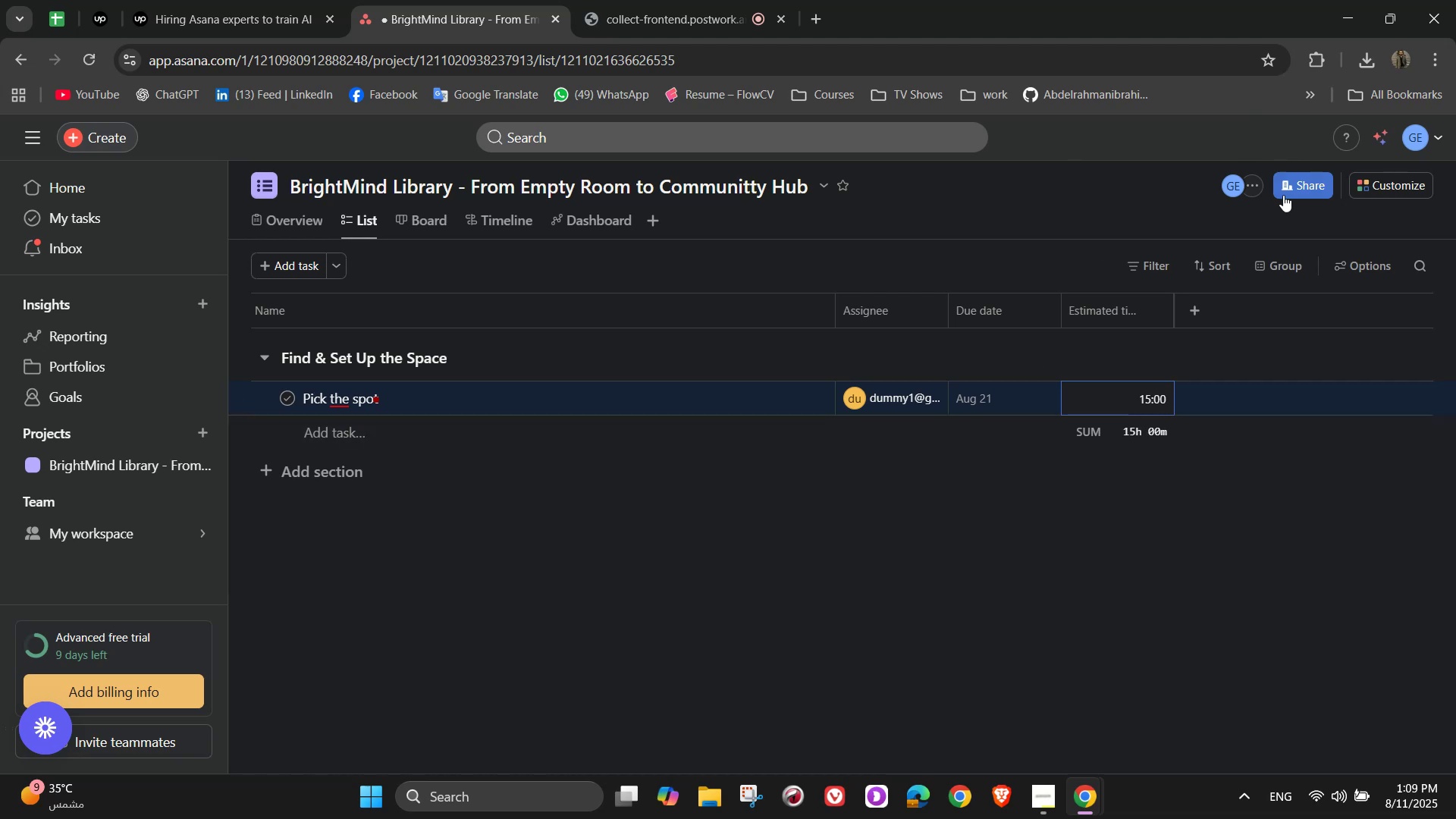 
left_click([1191, 321])
 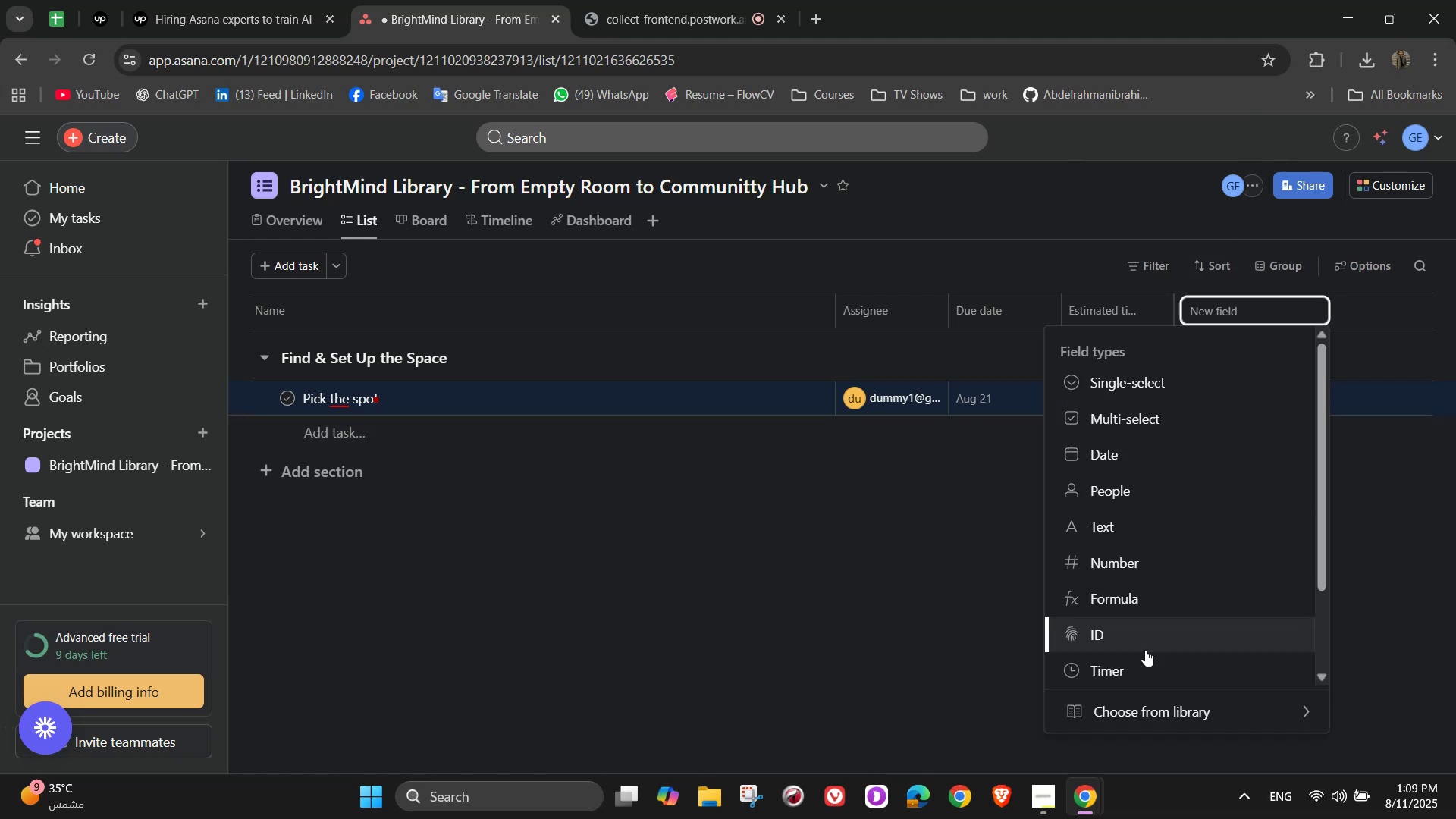 
left_click([1147, 712])
 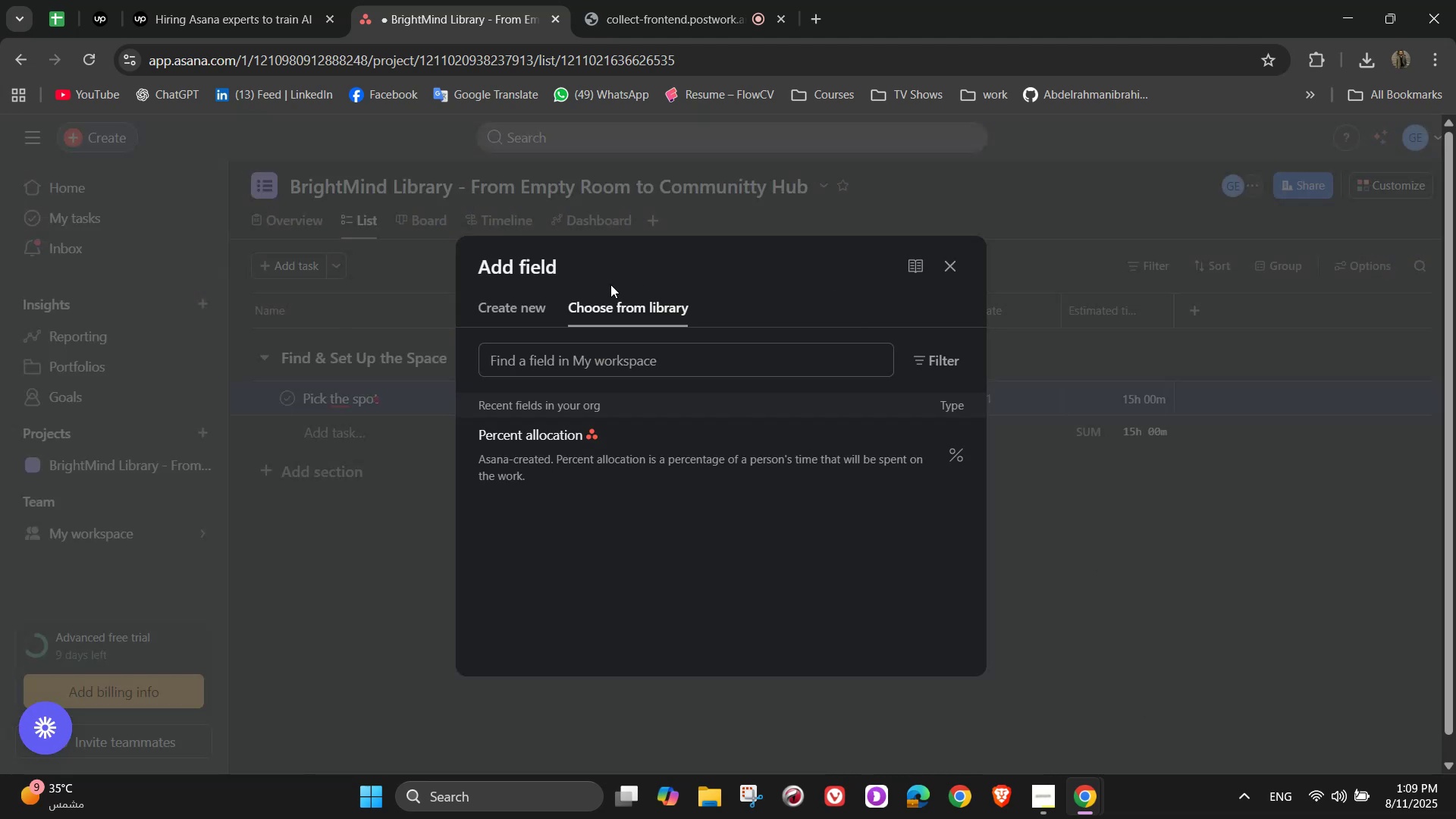 
left_click([535, 303])
 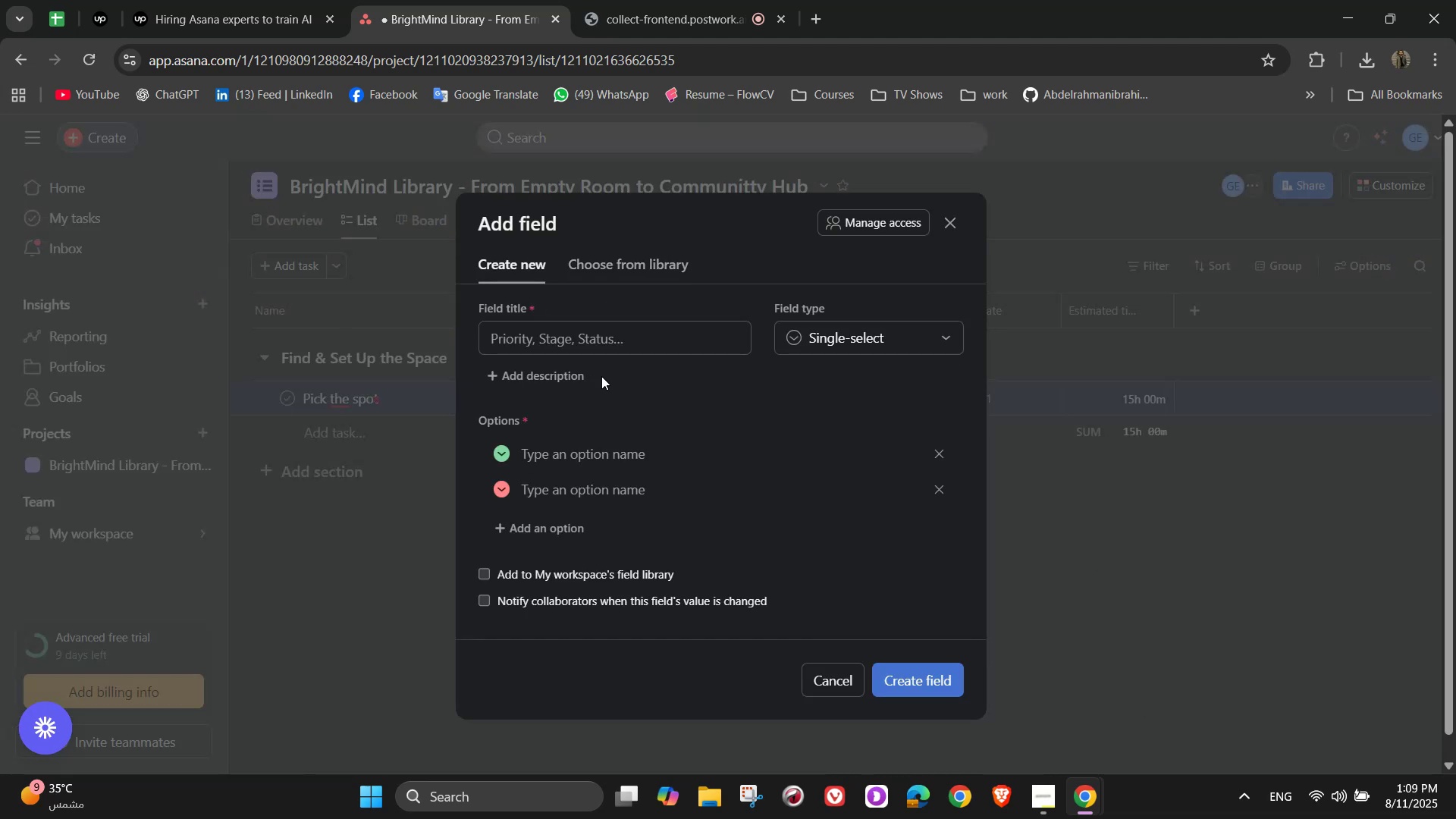 
left_click([595, 337])
 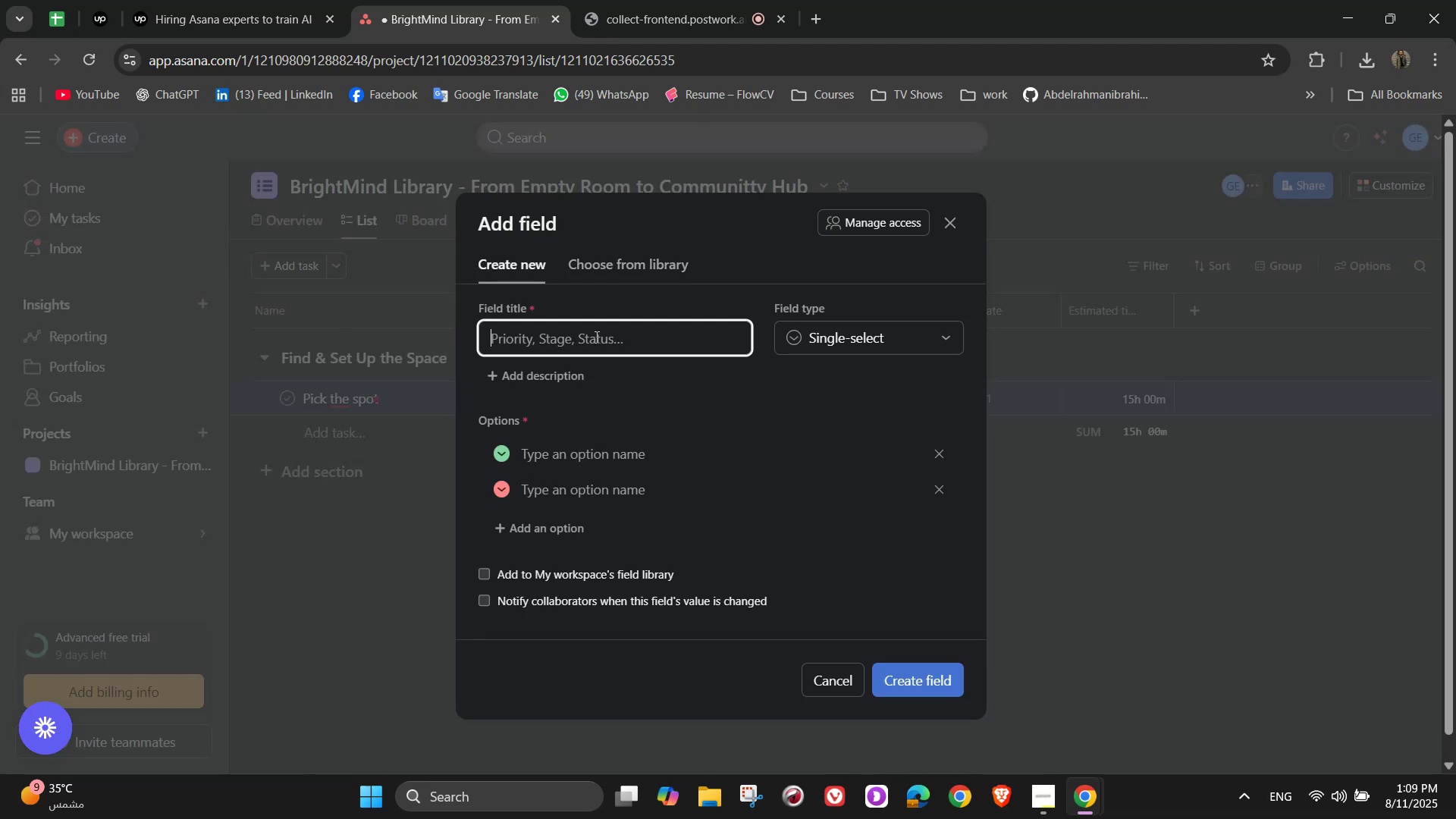 
type(Priority)
 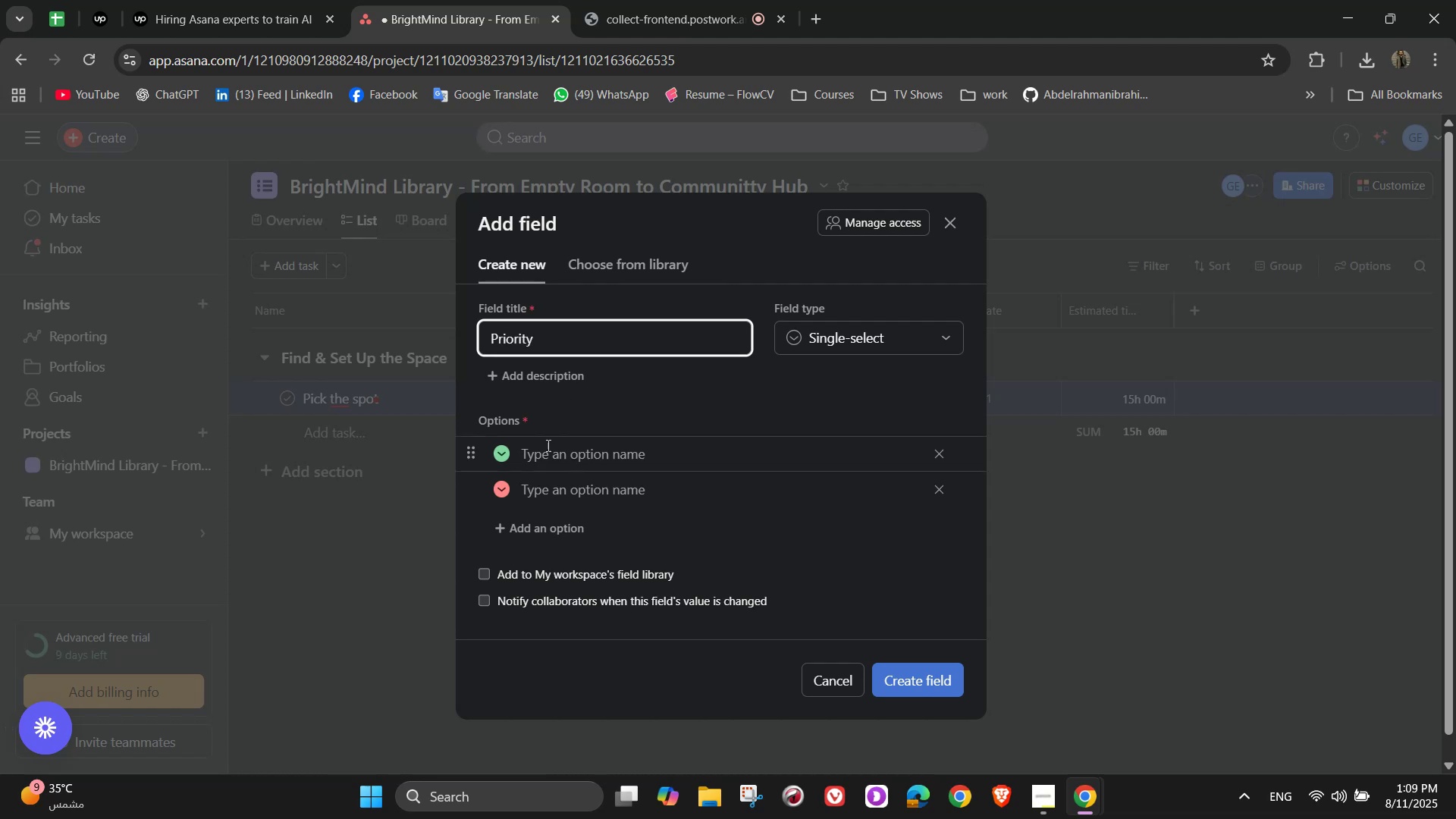 
left_click([601, 465])
 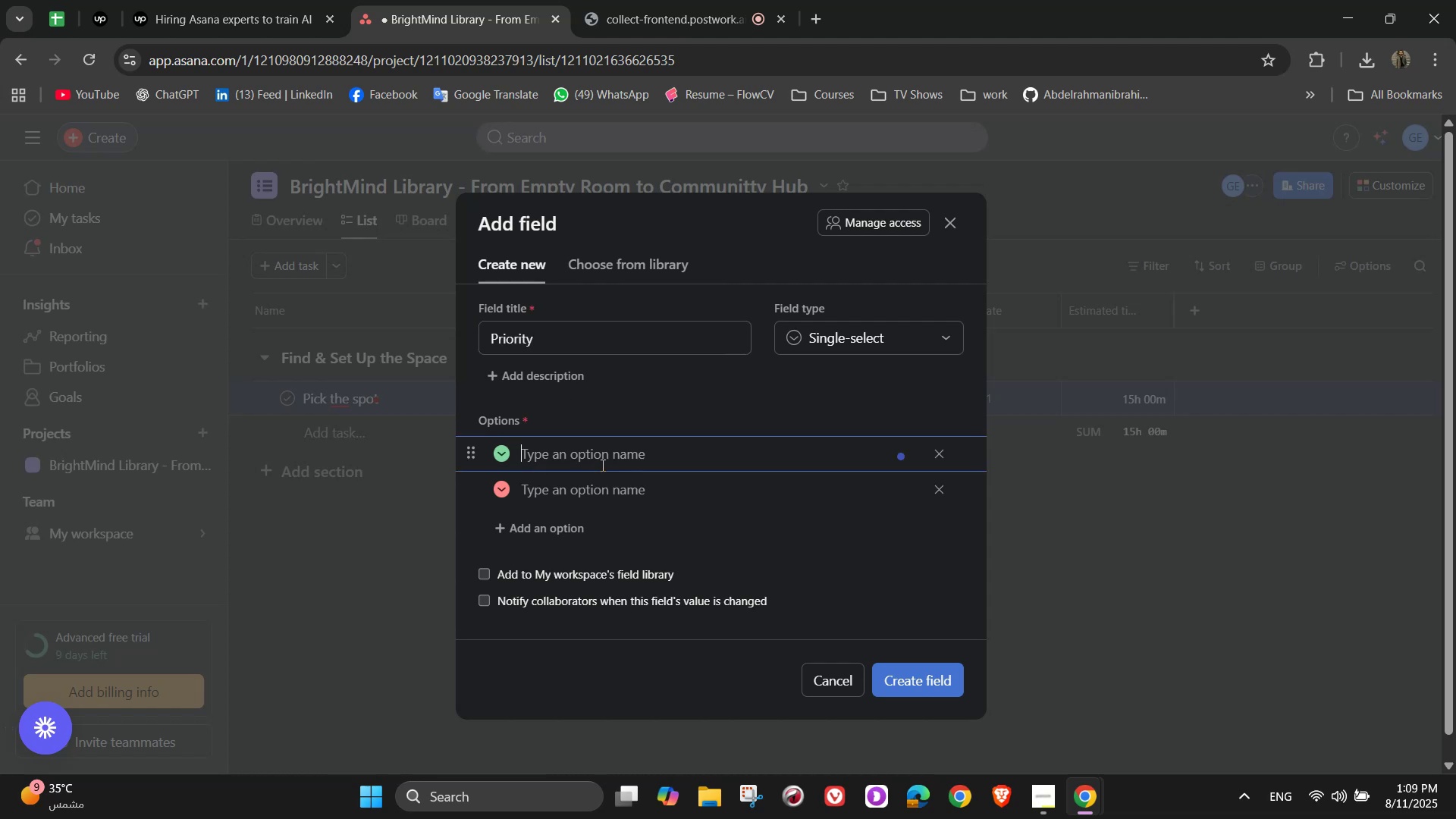 
type(High)
 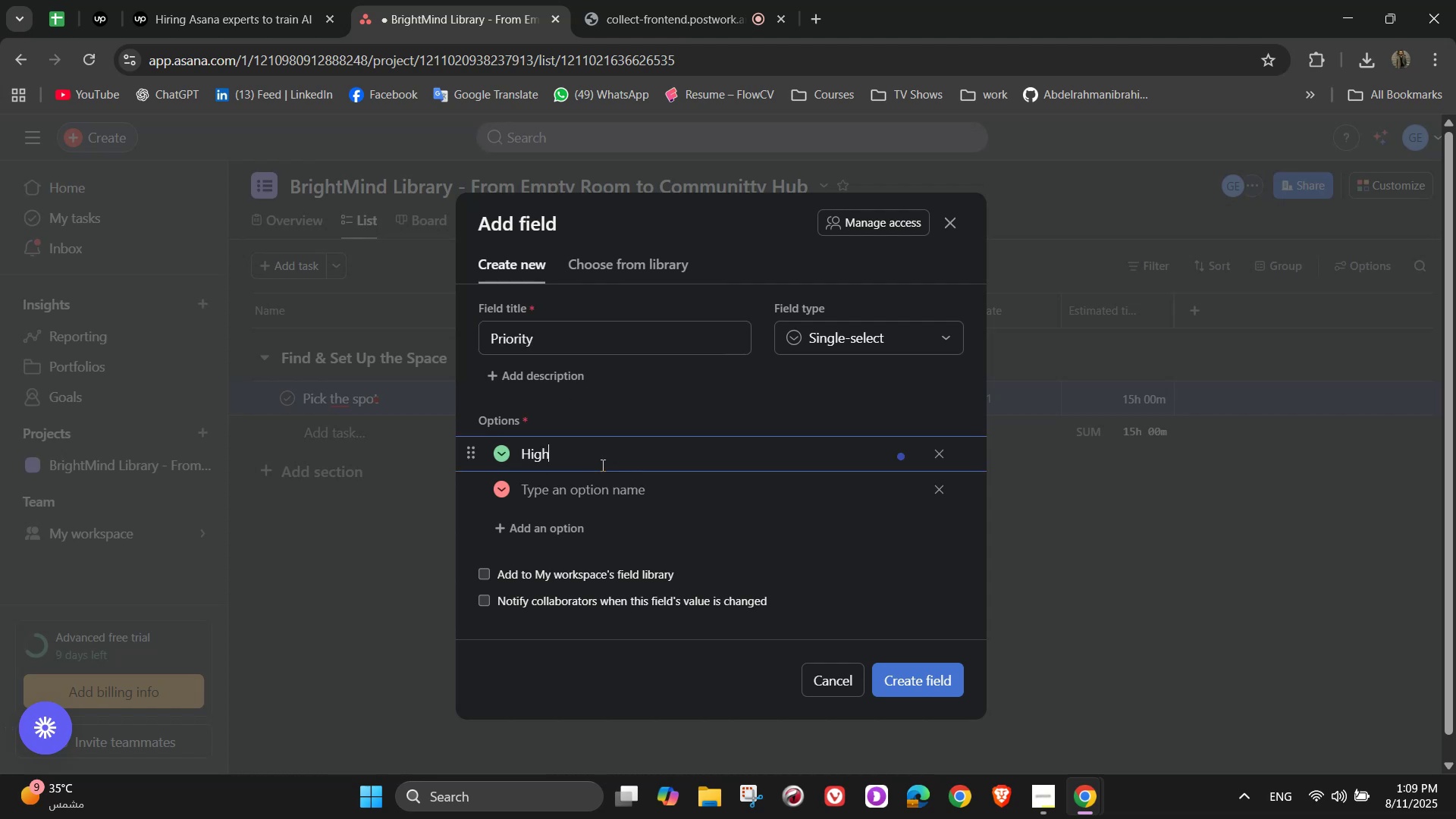 
key(Enter)
 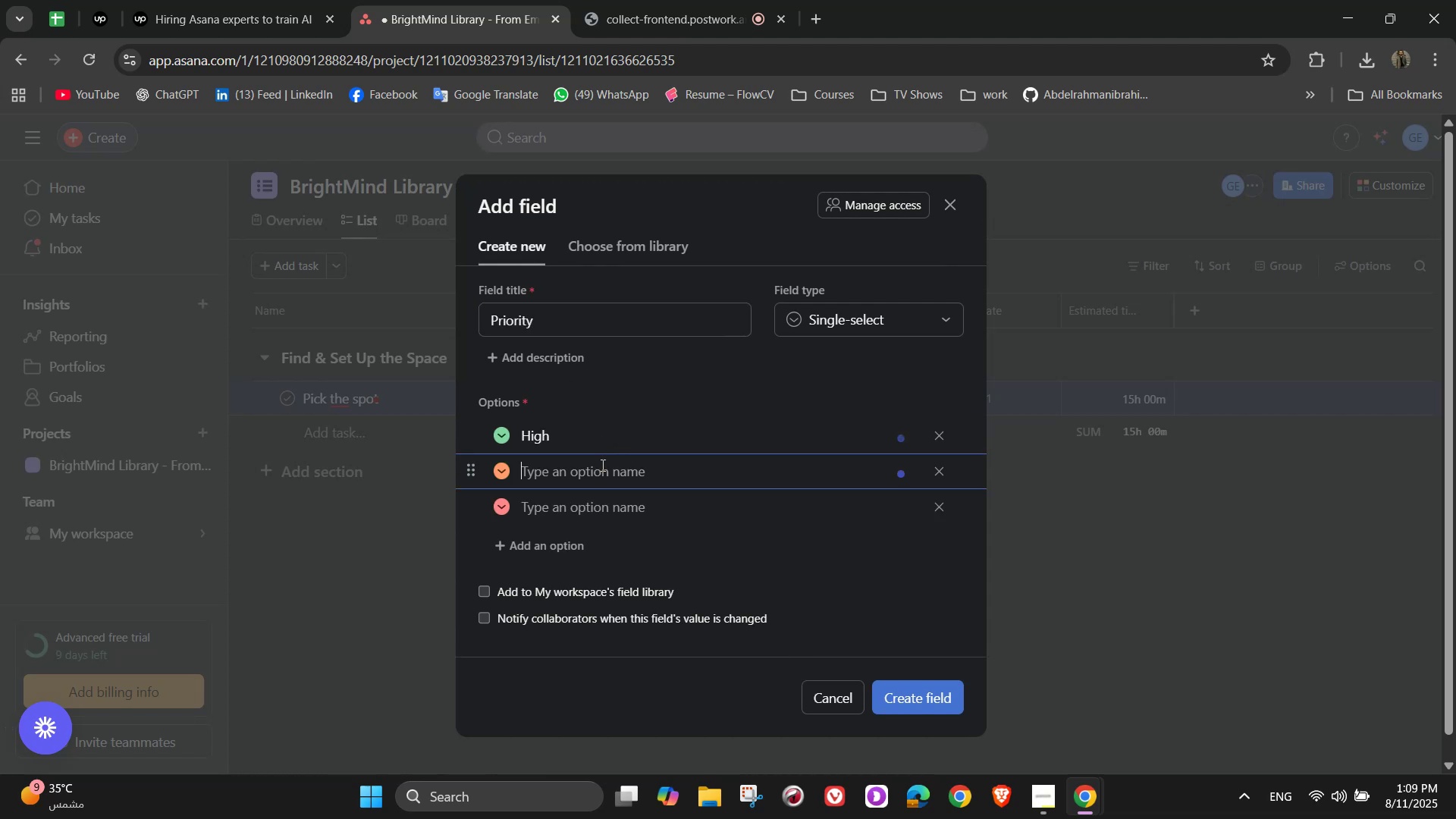 
type(Meduim)
key(Backspace)
key(Backspace)
key(Backspace)
type(ium)
 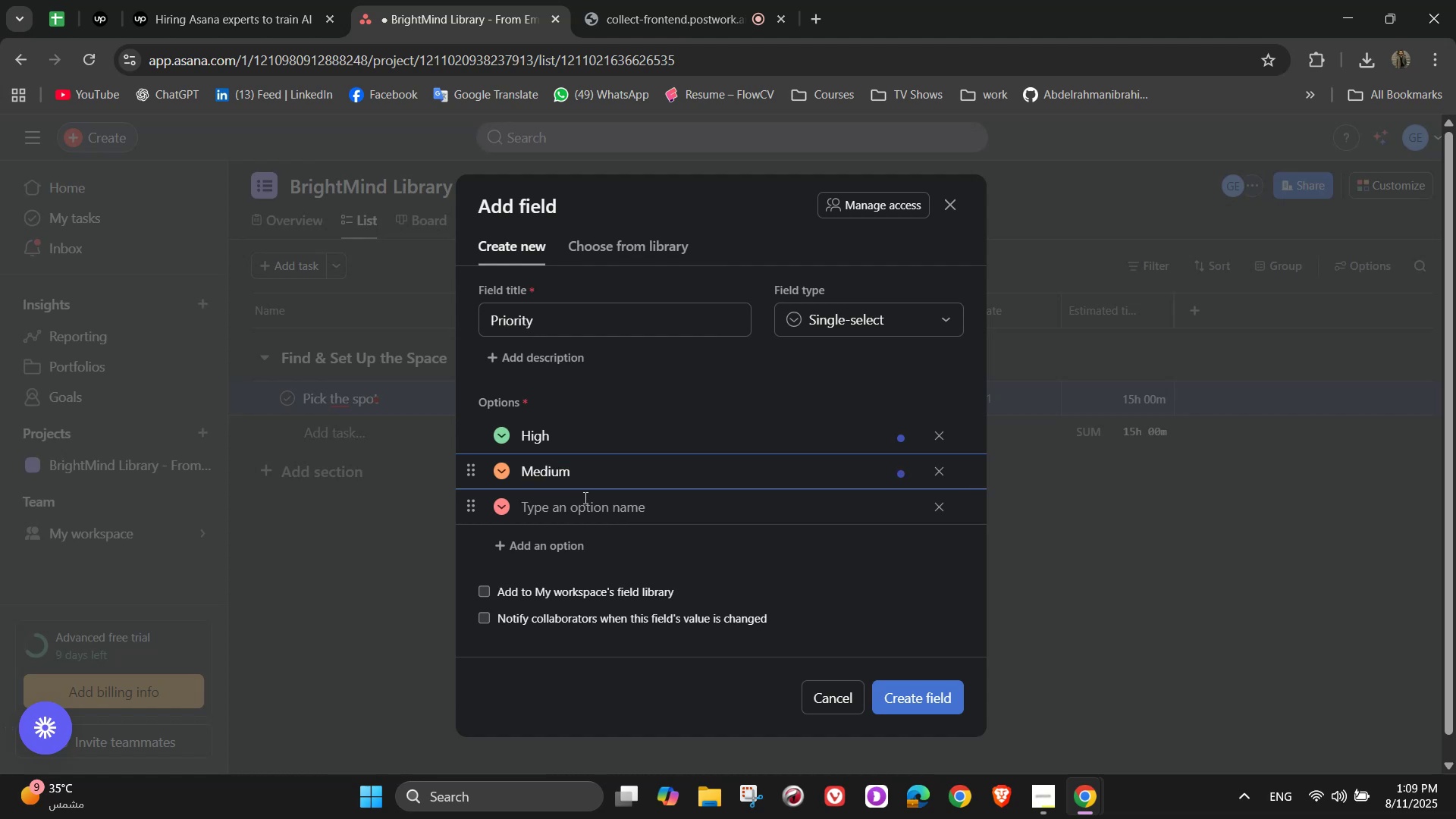 
left_click([584, 497])
 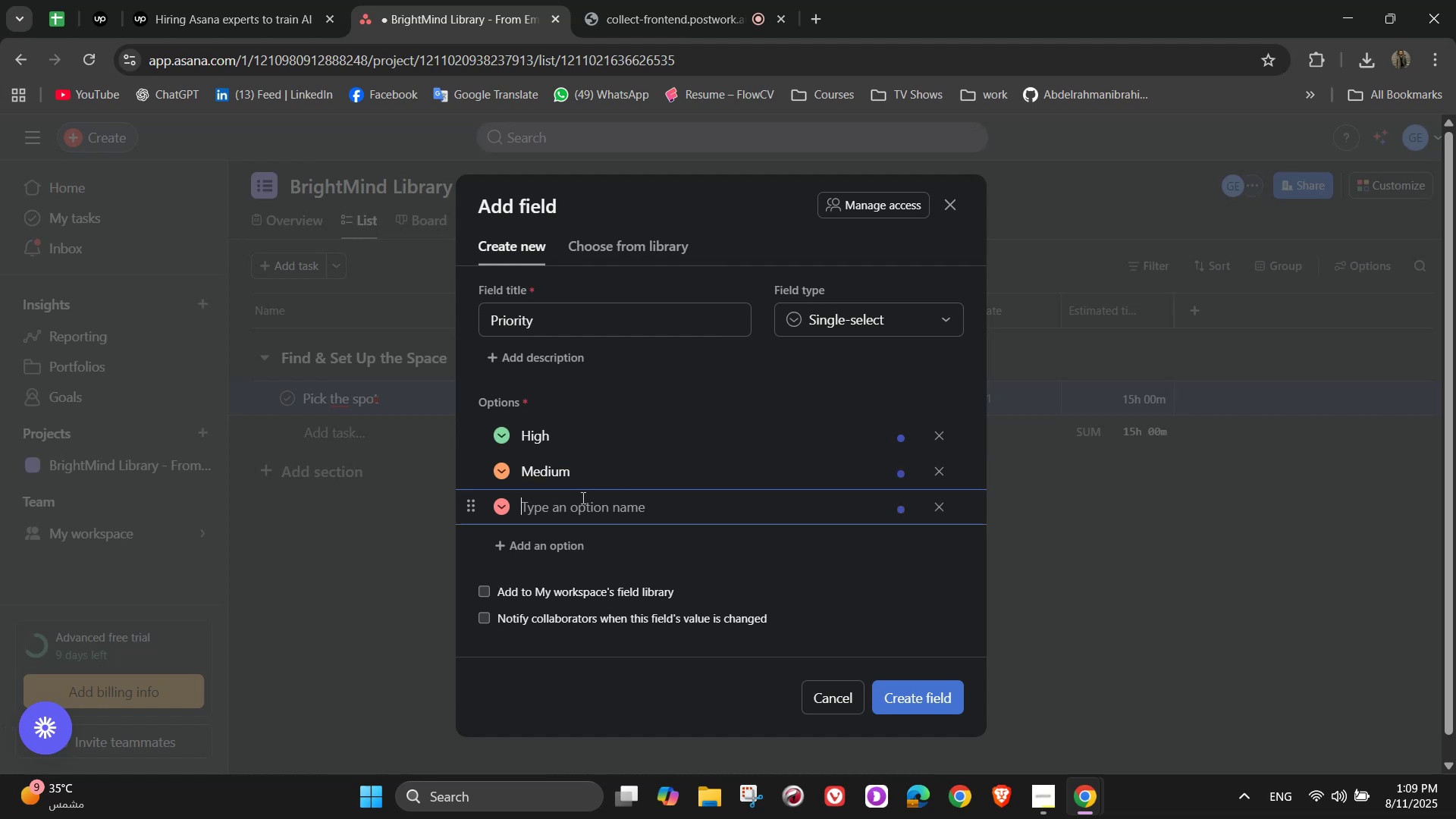 
type(Low)
 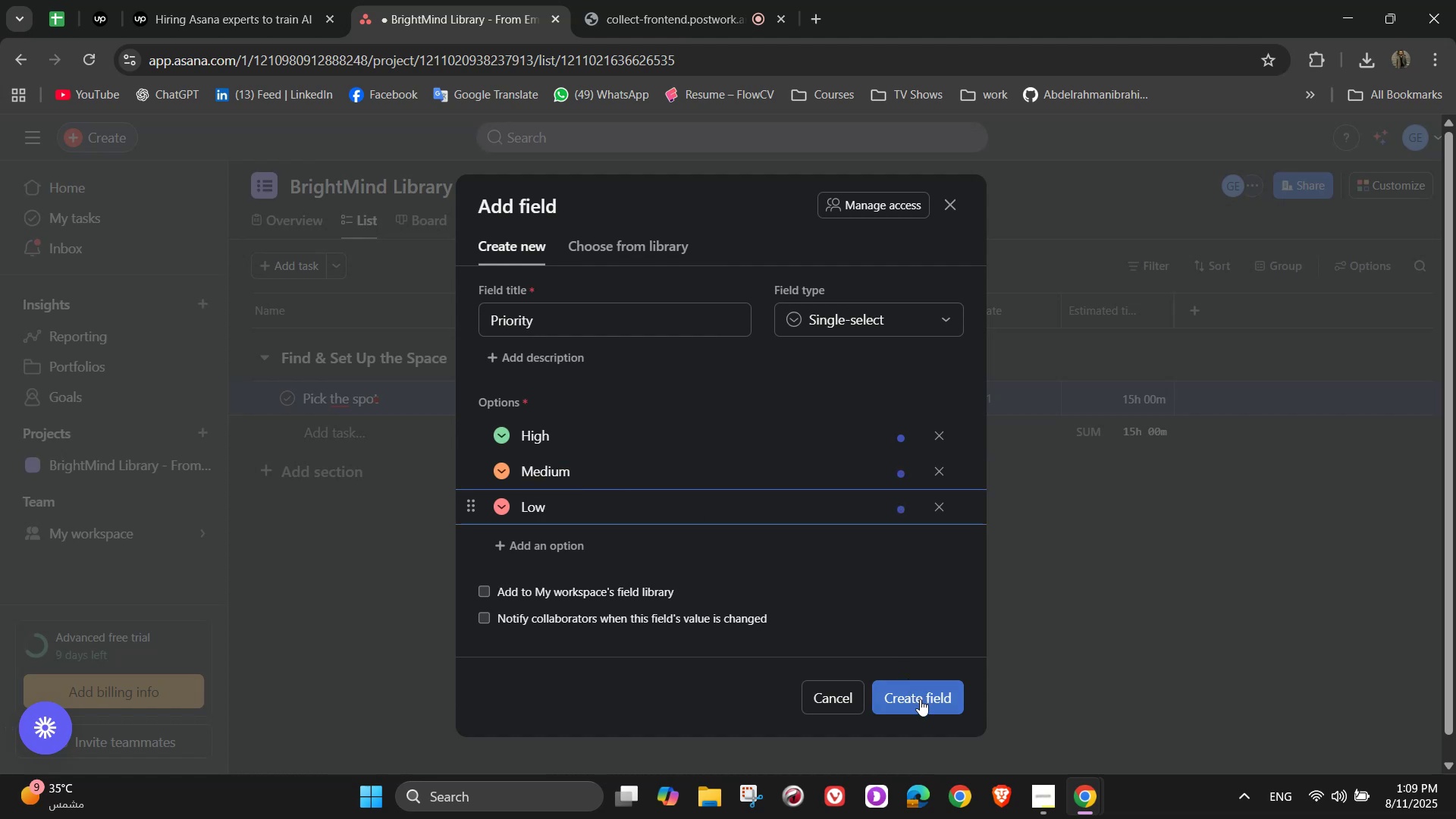 
left_click([920, 699])
 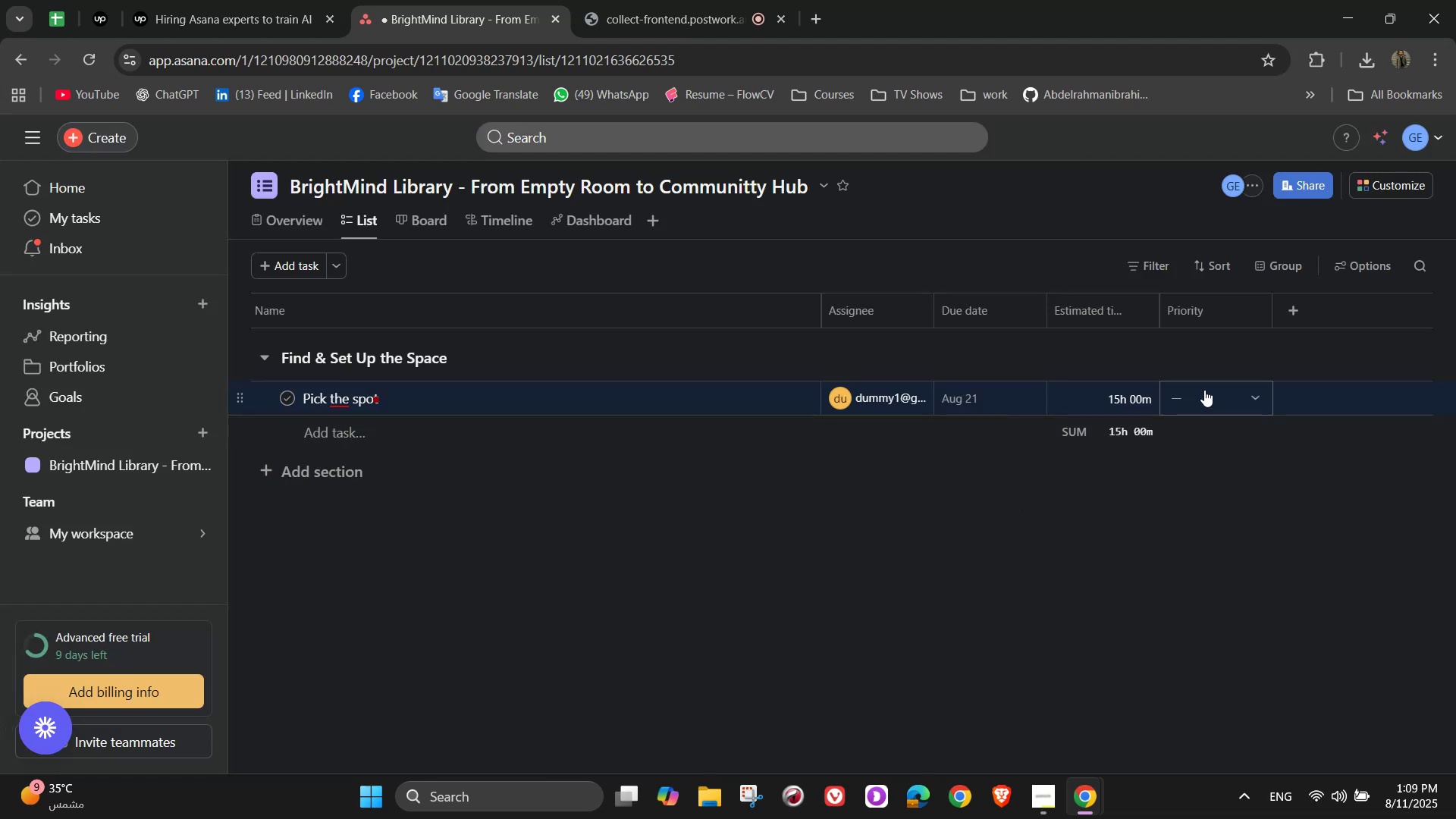 
left_click([1231, 394])
 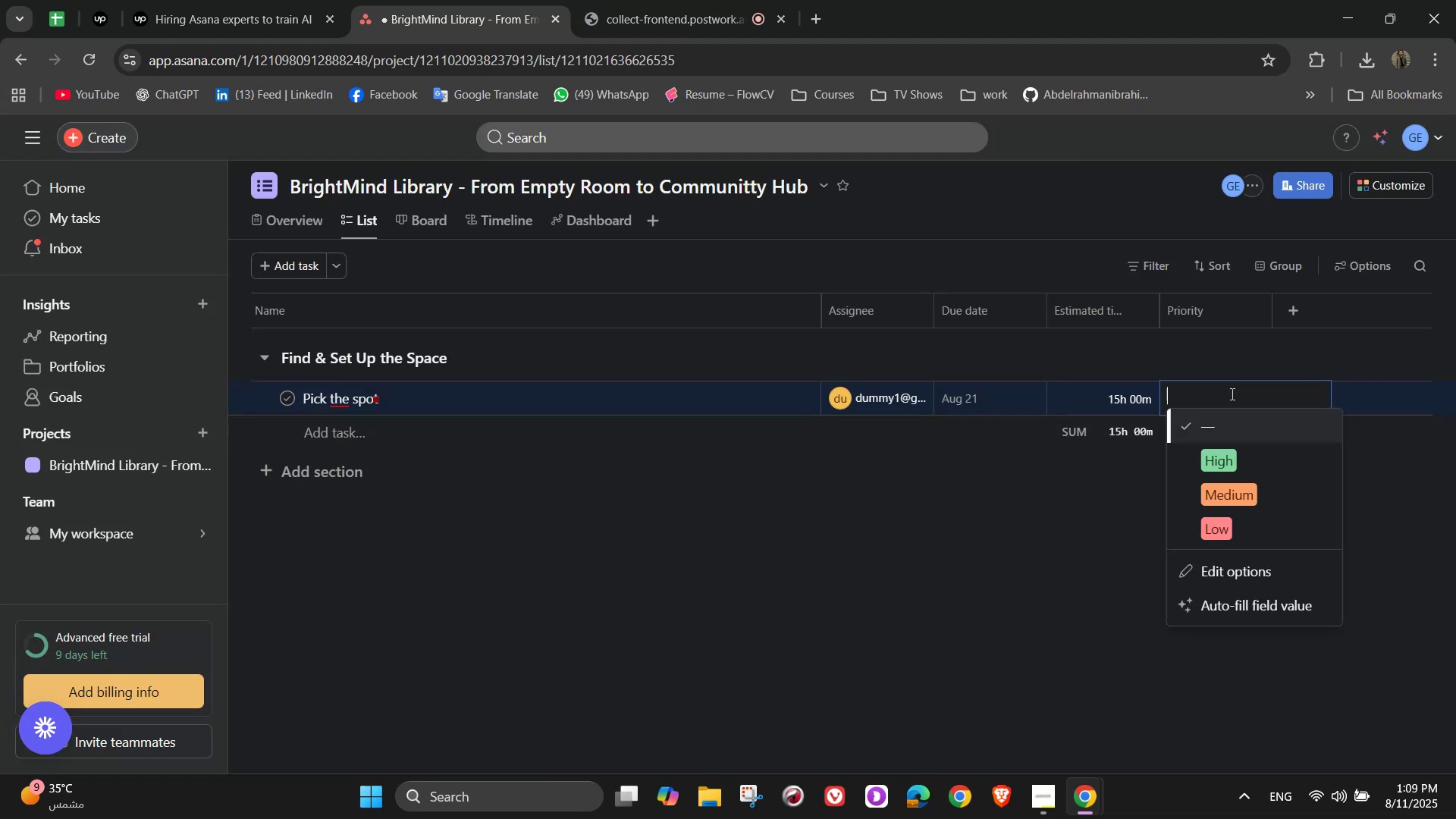 
left_click([1231, 394])
 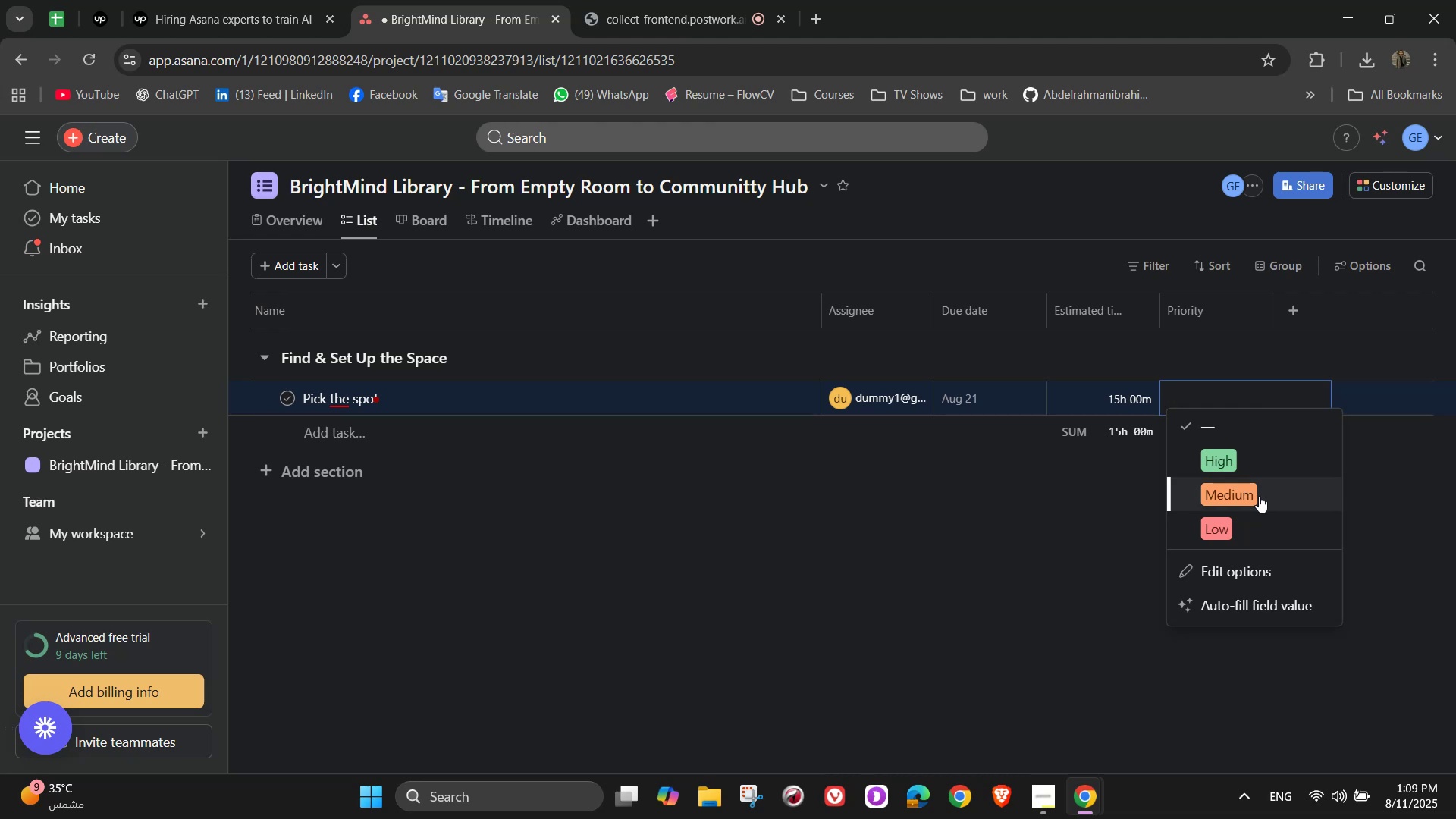 
left_click([1243, 456])
 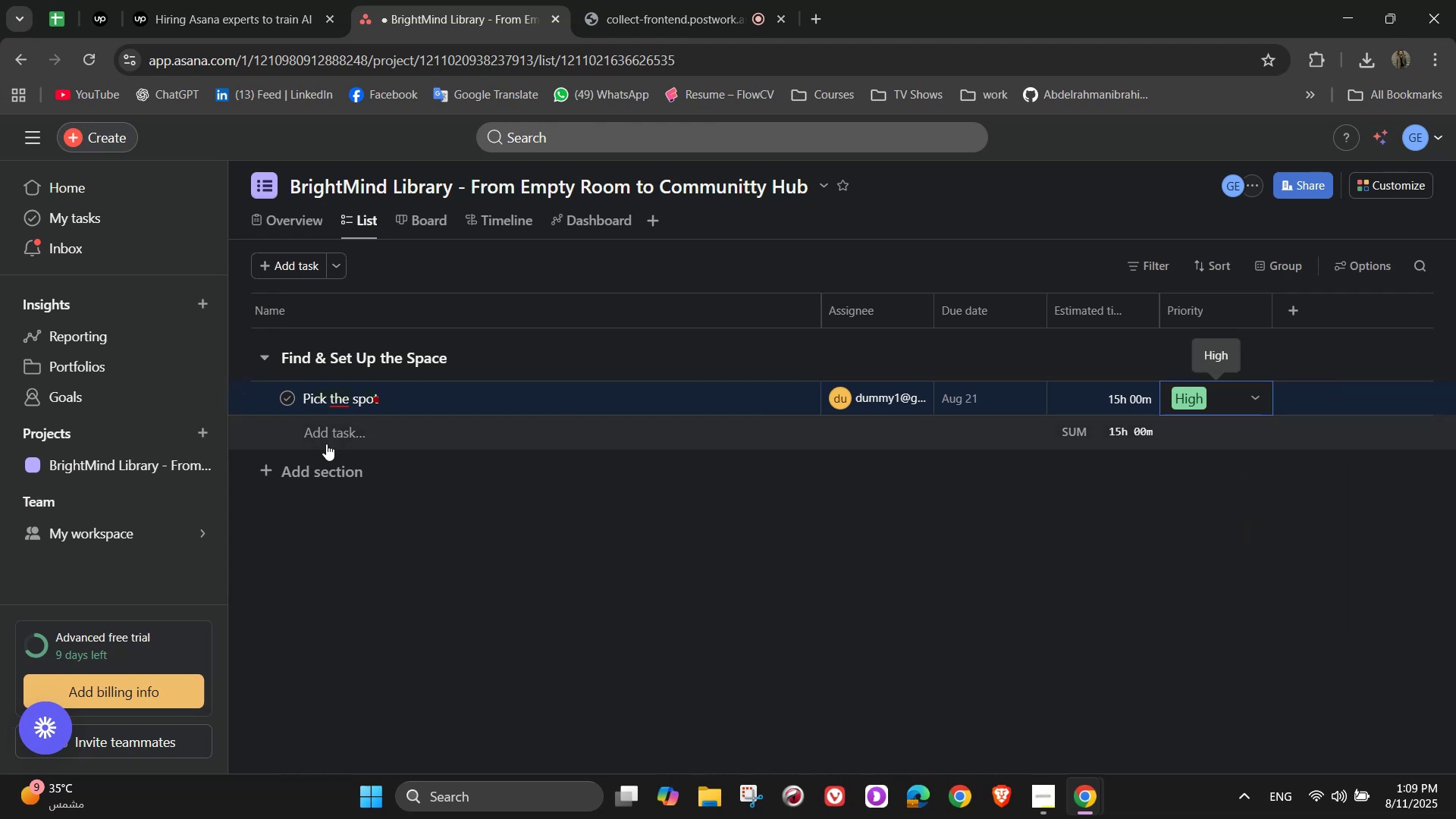 
left_click([326, 444])
 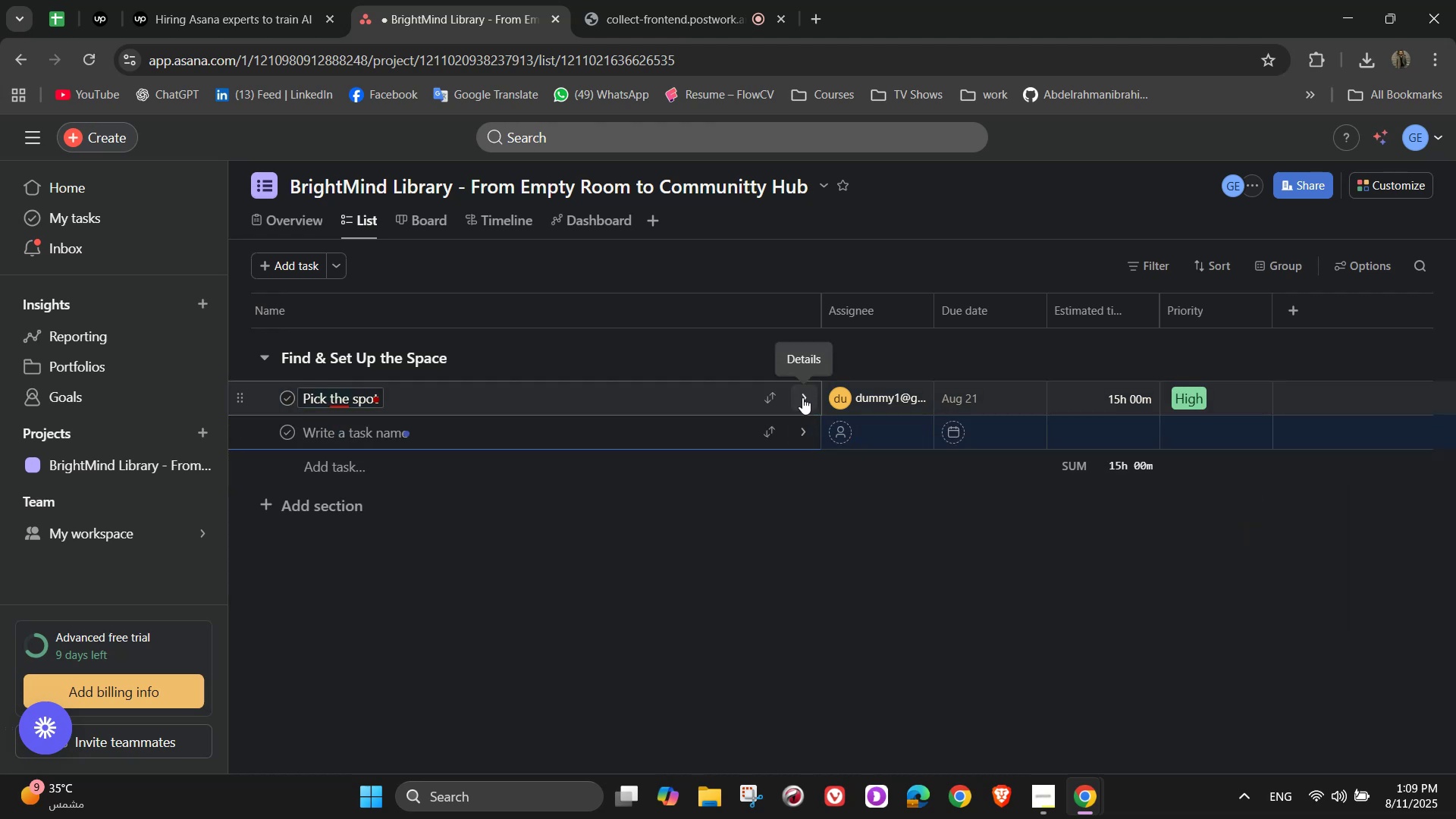 
left_click([802, 397])
 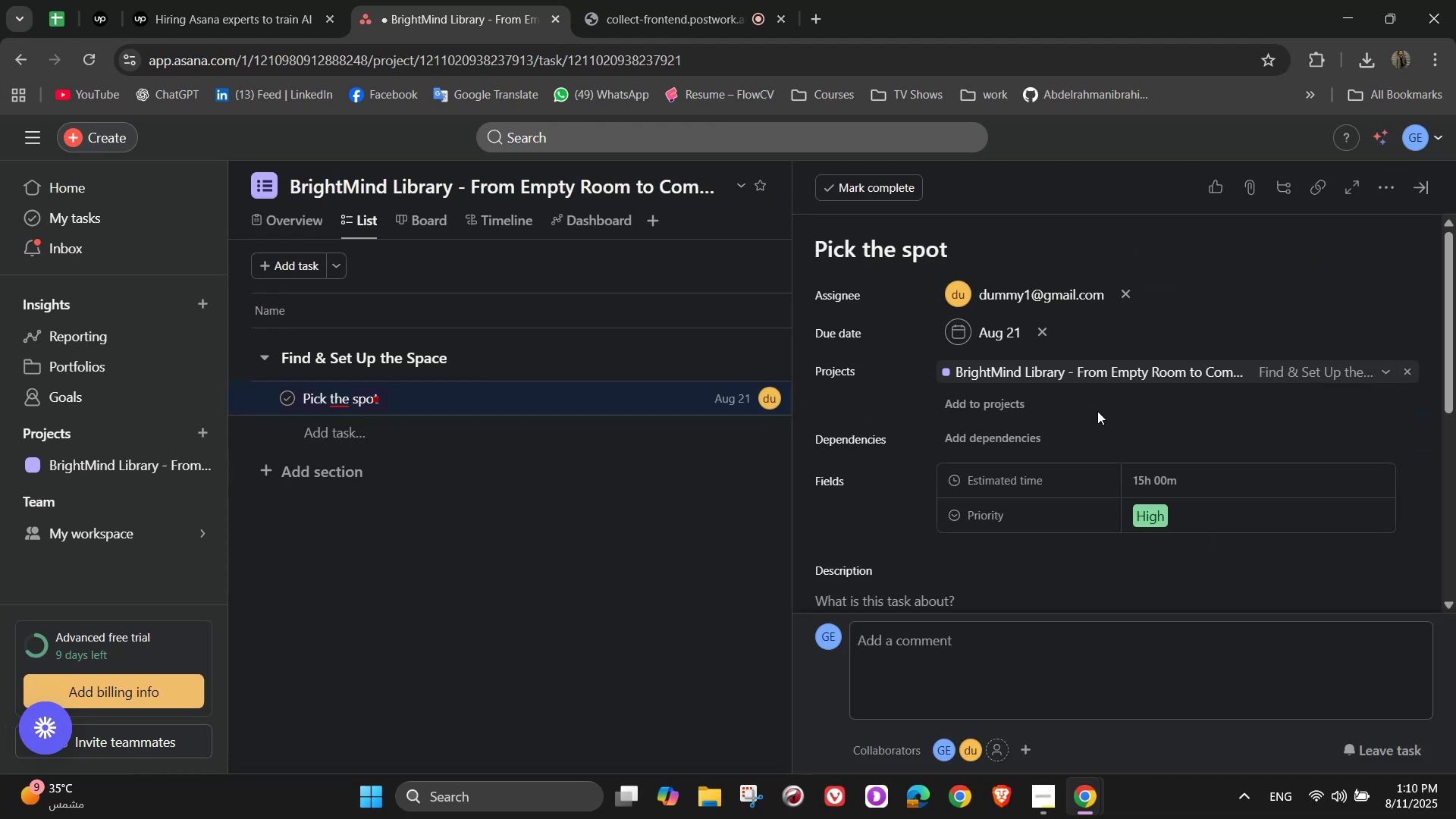 
scroll: coordinate [947, 391], scroll_direction: down, amount: 3.0
 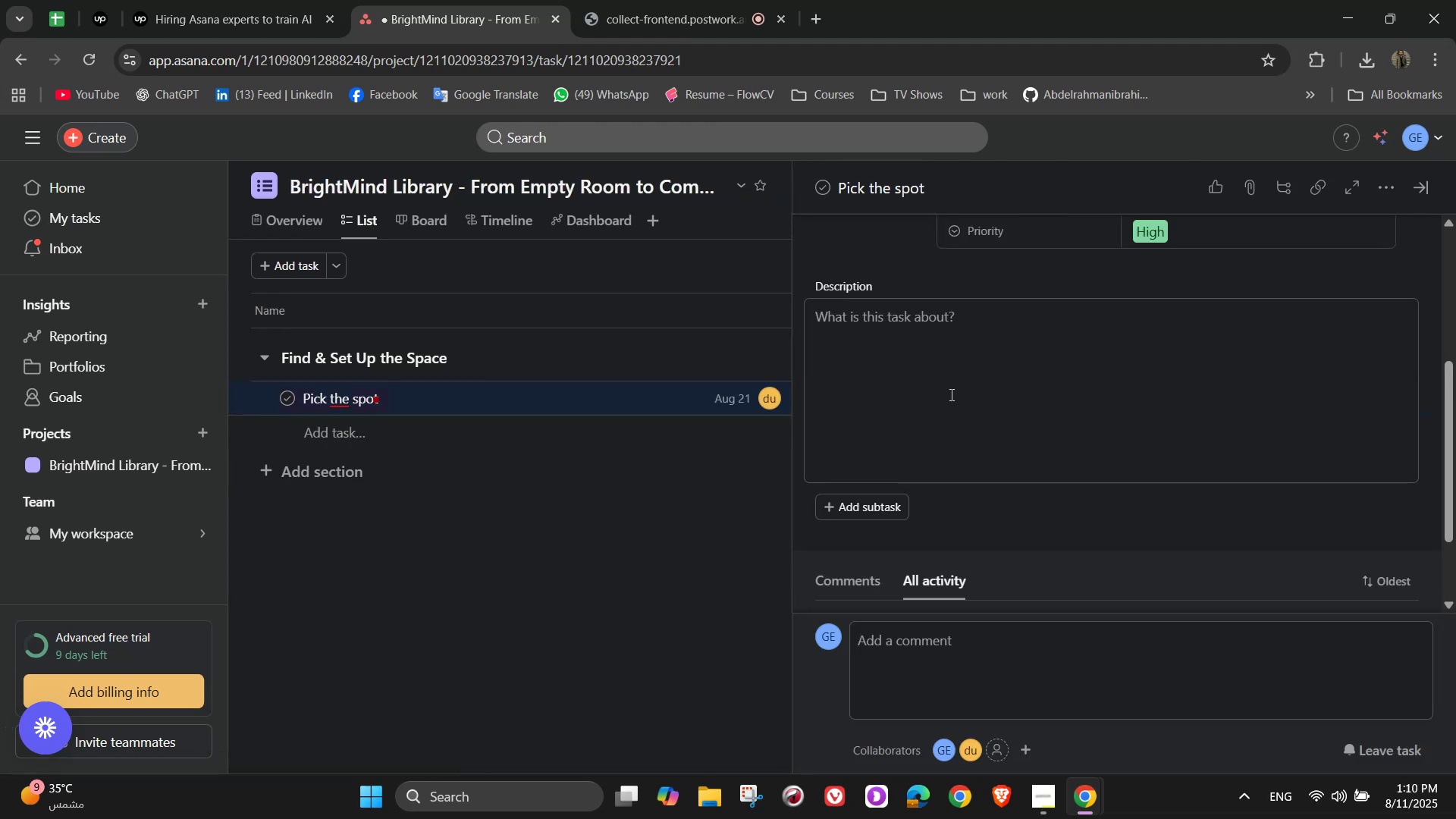 
left_click([952, 396])
 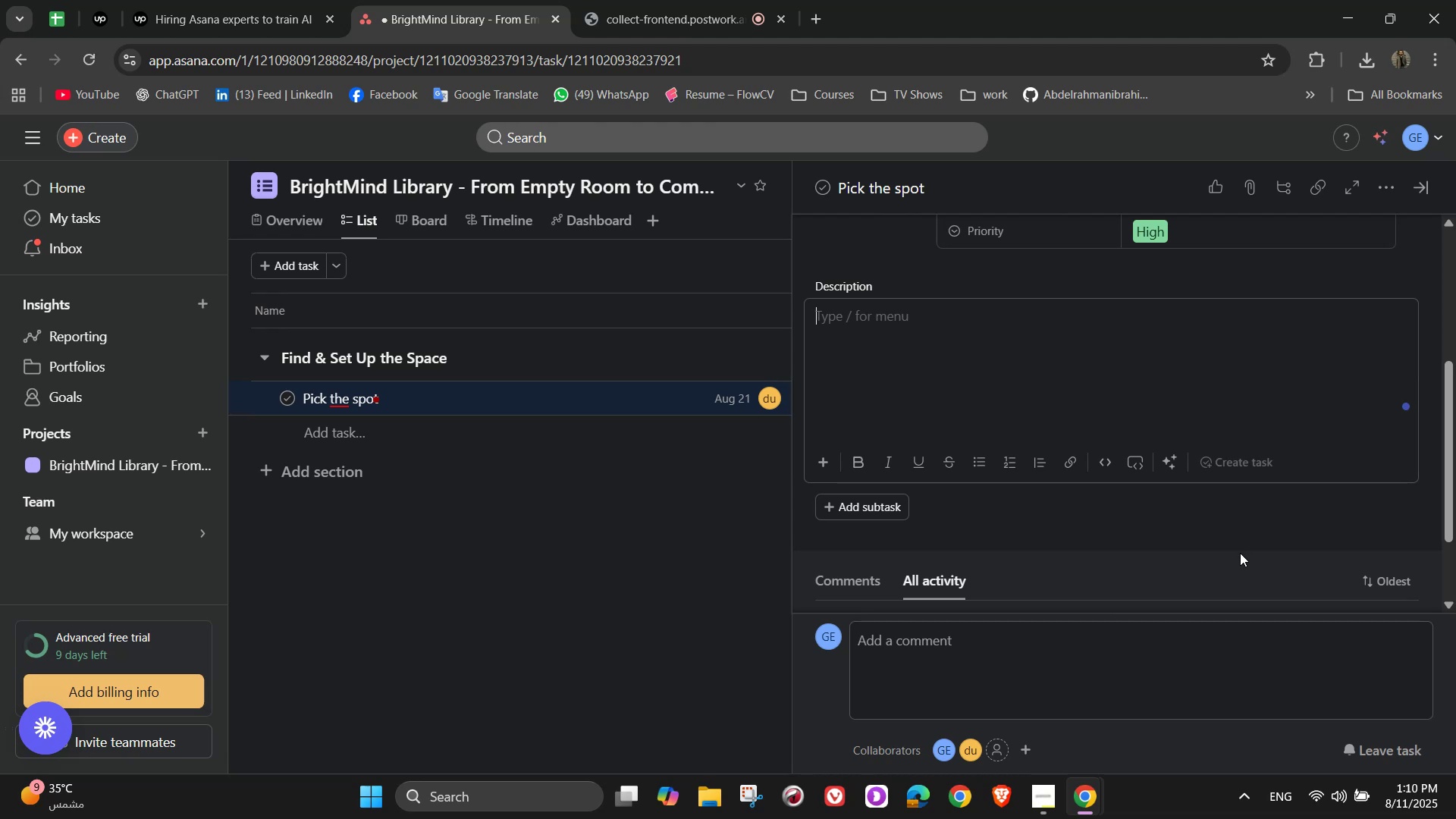 
scroll: coordinate [1225, 551], scroll_direction: none, amount: 0.0
 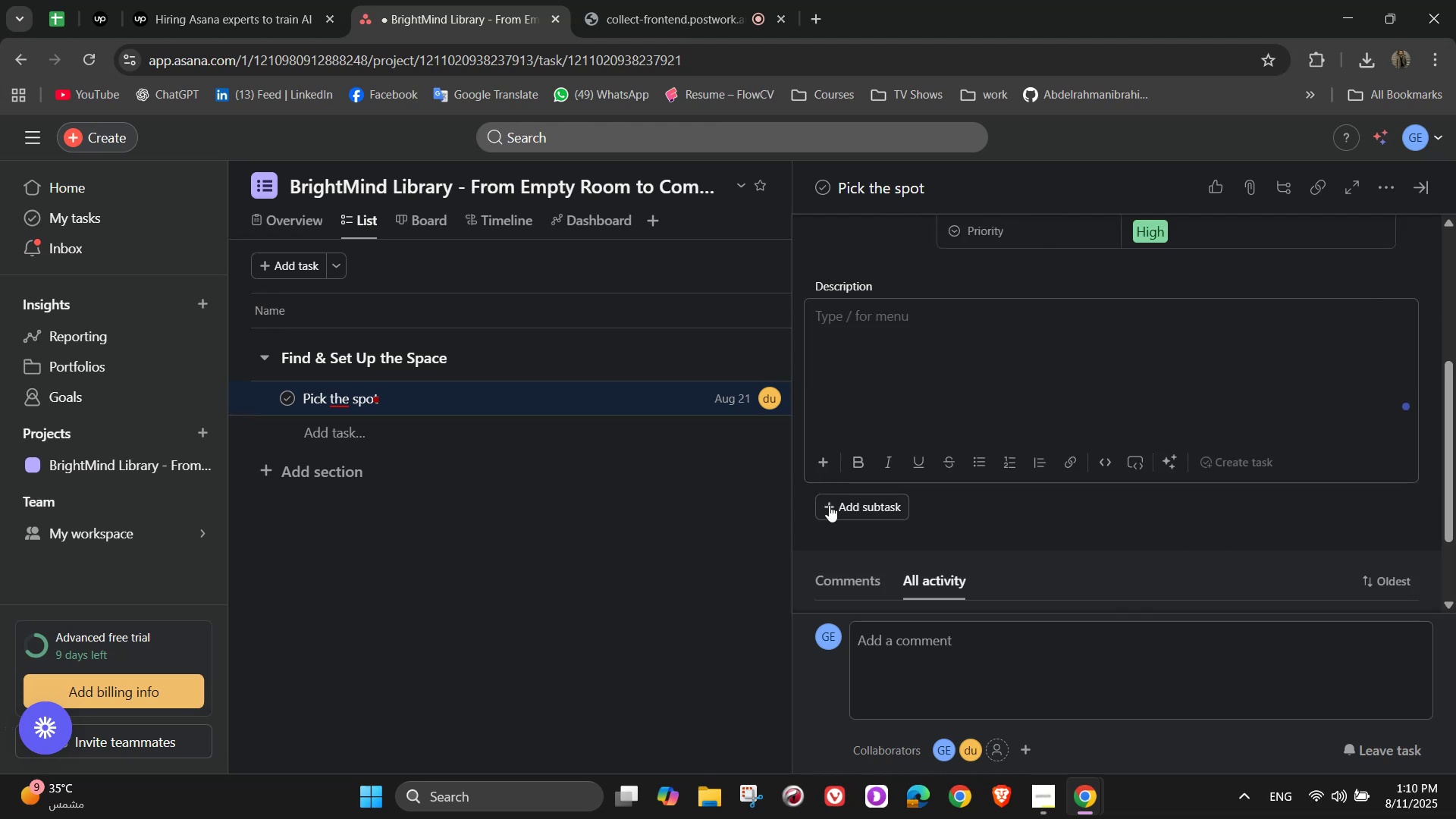 
left_click([829, 505])
 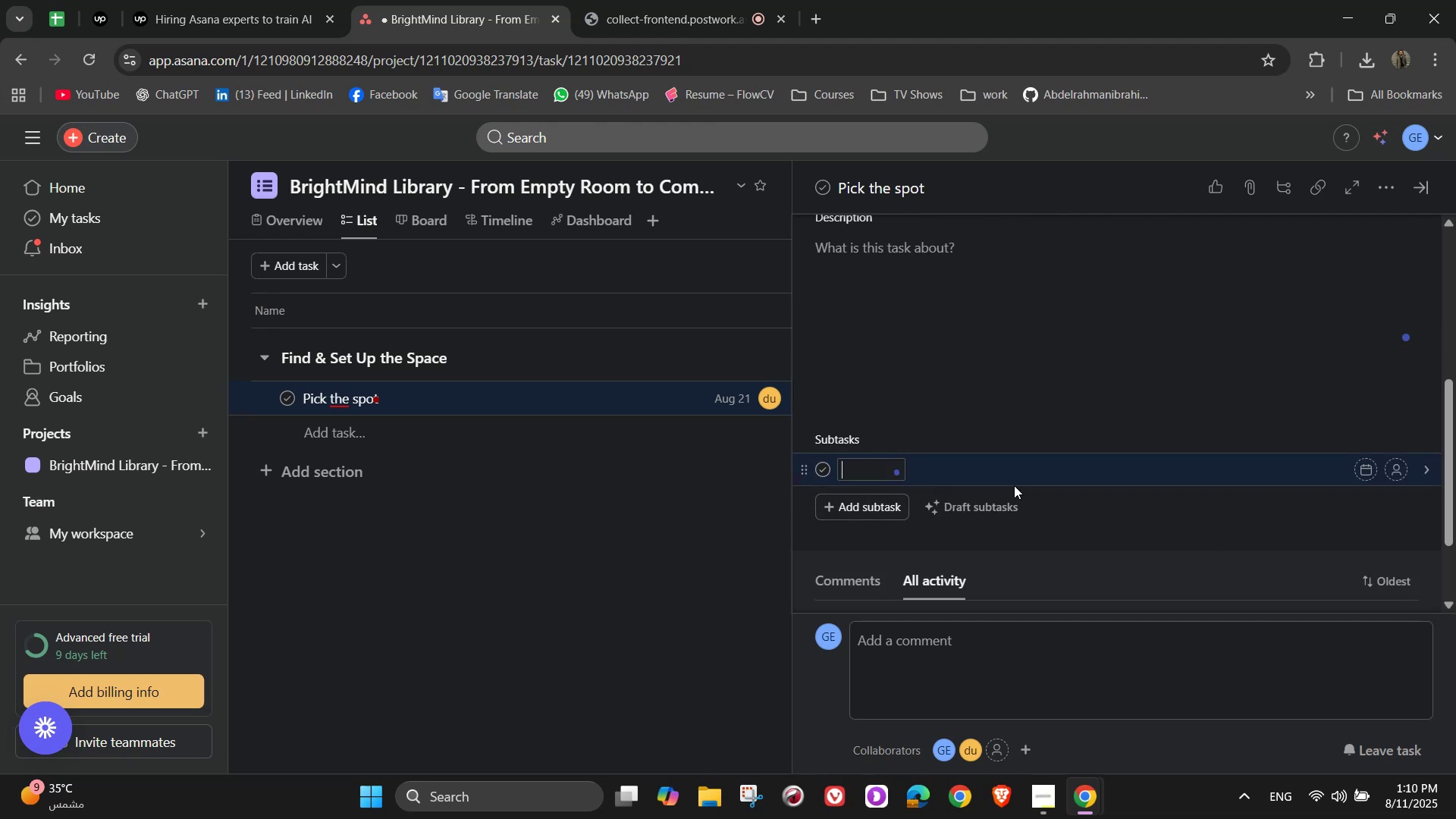 
scroll: coordinate [1020, 487], scroll_direction: down, amount: 2.0
 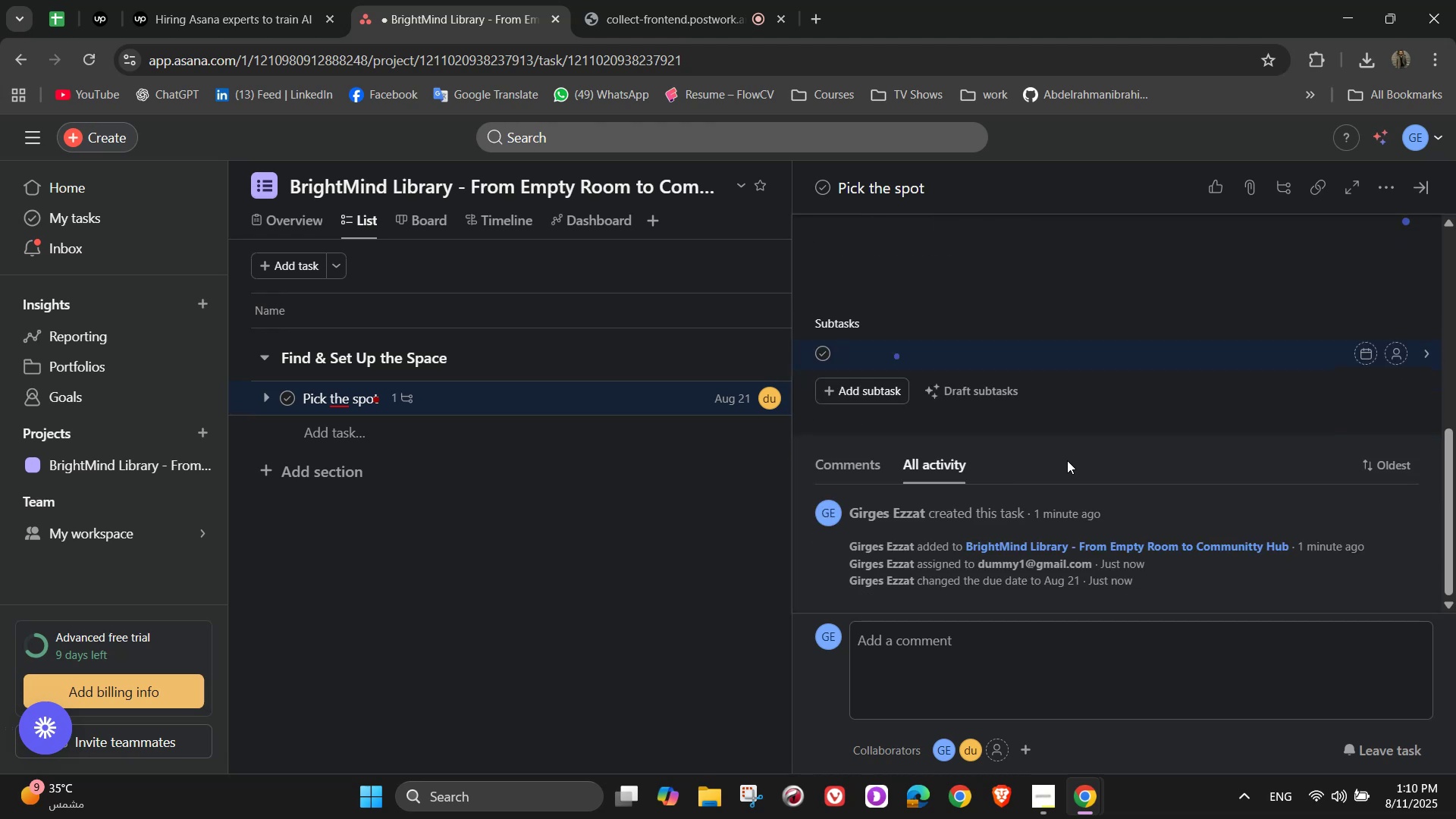 
type(Somewhere easy to get to)
 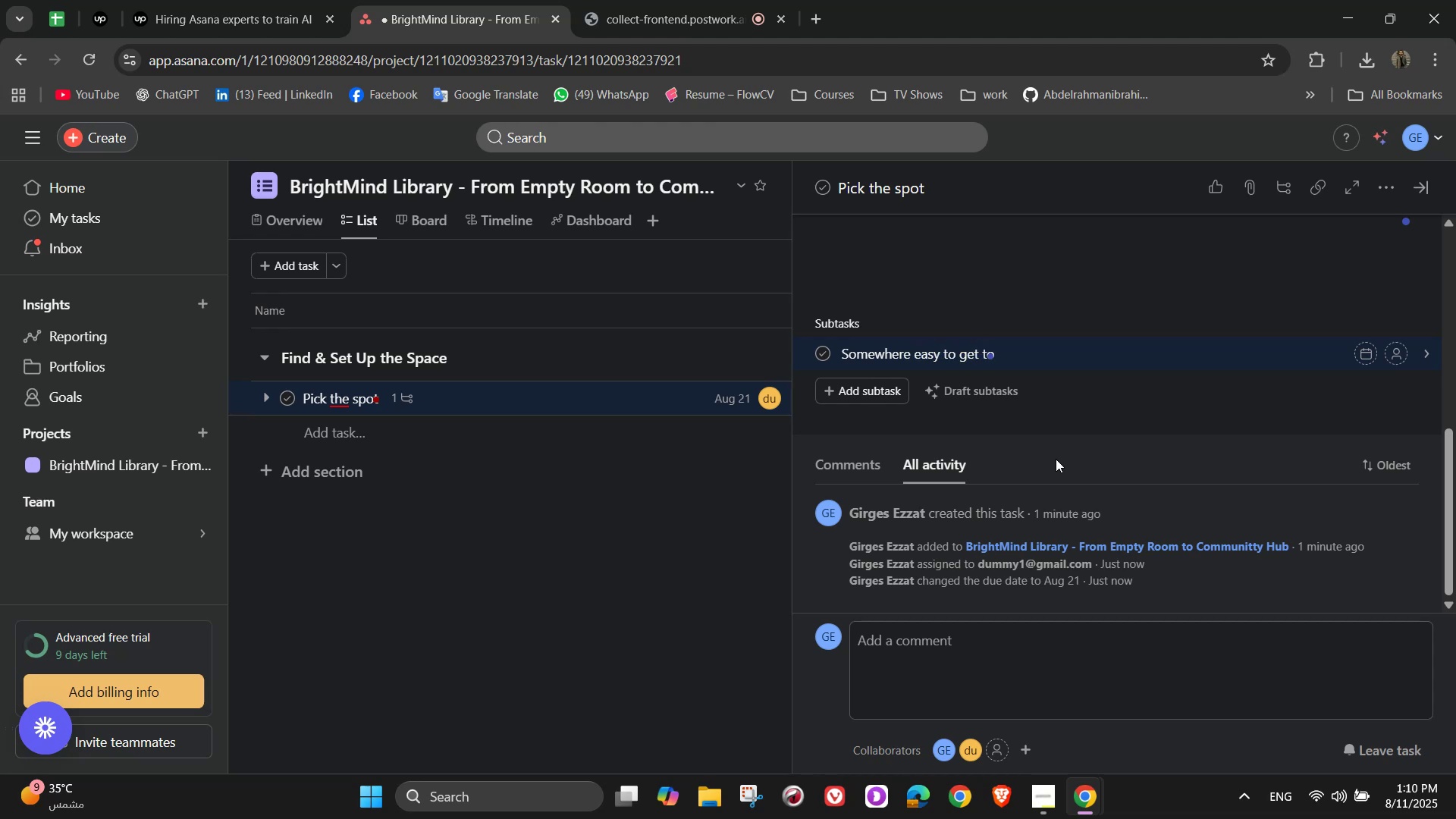 
type(, near schools or busy streets)
 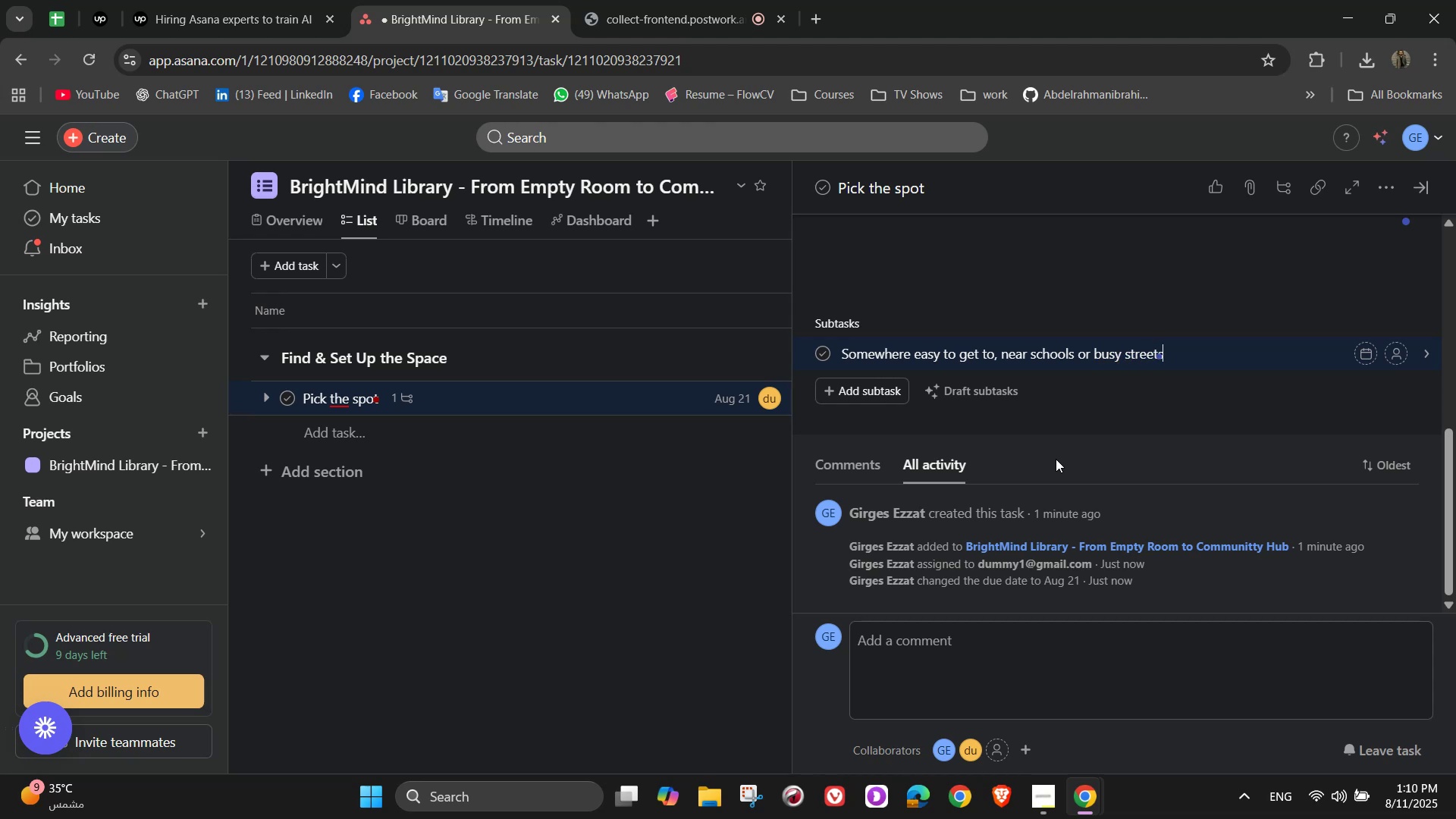 
wait(7.2)
 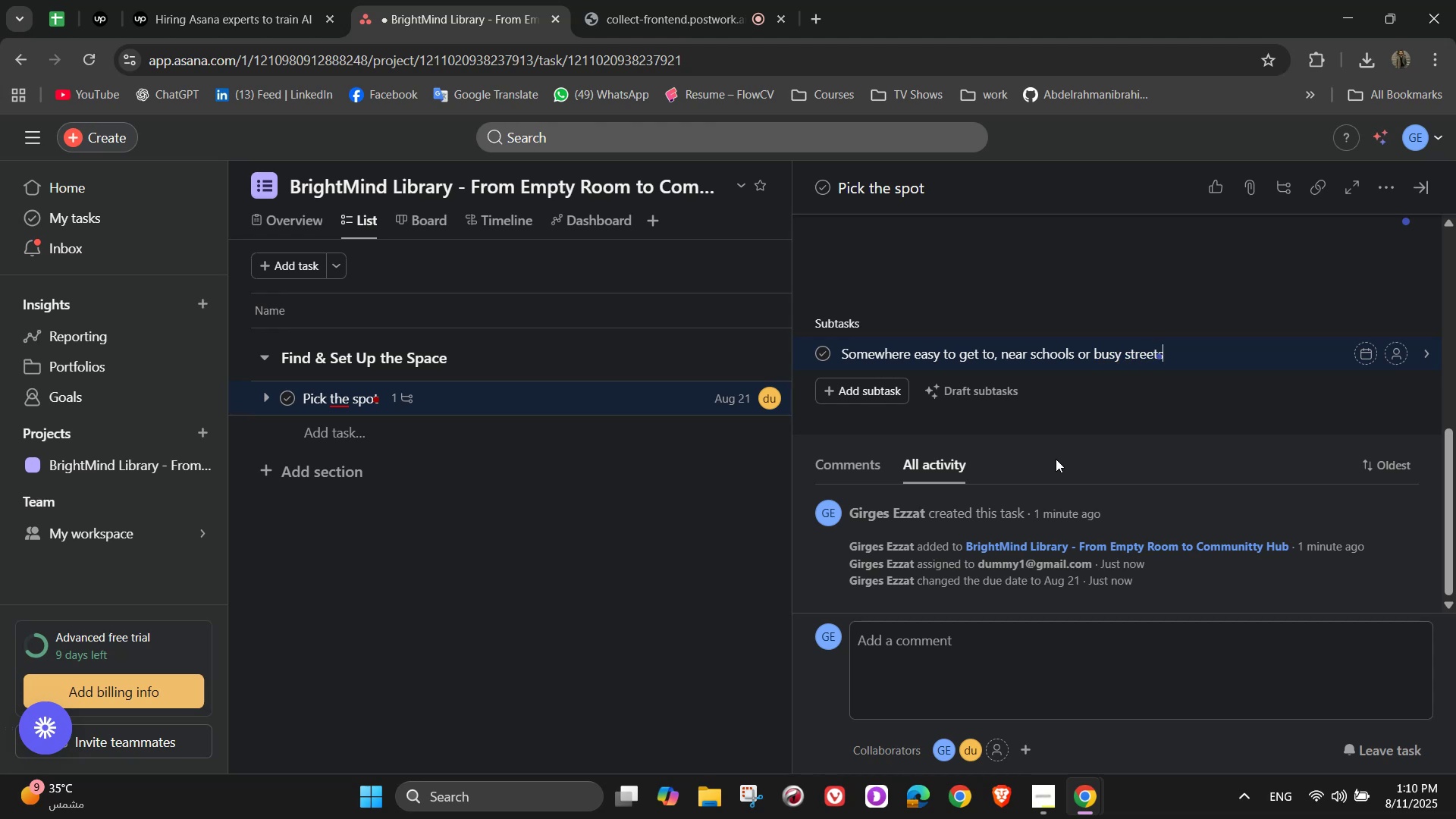 
left_click([861, 388])
 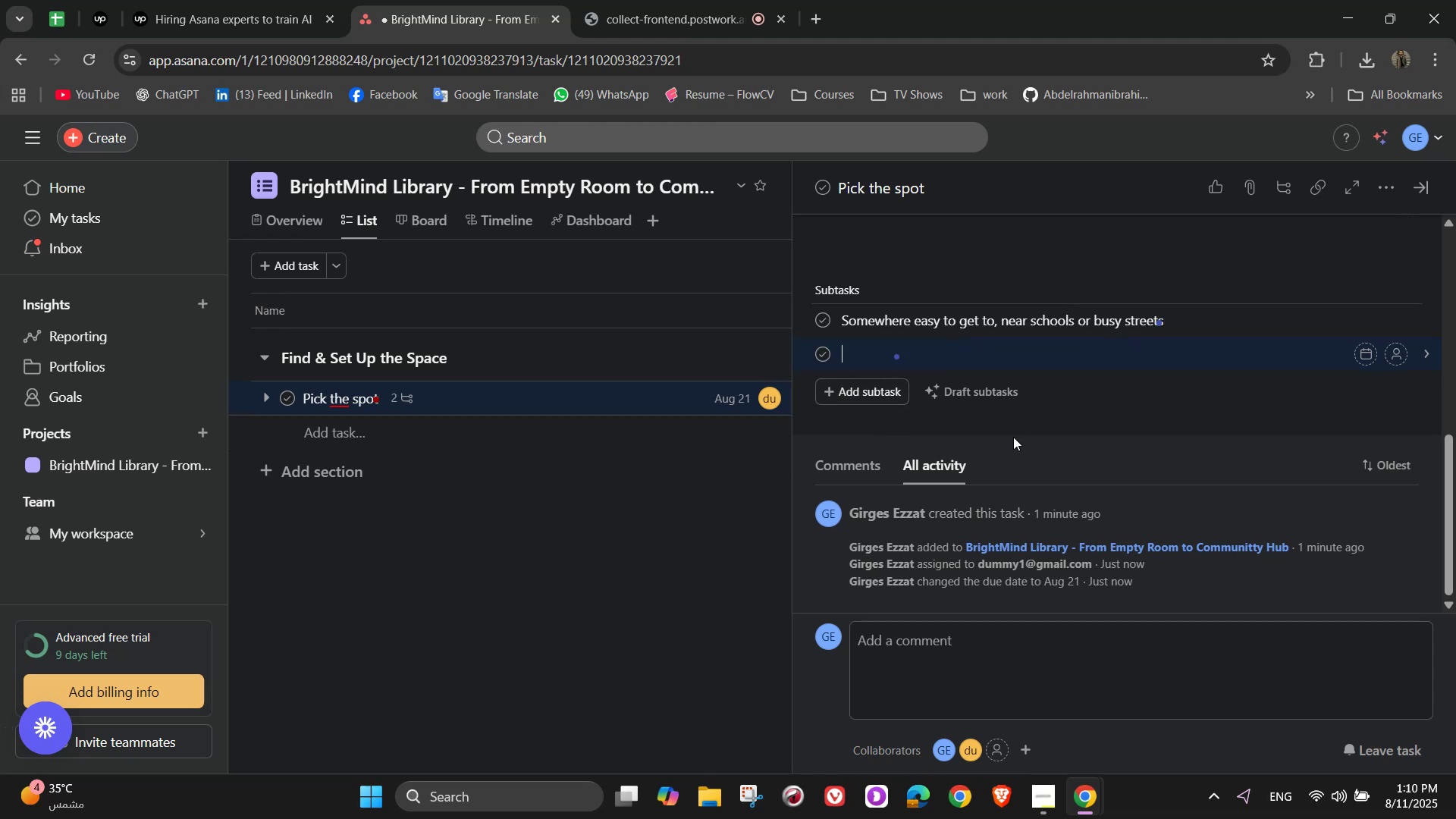 
type(Big en)
 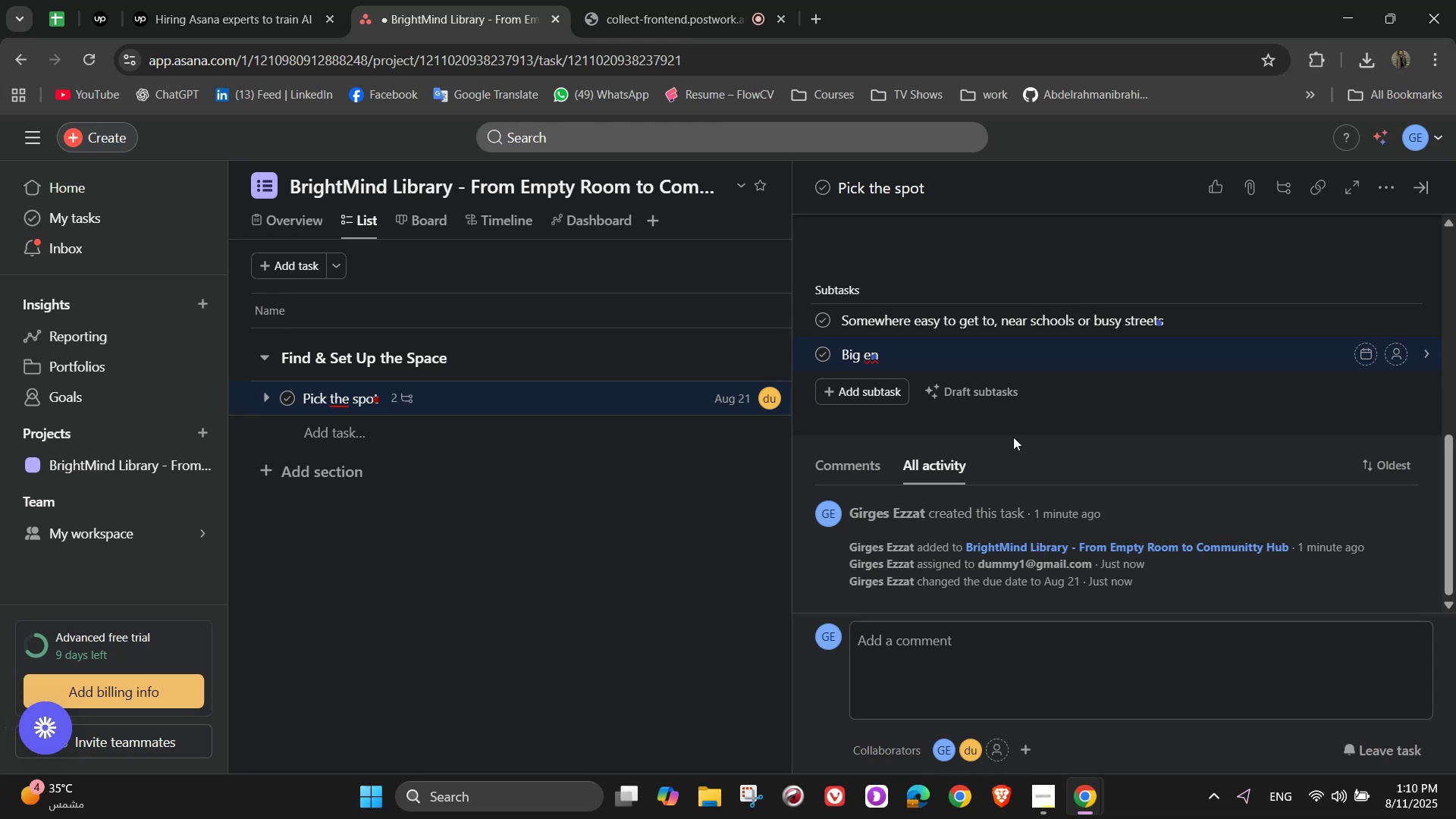 
wait(5.19)
 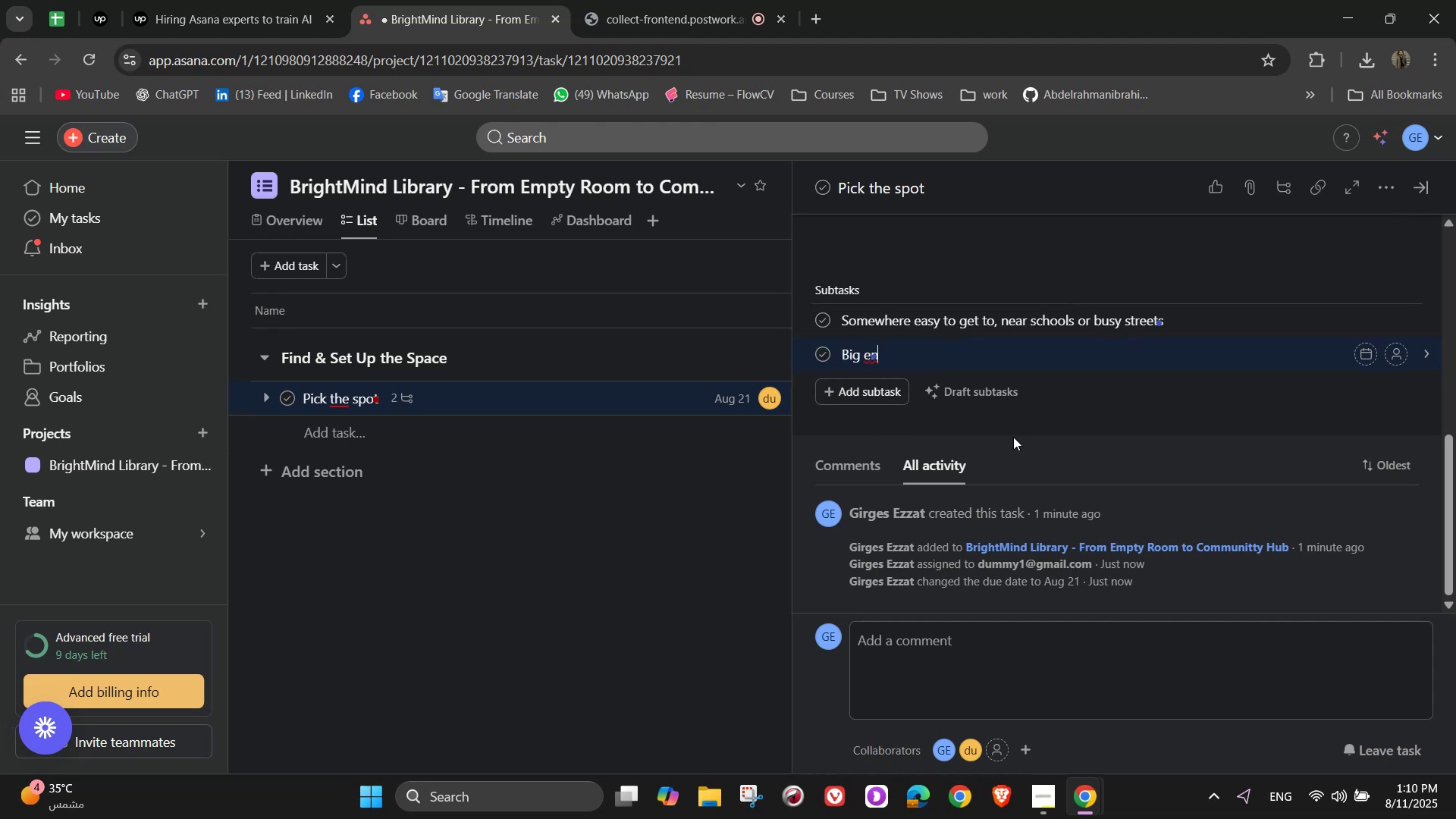 
type(ogh)
 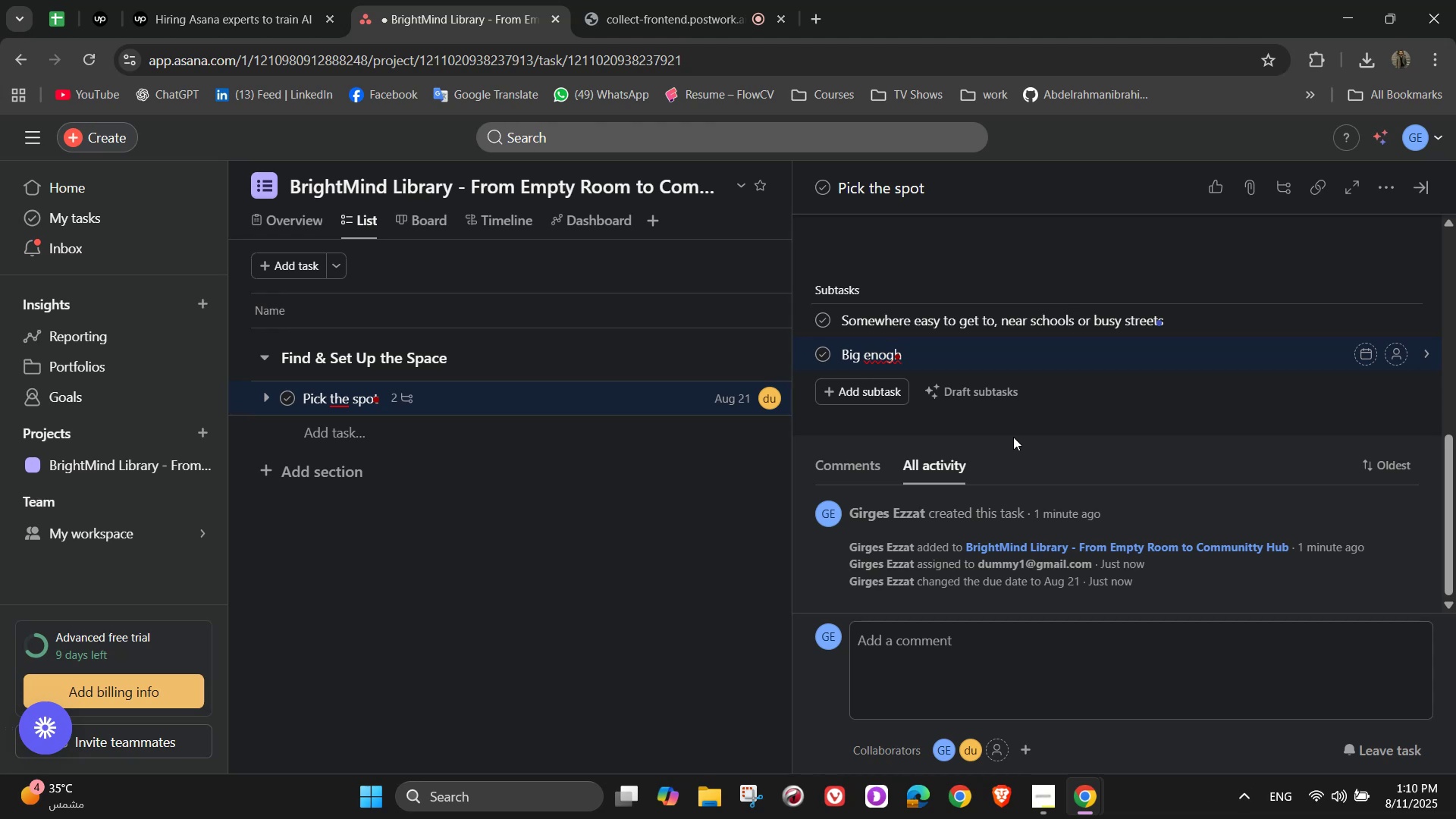 
wait(8.09)
 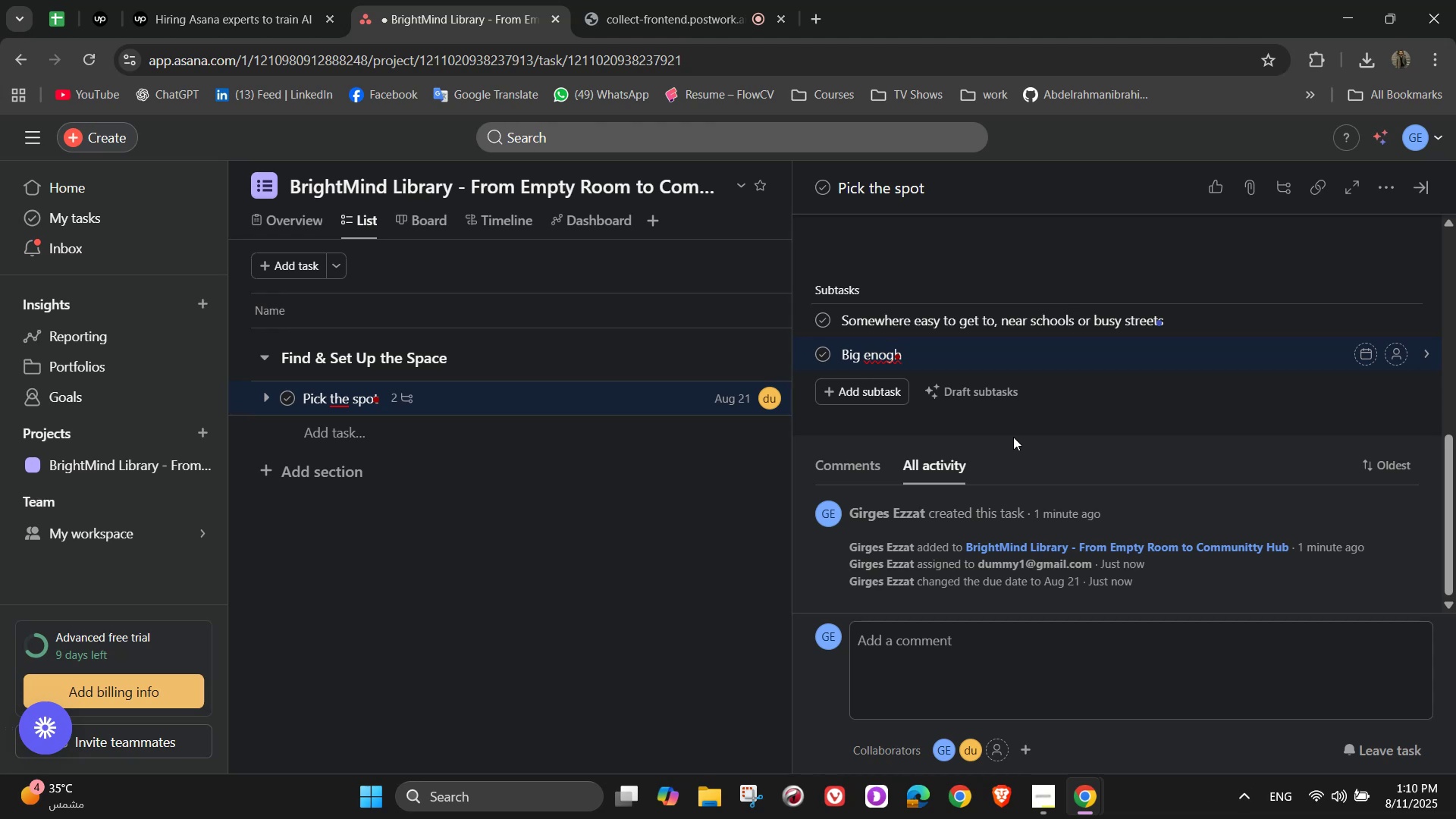 
key(Backspace)
type(h )
key(Backspace)
key(Backspace)
key(Backspace)
type(ugh for reading areas, storage, and event space)
 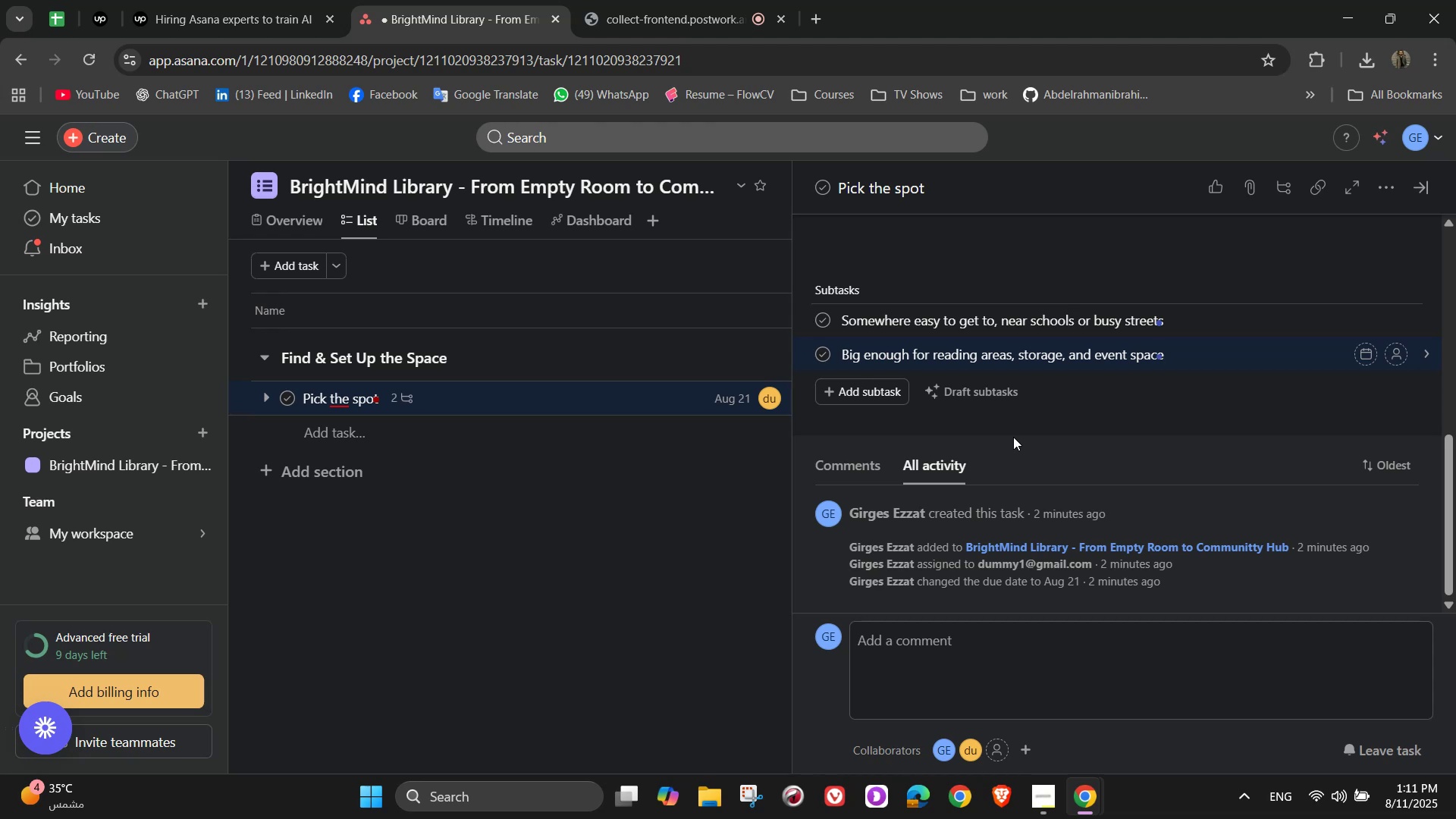 
wait(16.3)
 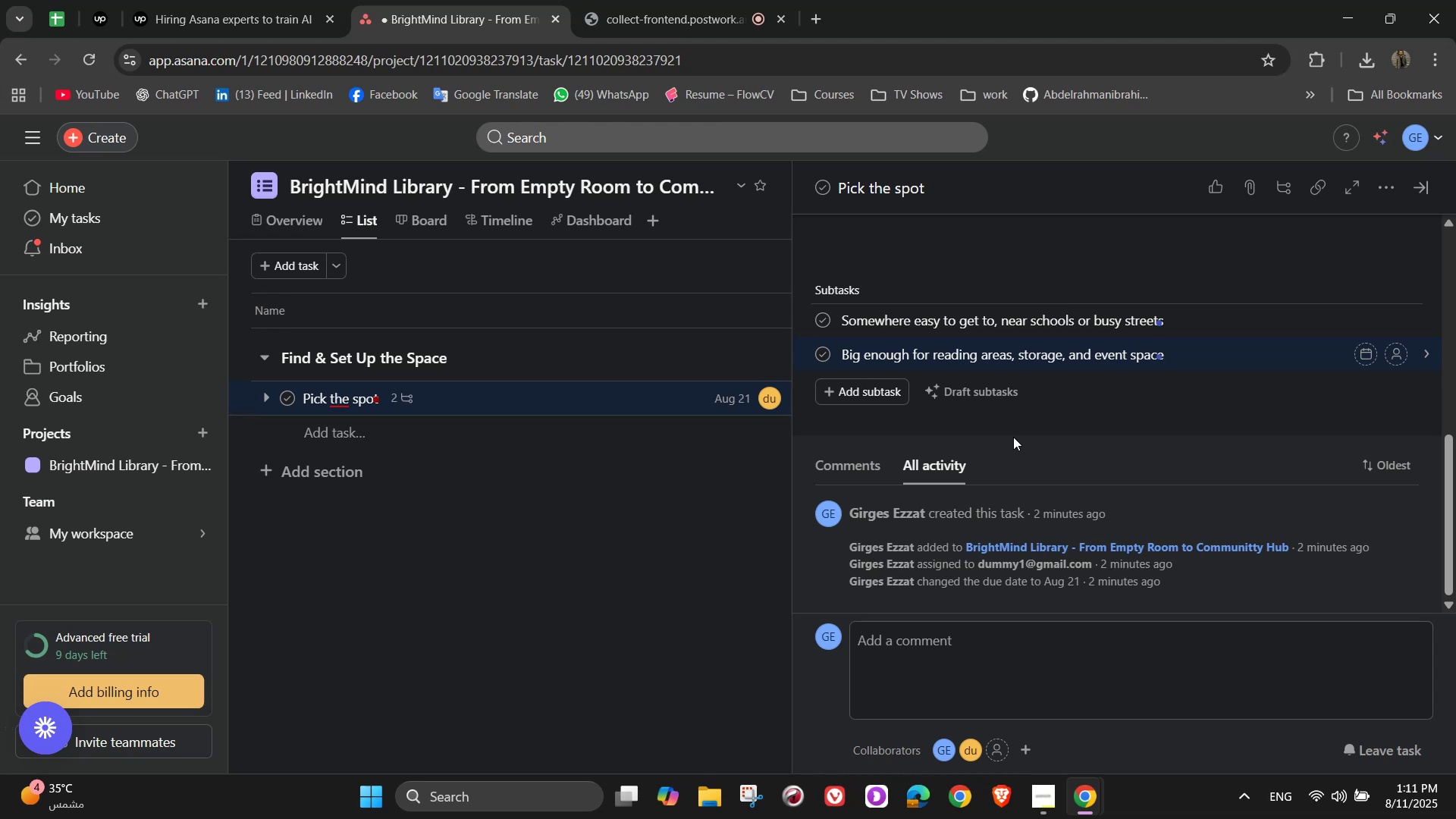 
key(NumpadEnter)
type(Make sure )
 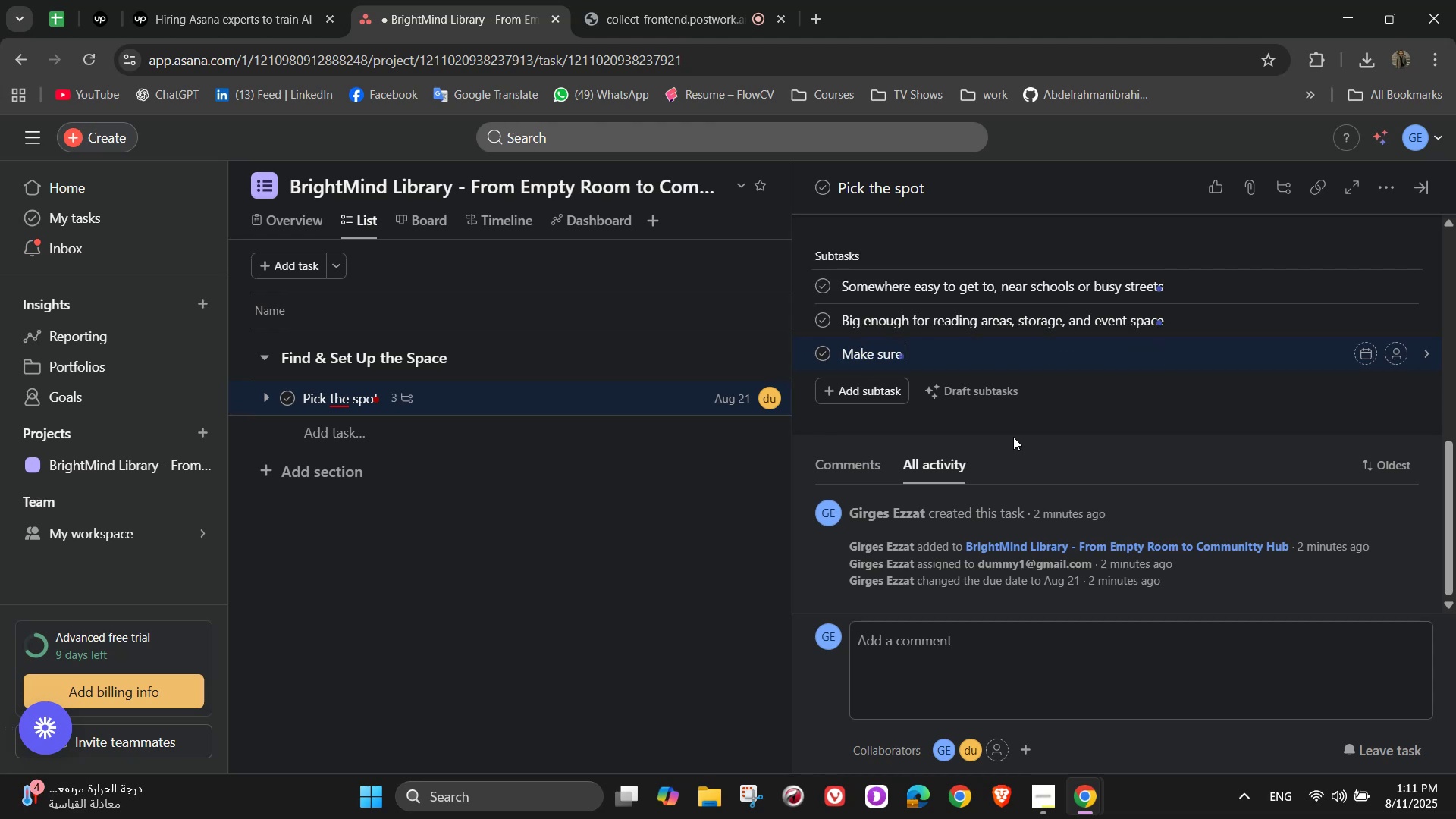 
wait(19.71)
 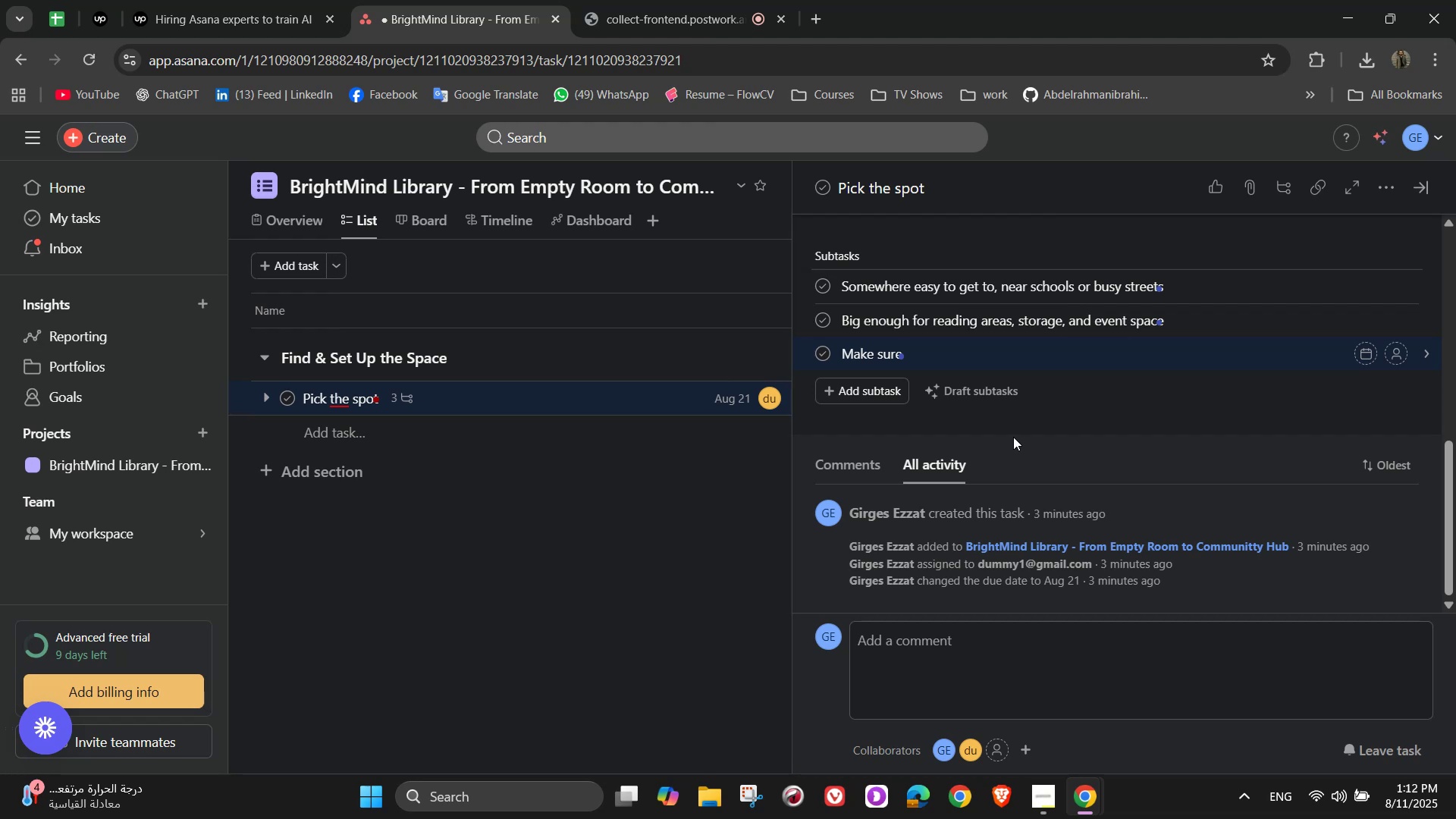 
type(the )
 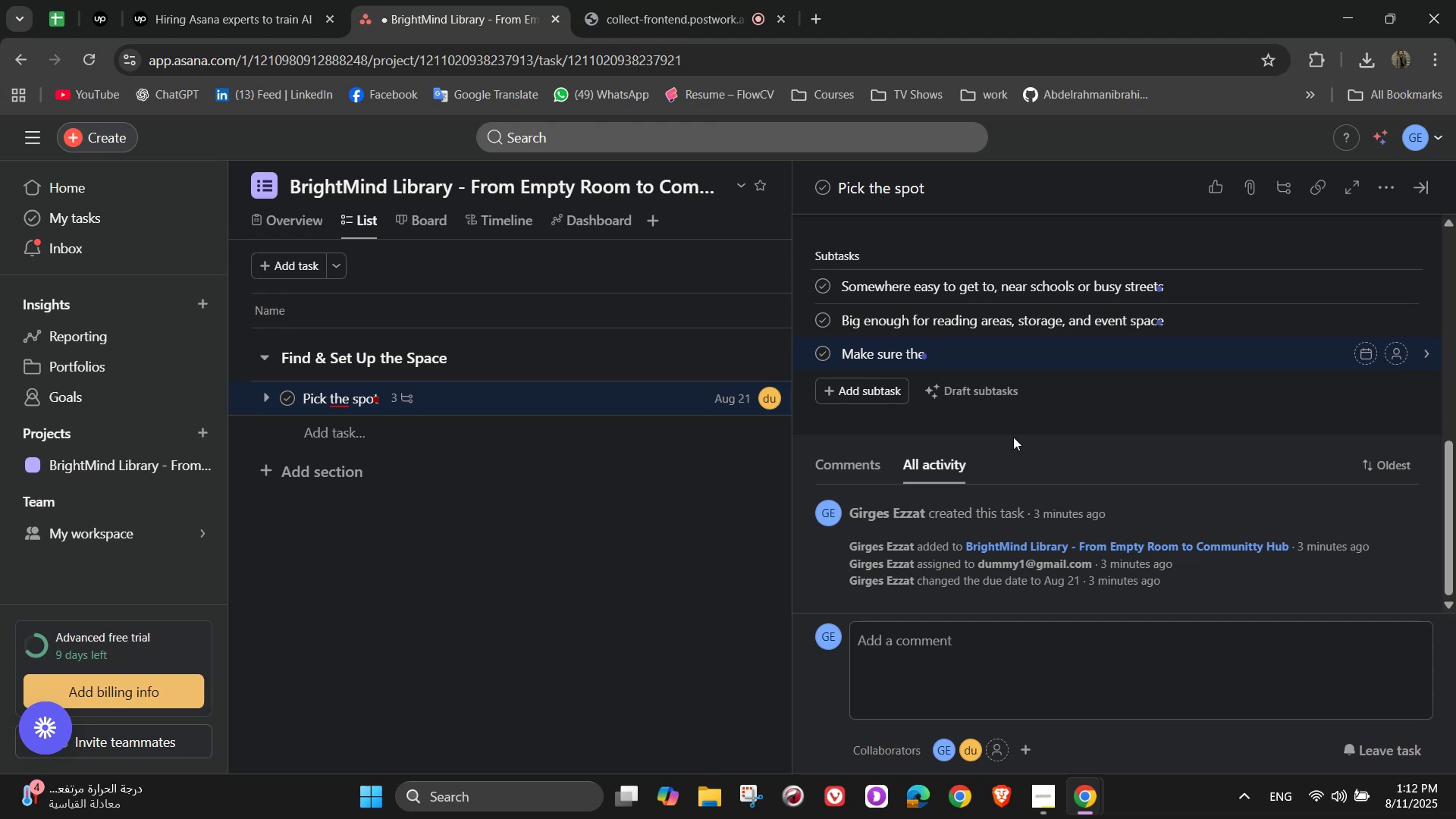 
type(paperwork's in order before moving in)
 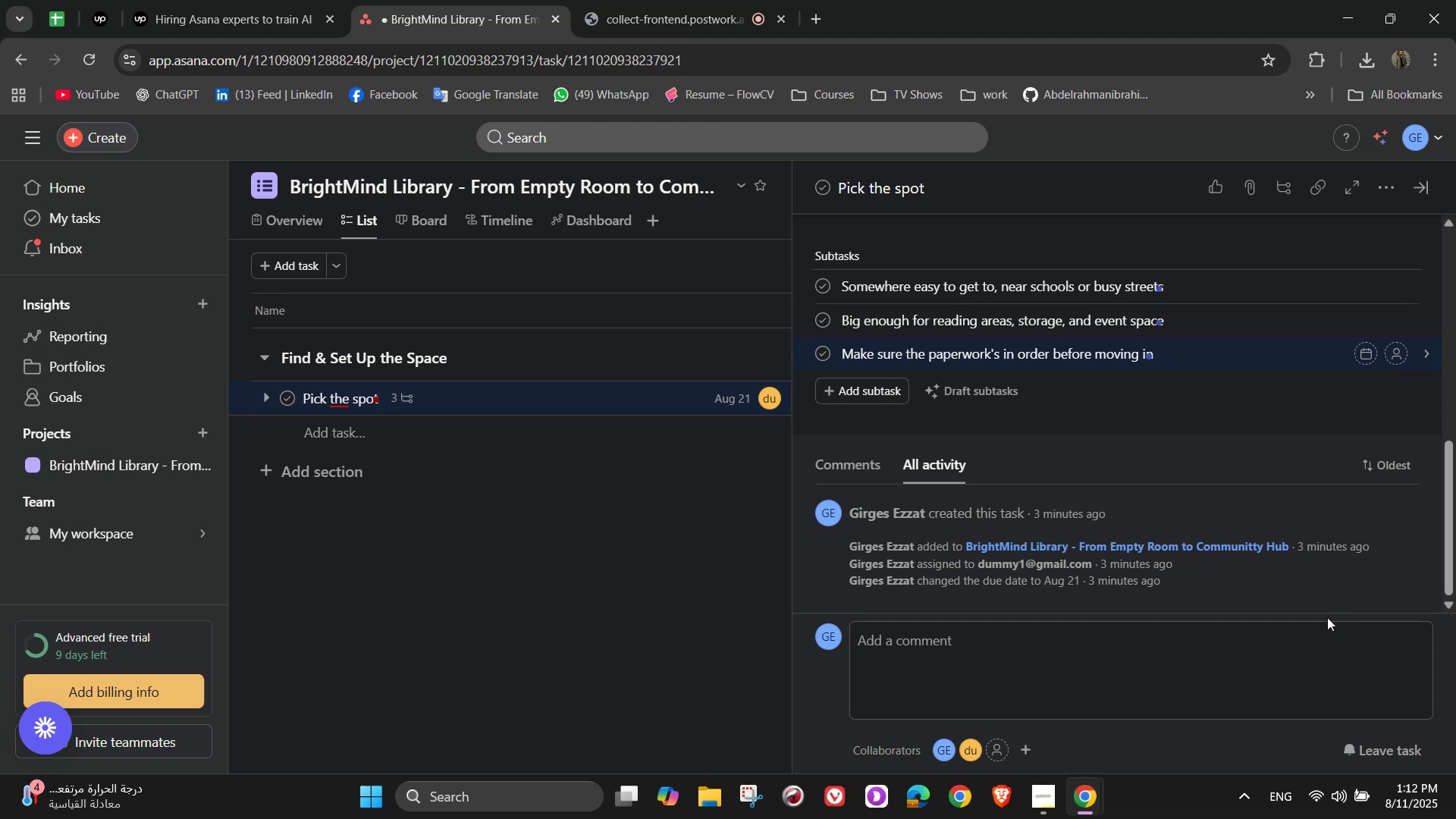 
wait(5.52)
 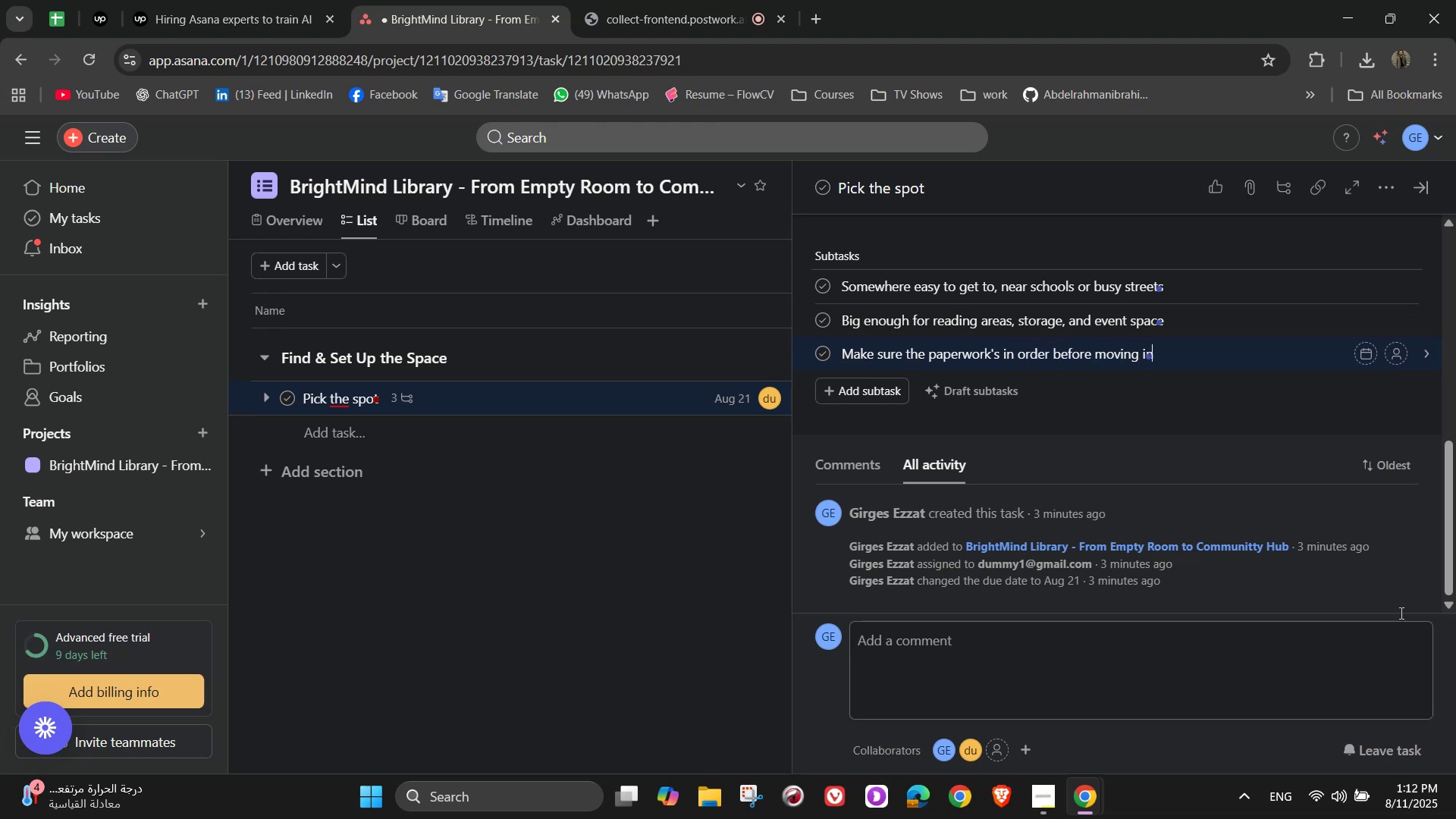 
scroll: coordinate [1285, 384], scroll_direction: up, amount: 2.0
 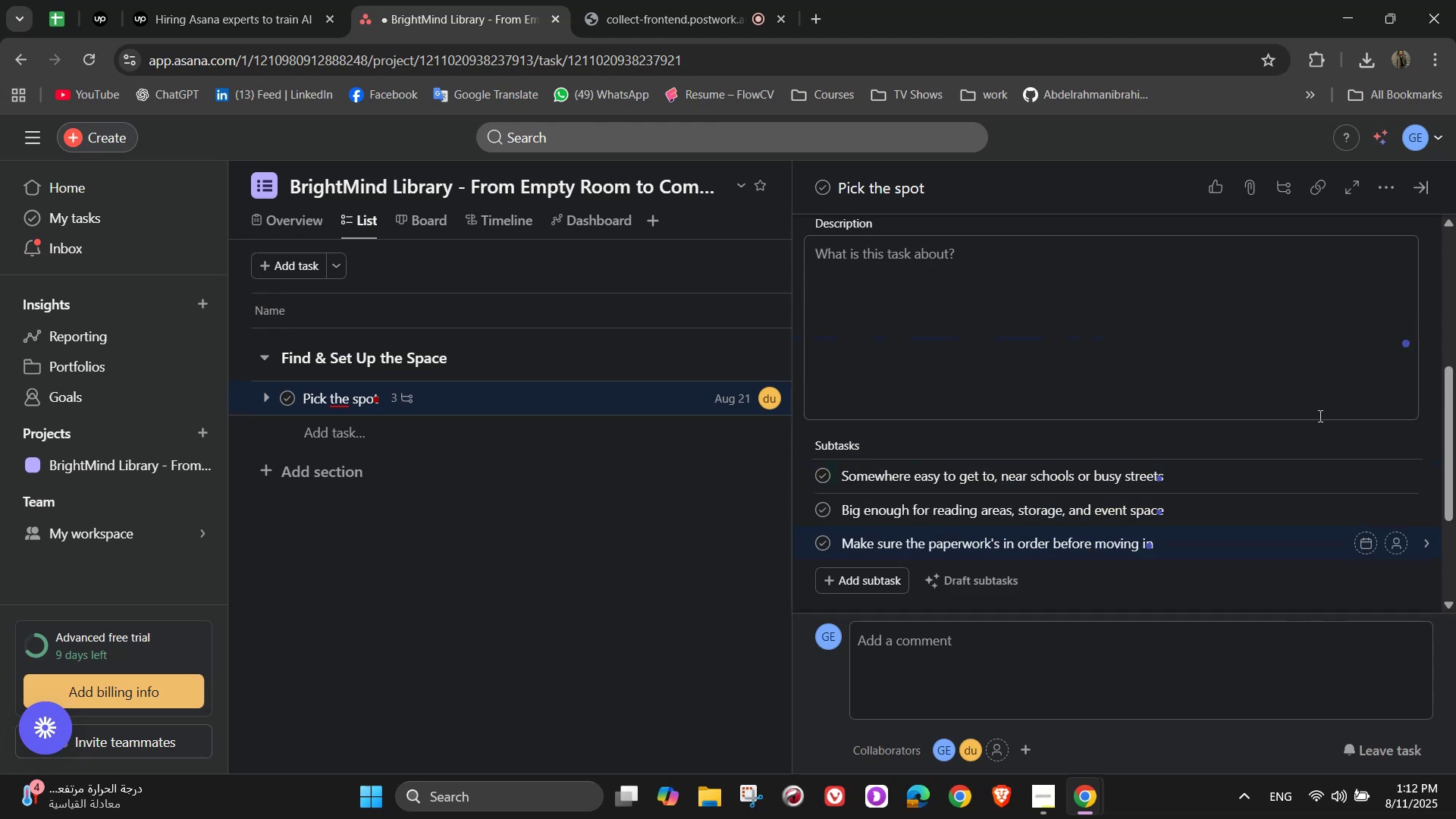 
scroll: coordinate [1301, 450], scroll_direction: down, amount: 2.0
 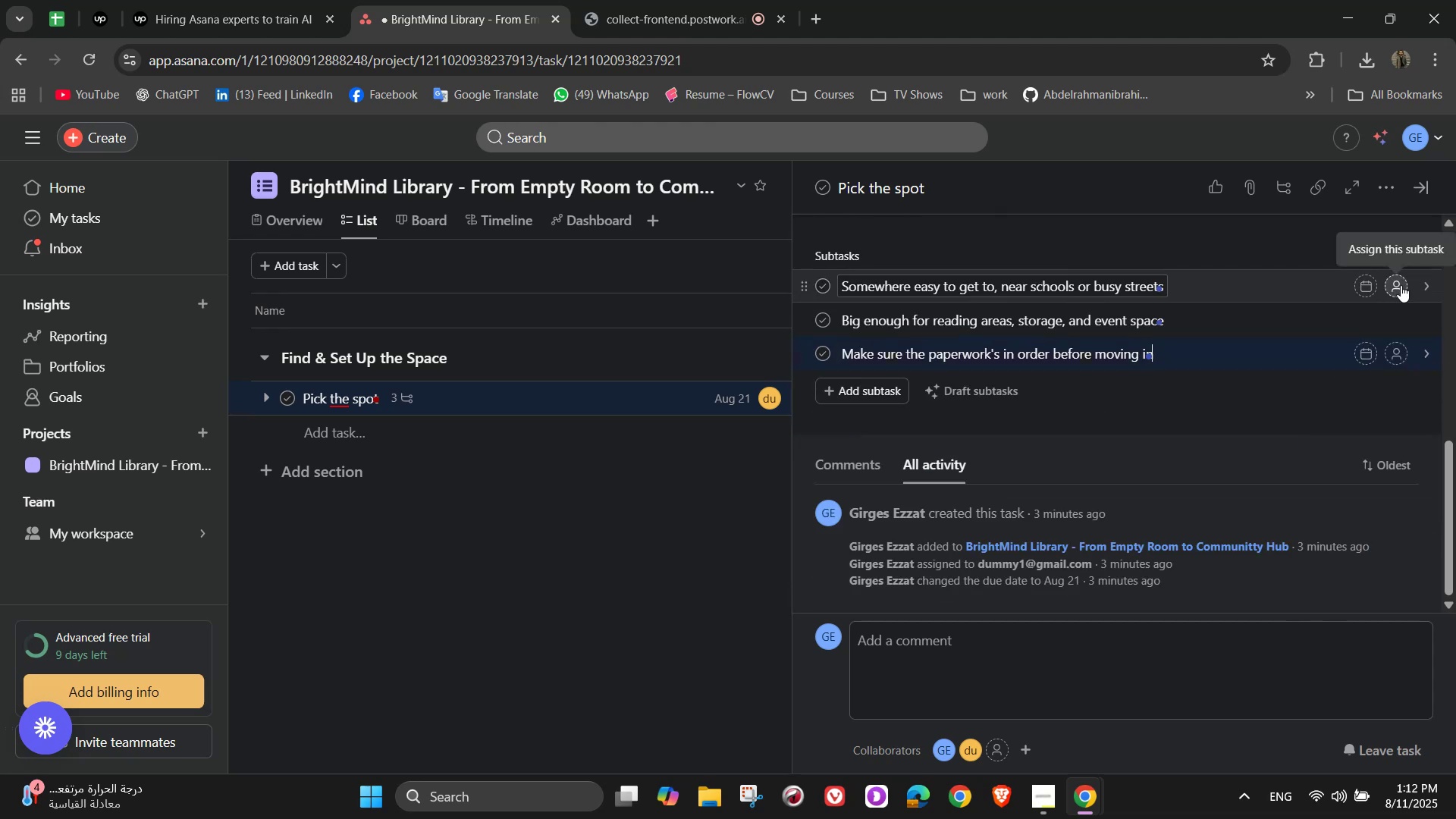 
left_click([1401, 285])
 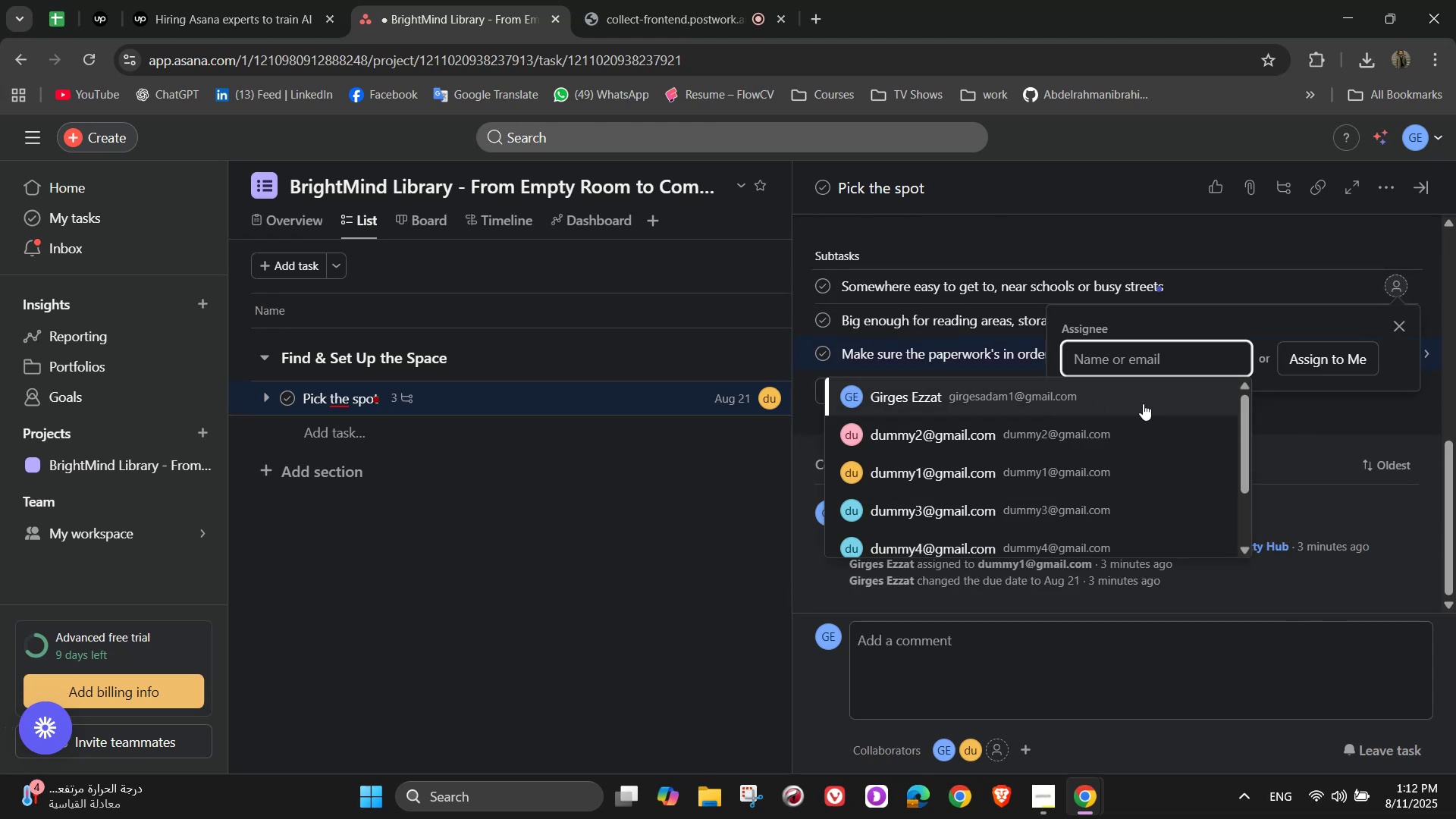 
left_click([1090, 397])
 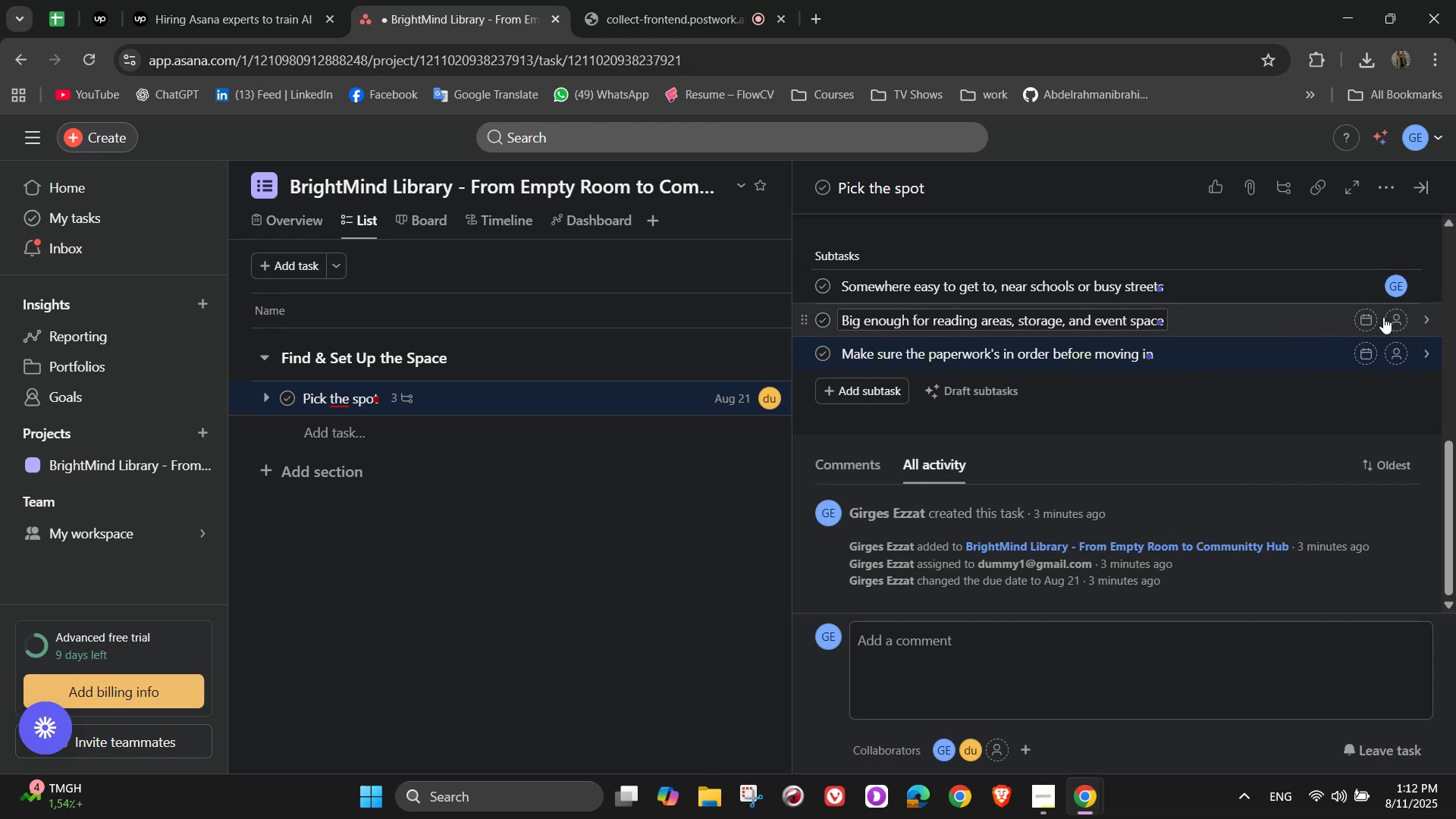 
left_click([1406, 324])
 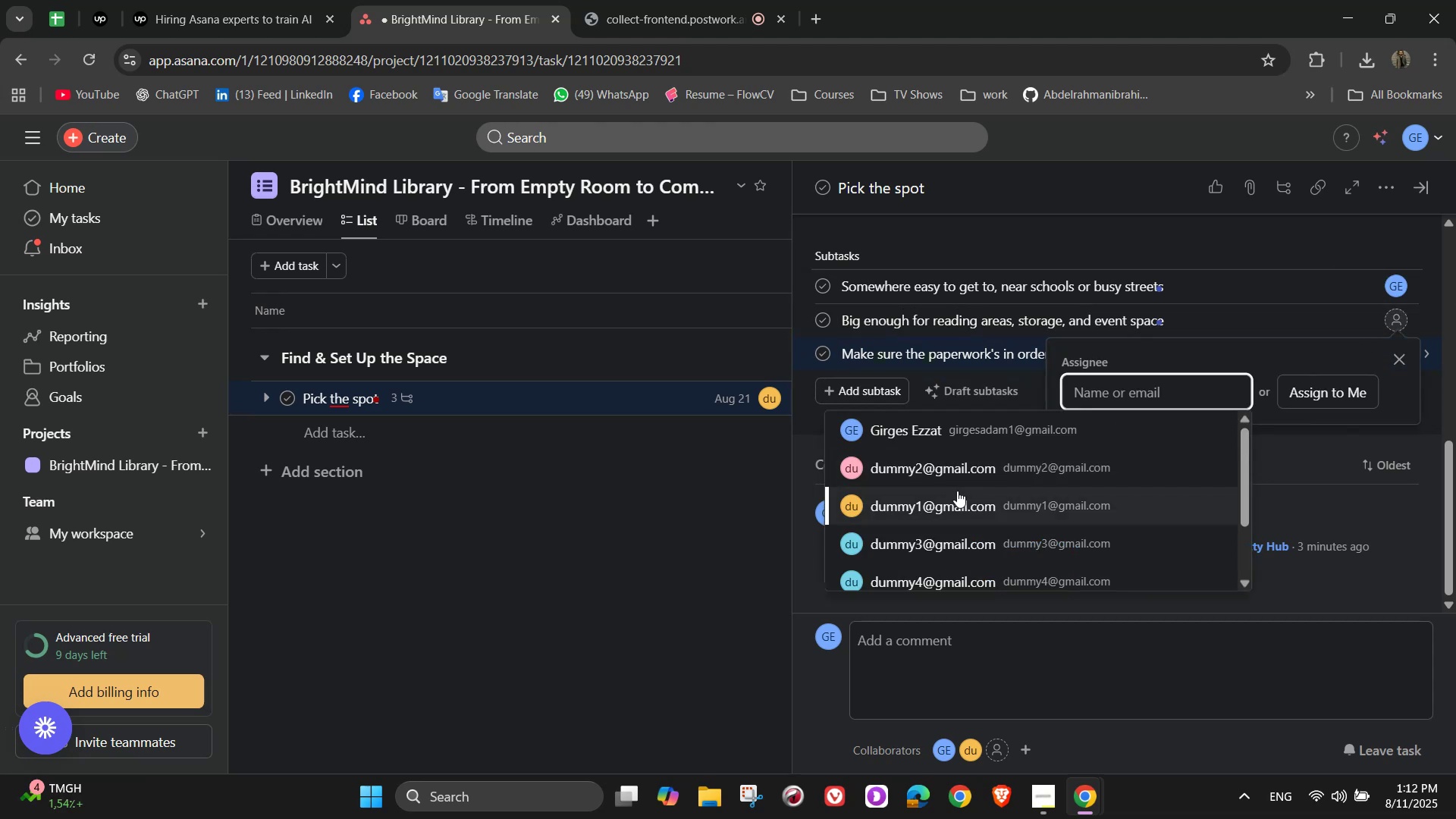 
left_click([957, 491])
 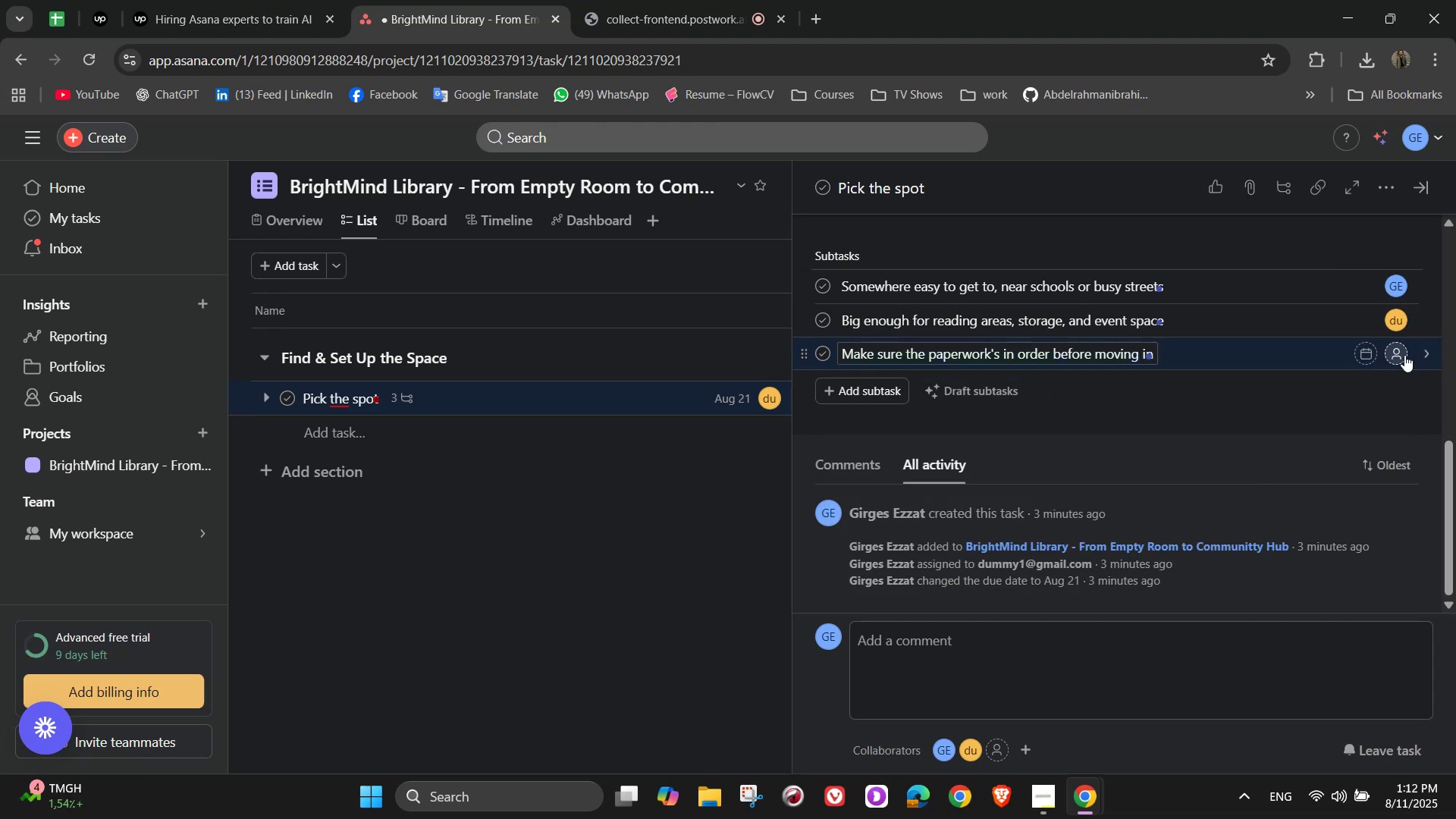 
left_click([1403, 355])
 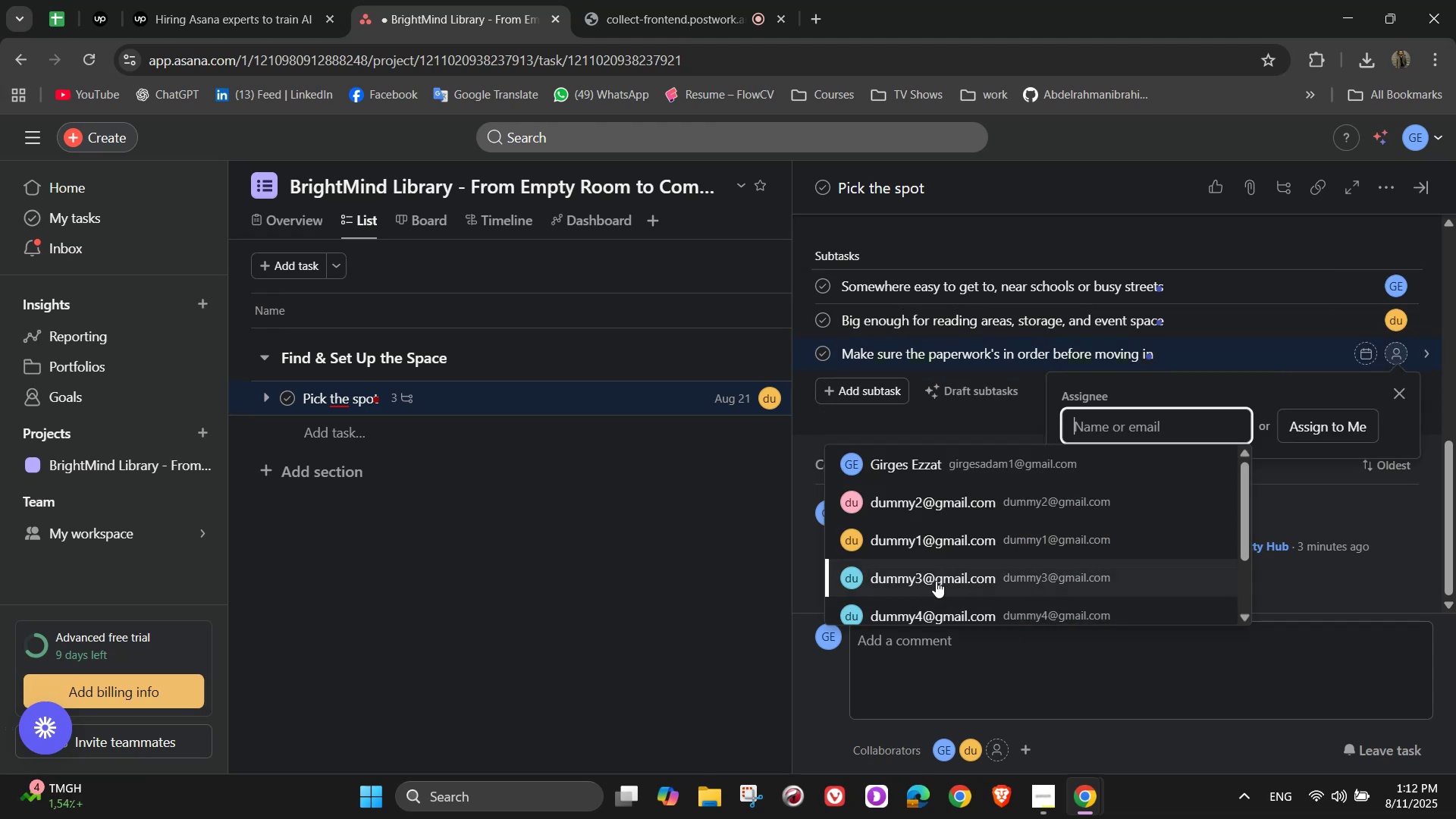 
left_click([940, 579])
 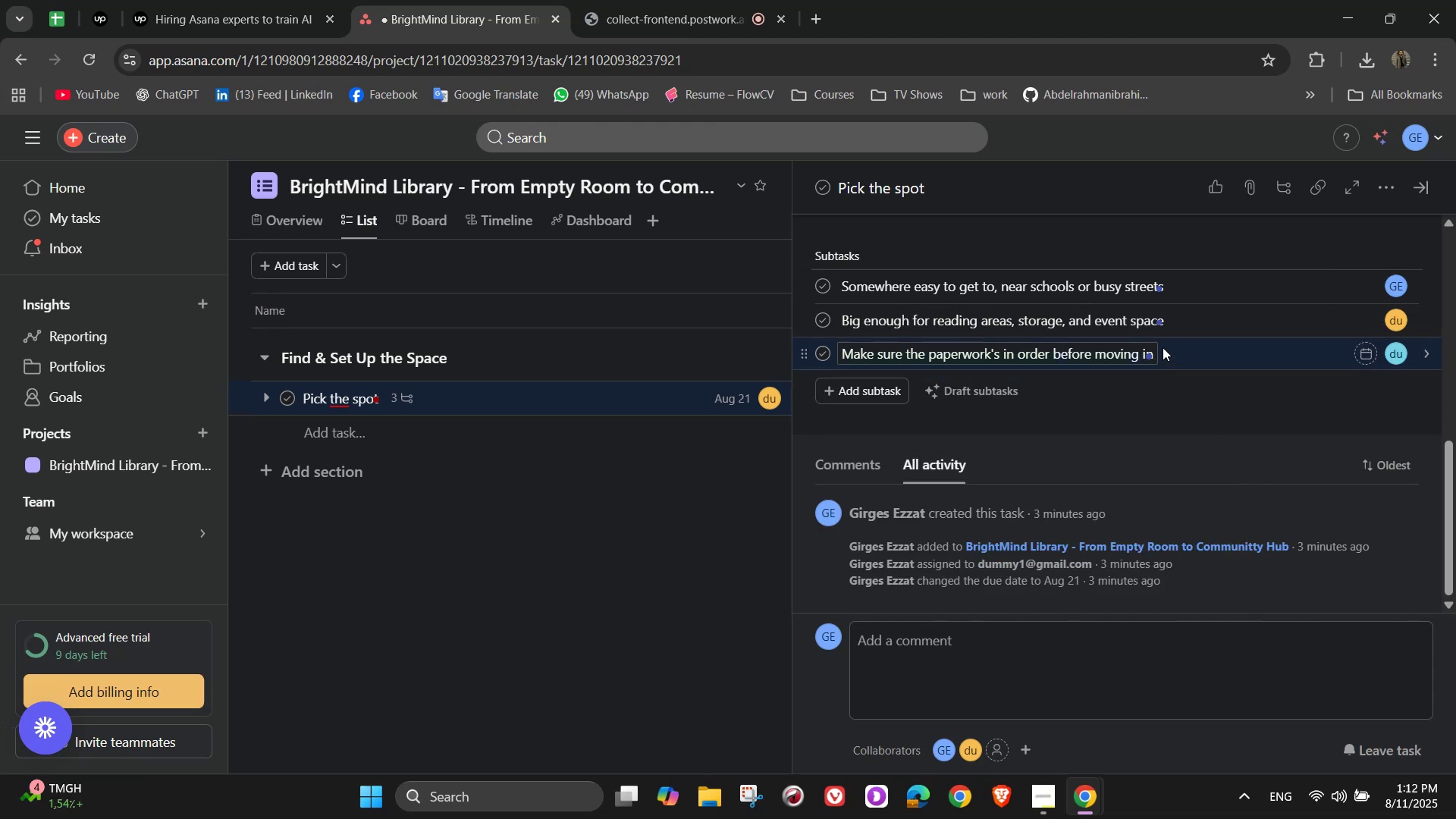 
wait(6.46)
 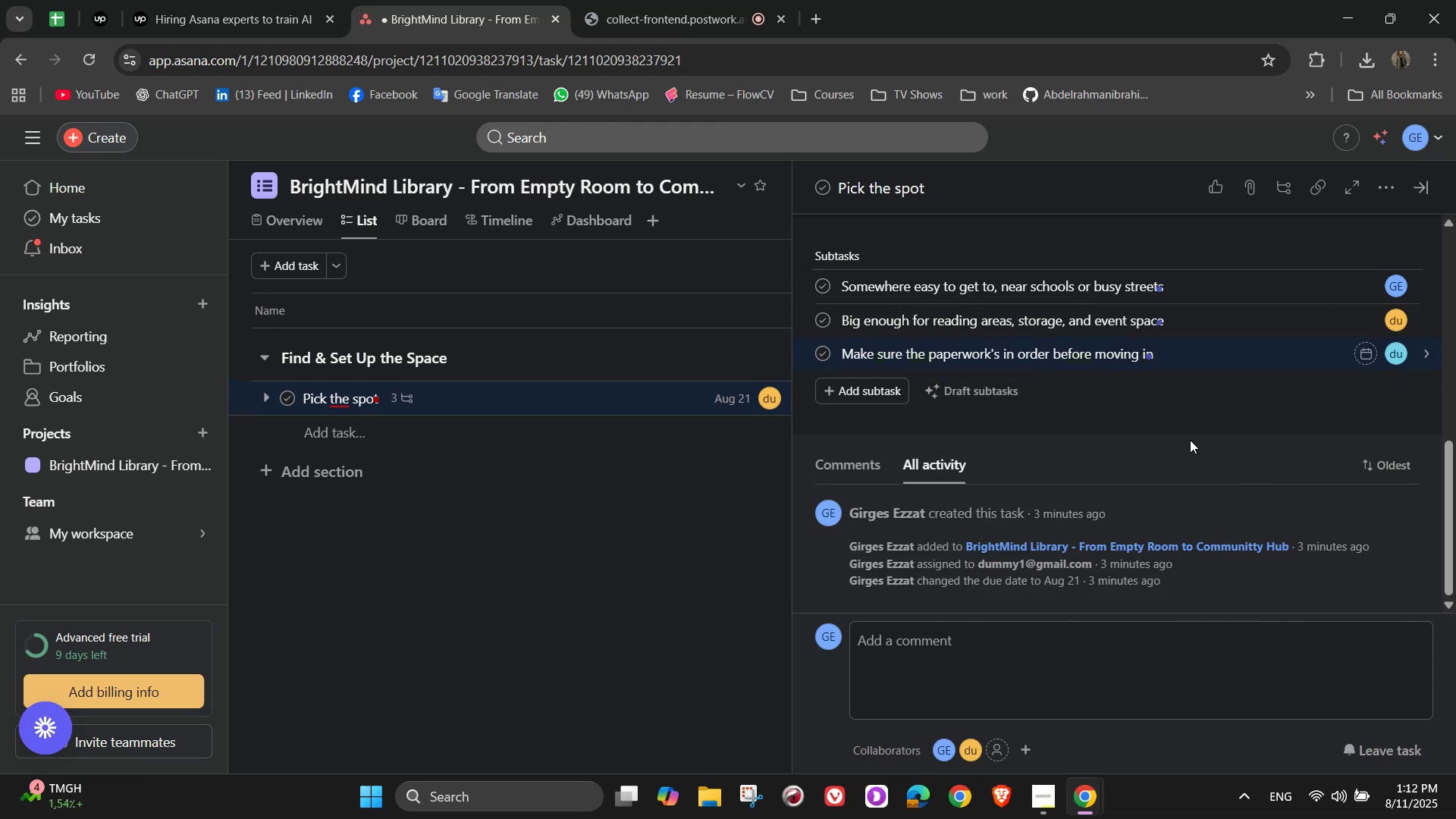 
scroll: coordinate [1404, 295], scroll_direction: up, amount: 6.0
 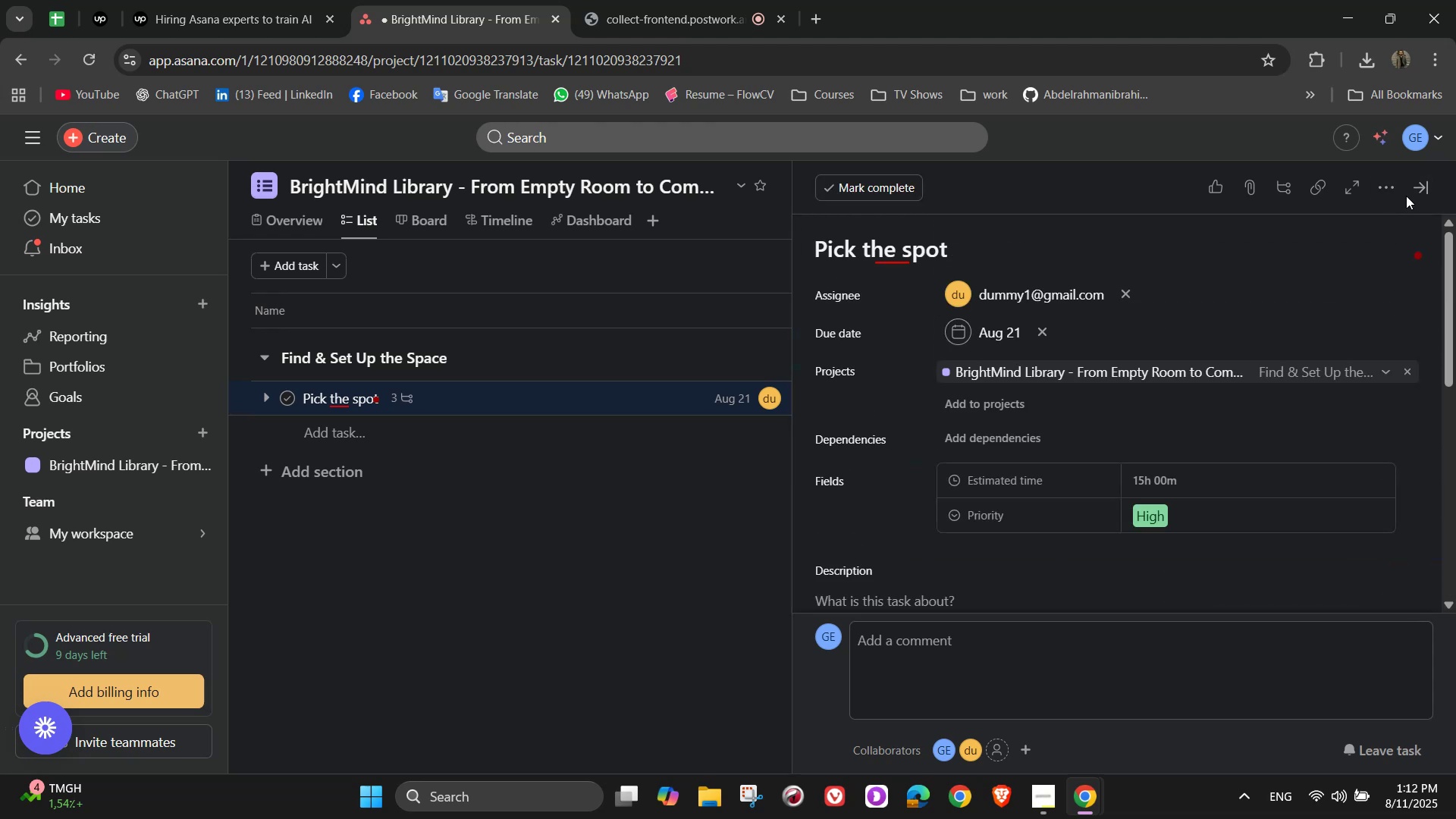 
left_click([1379, 187])
 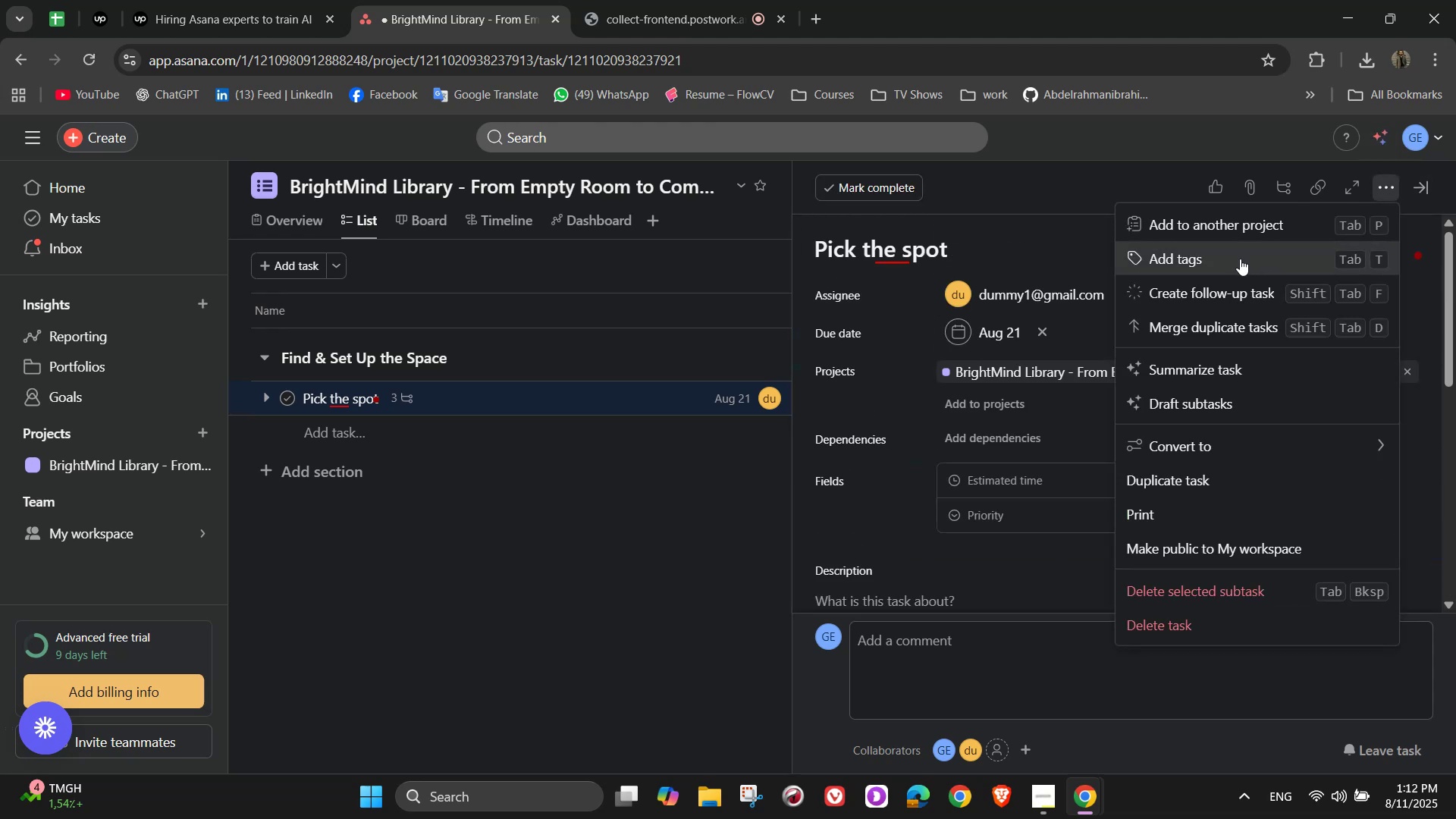 
left_click([1239, 259])
 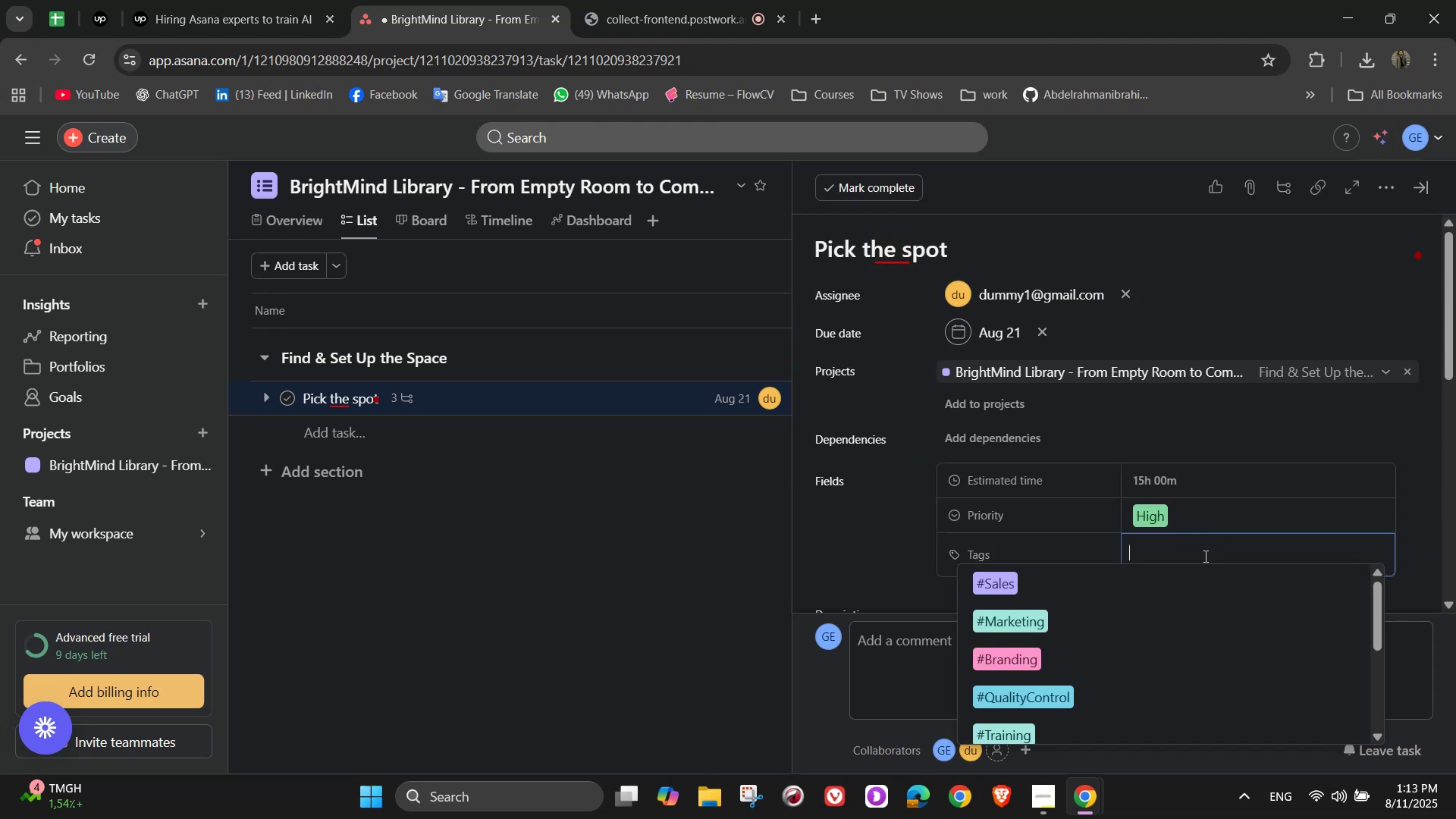 
wait(5.06)
 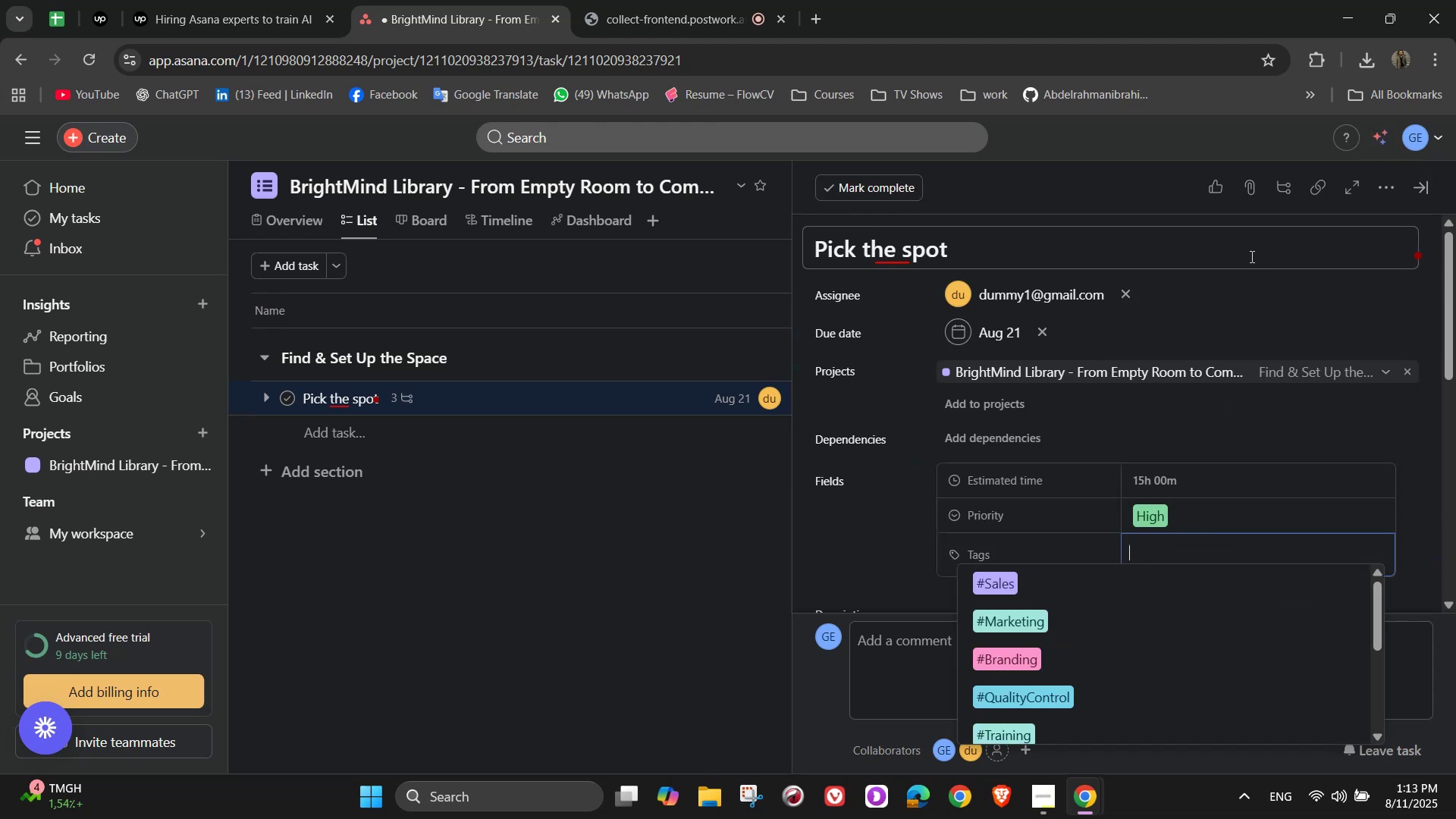 
scroll: coordinate [1093, 632], scroll_direction: down, amount: 5.0
 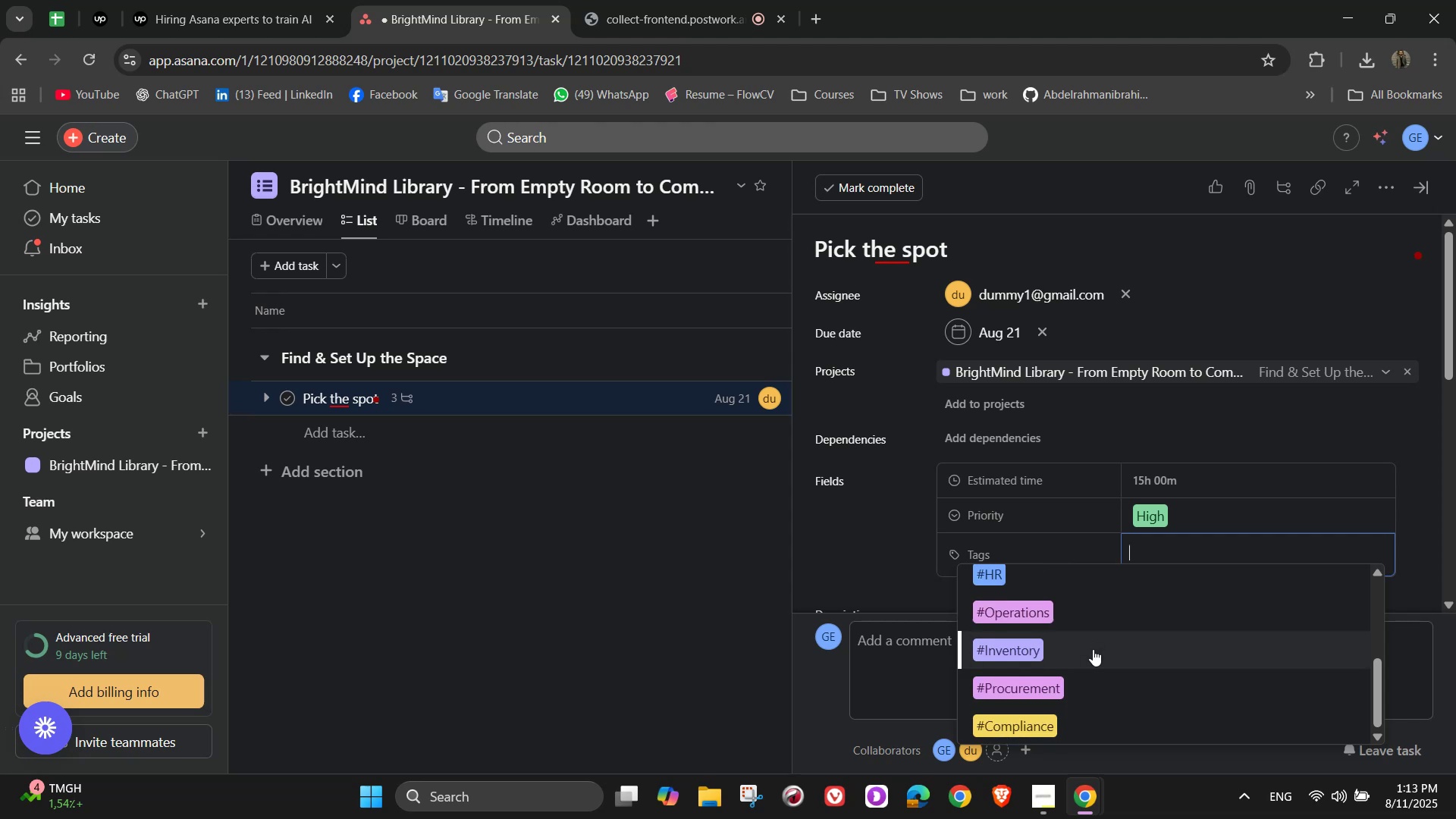 
key(S)
 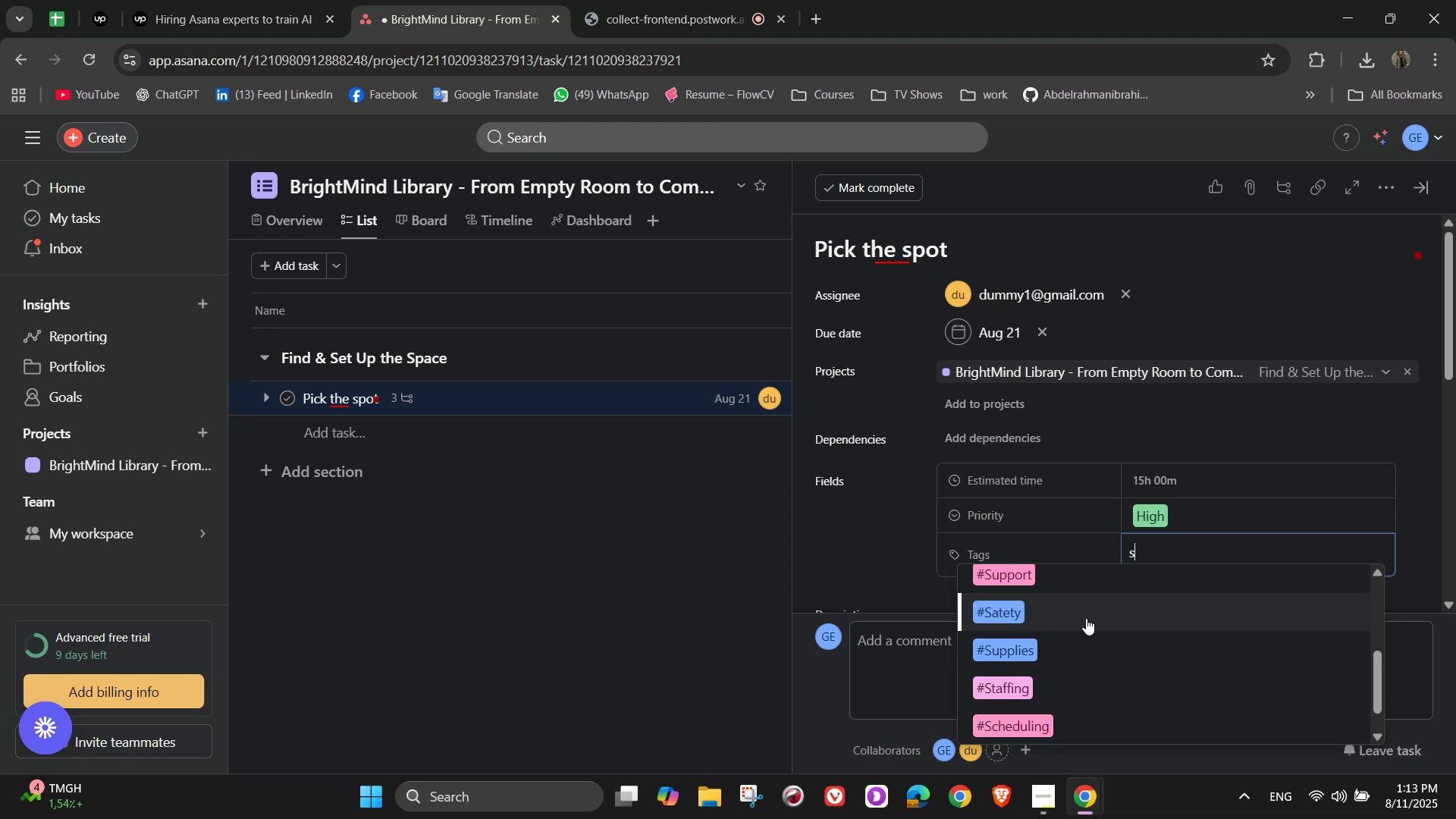 
scroll: coordinate [1086, 657], scroll_direction: up, amount: 3.0
 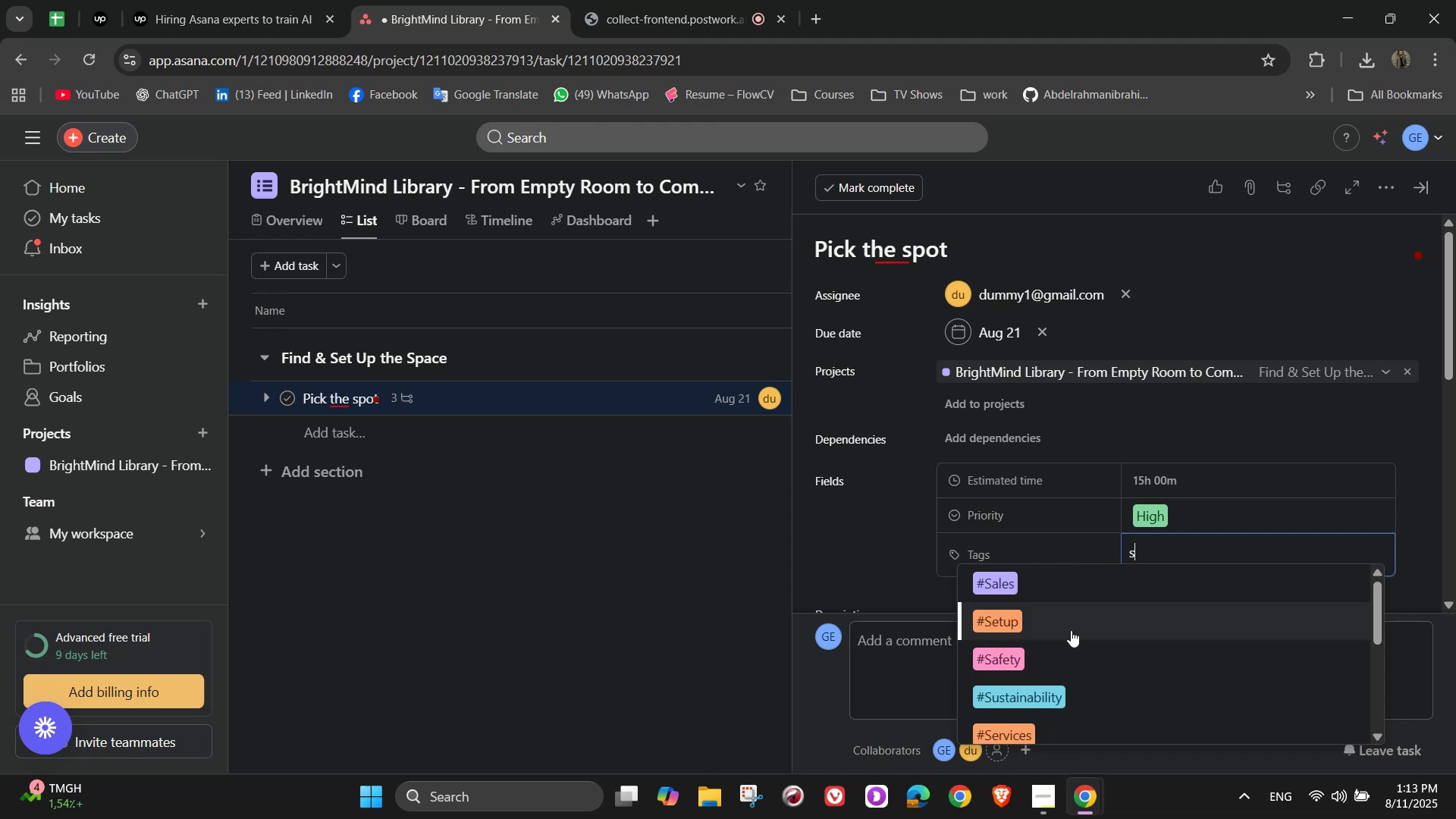 
left_click([1071, 627])
 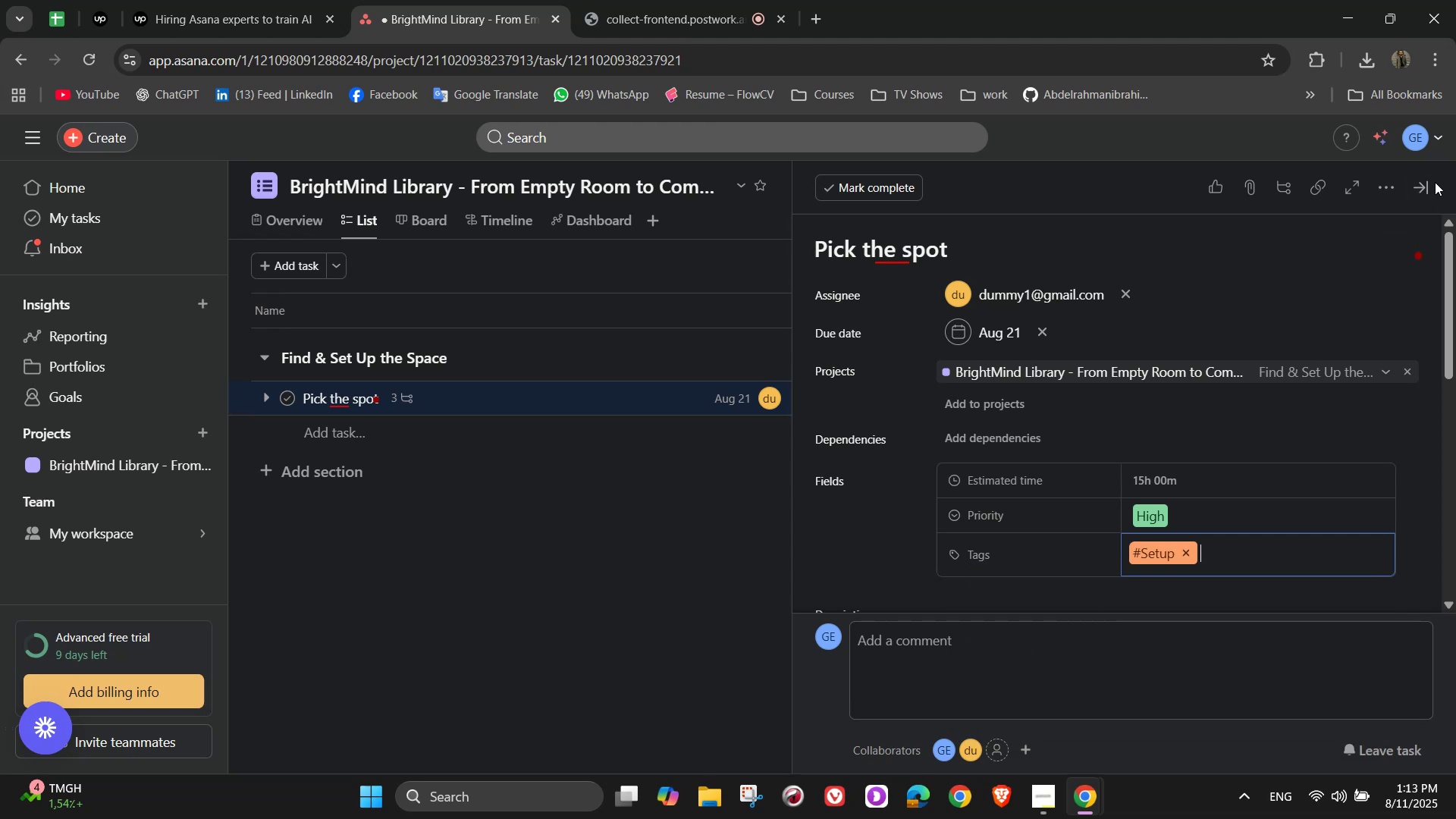 
left_click([1420, 180])
 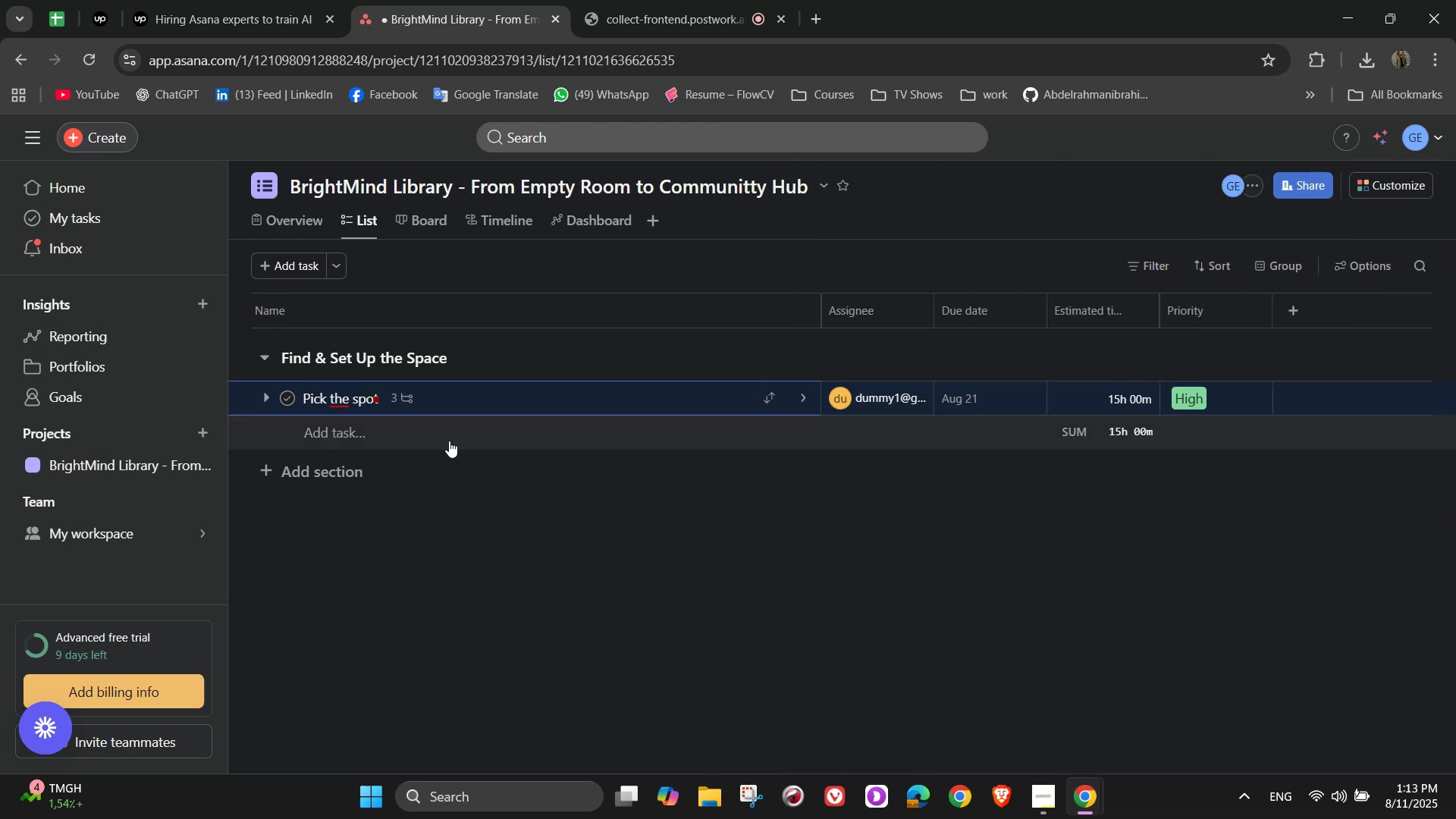 
left_click([384, 442])
 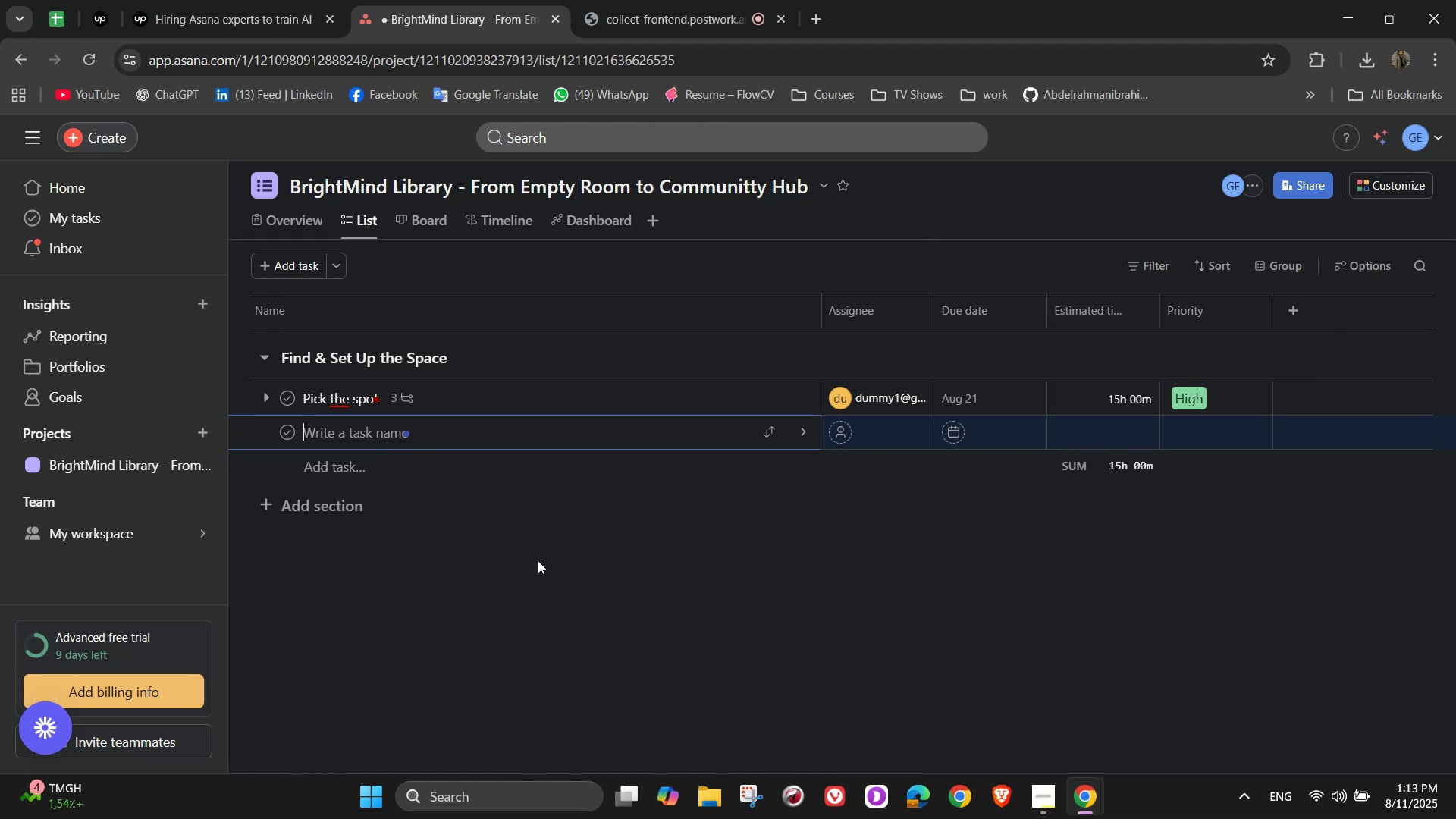 
wait(7.5)
 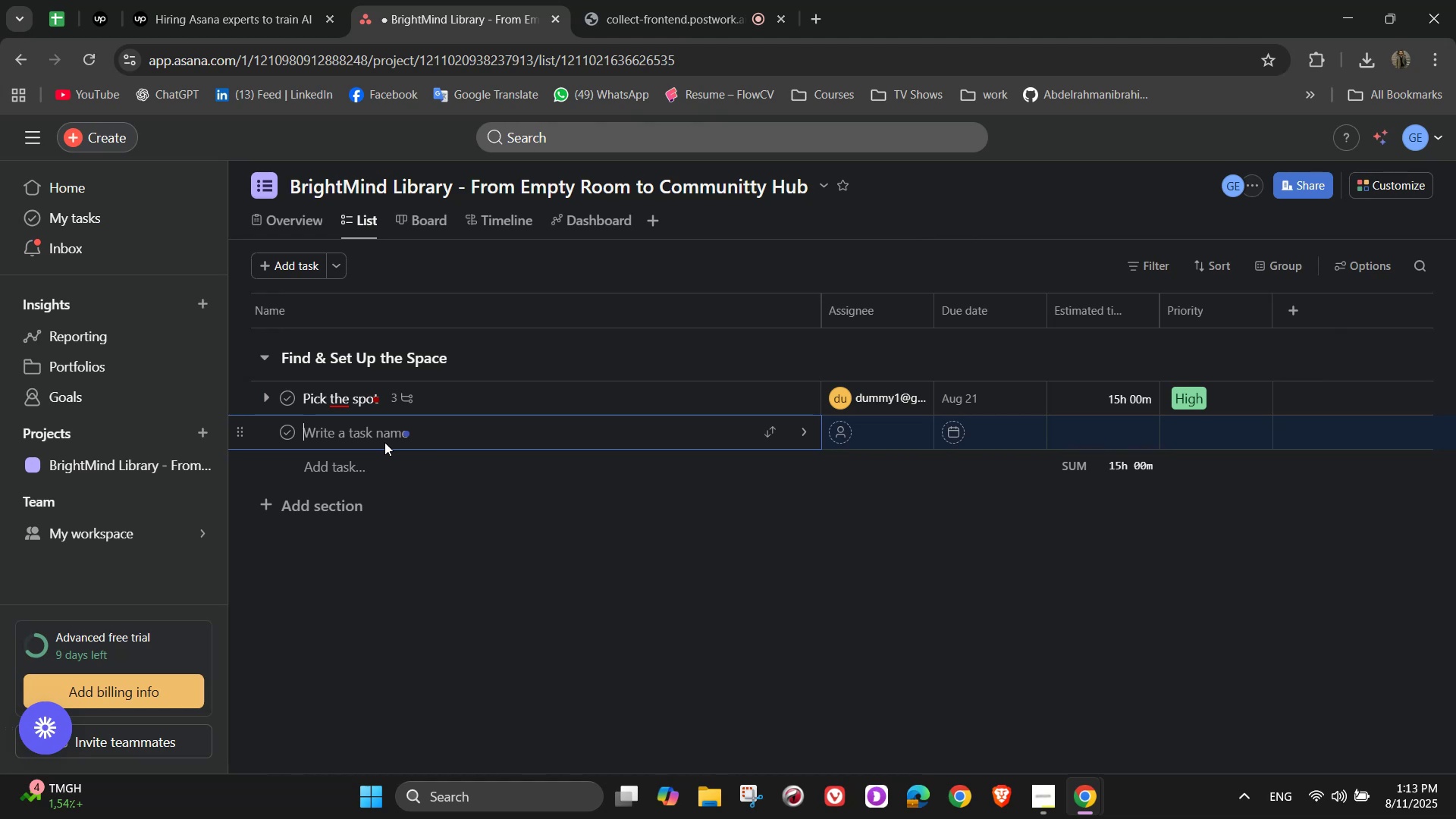 
type(Make it )
 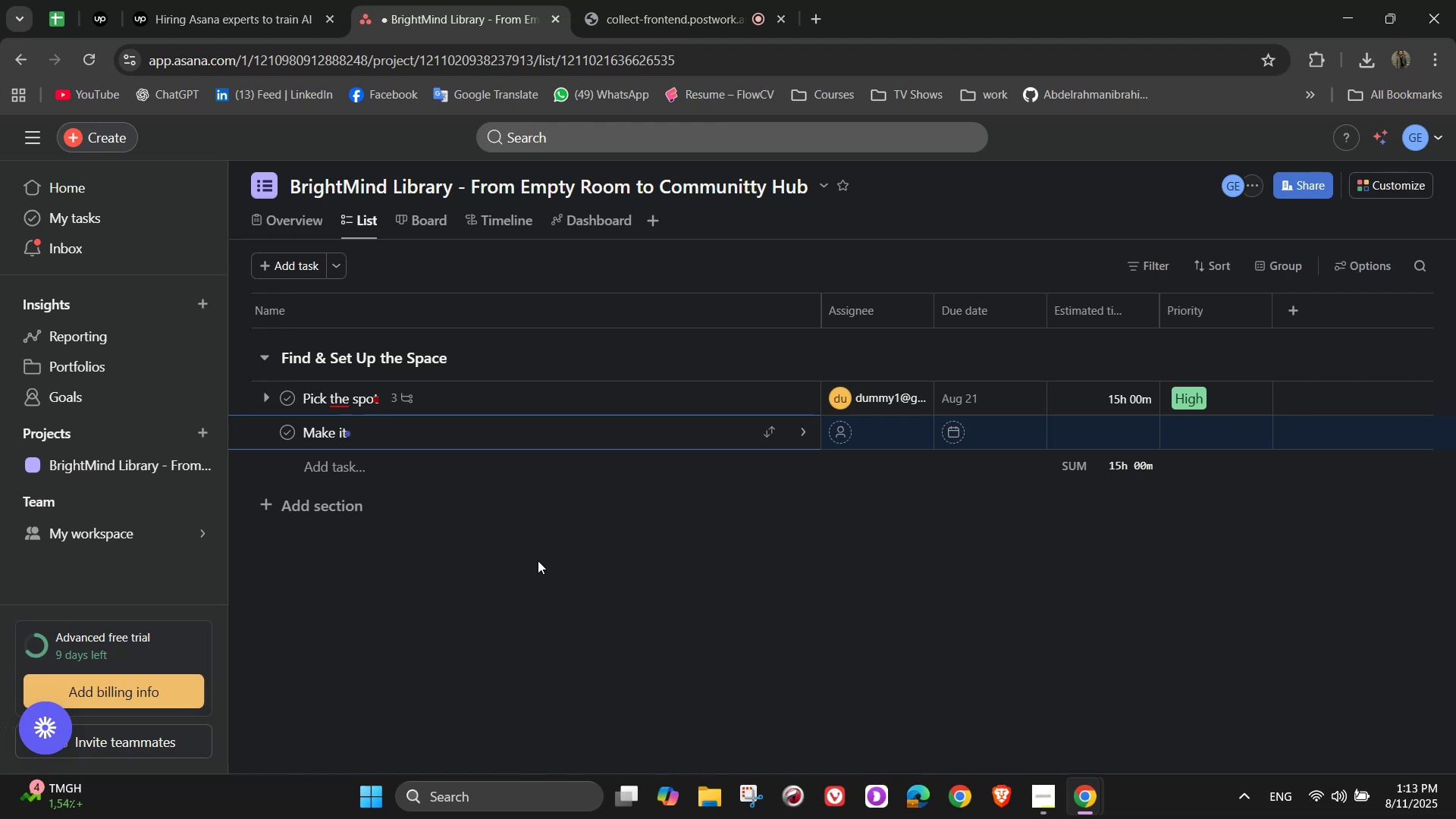 
wait(10.22)
 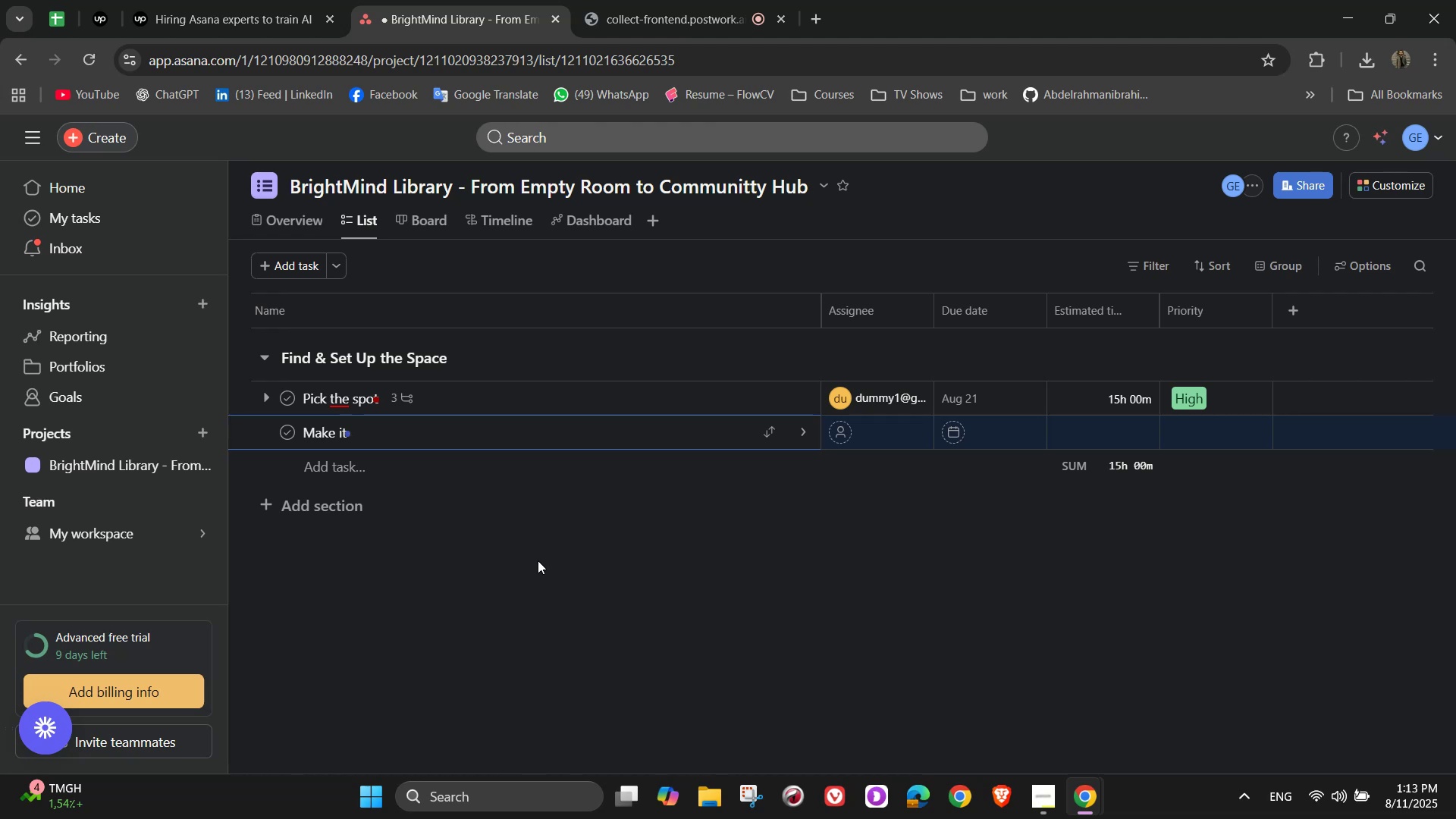 
type(look and feel right)
 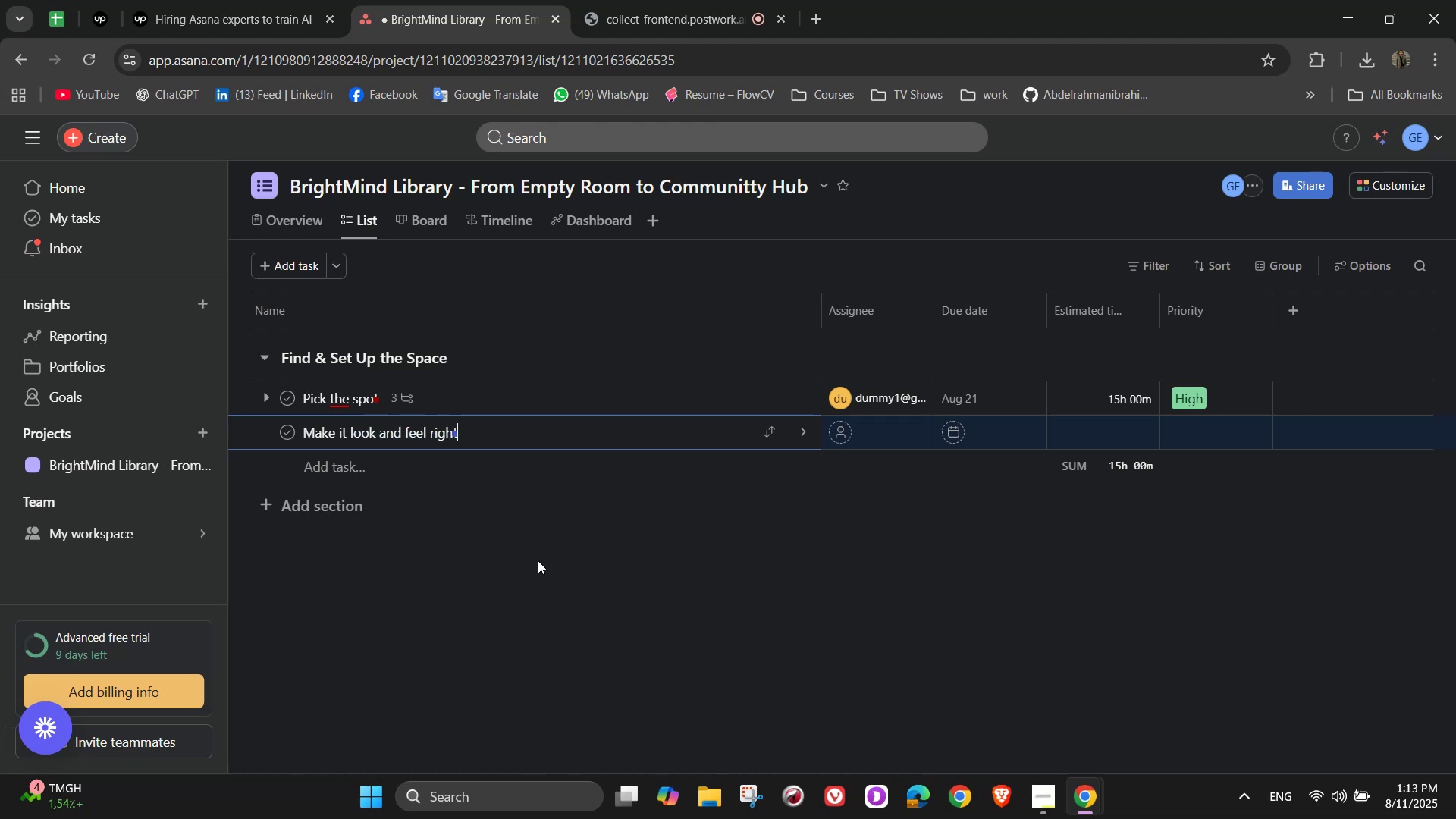 
scroll: coordinate [538, 560], scroll_direction: up, amount: 1.0
 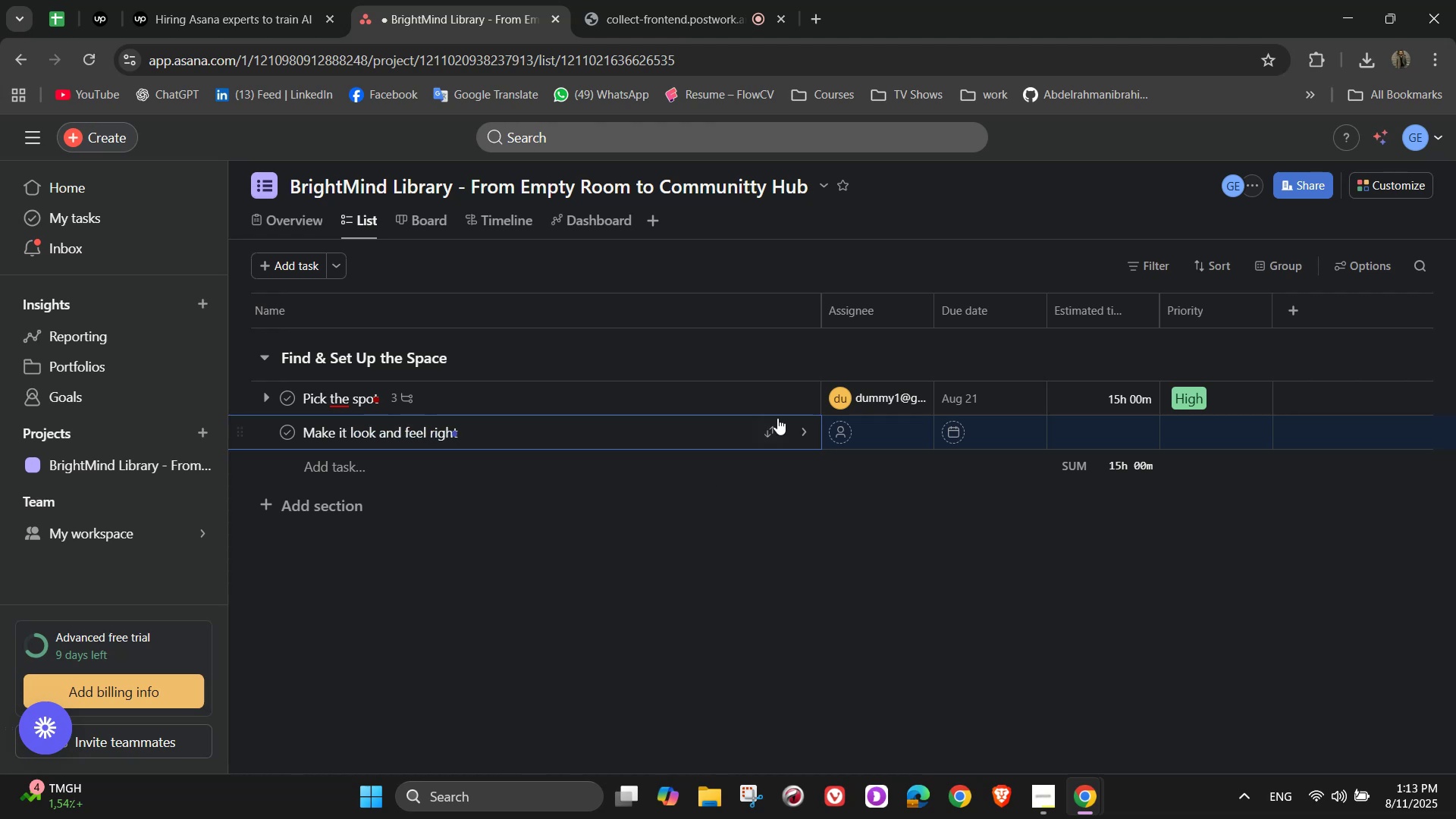 
left_click([808, 433])
 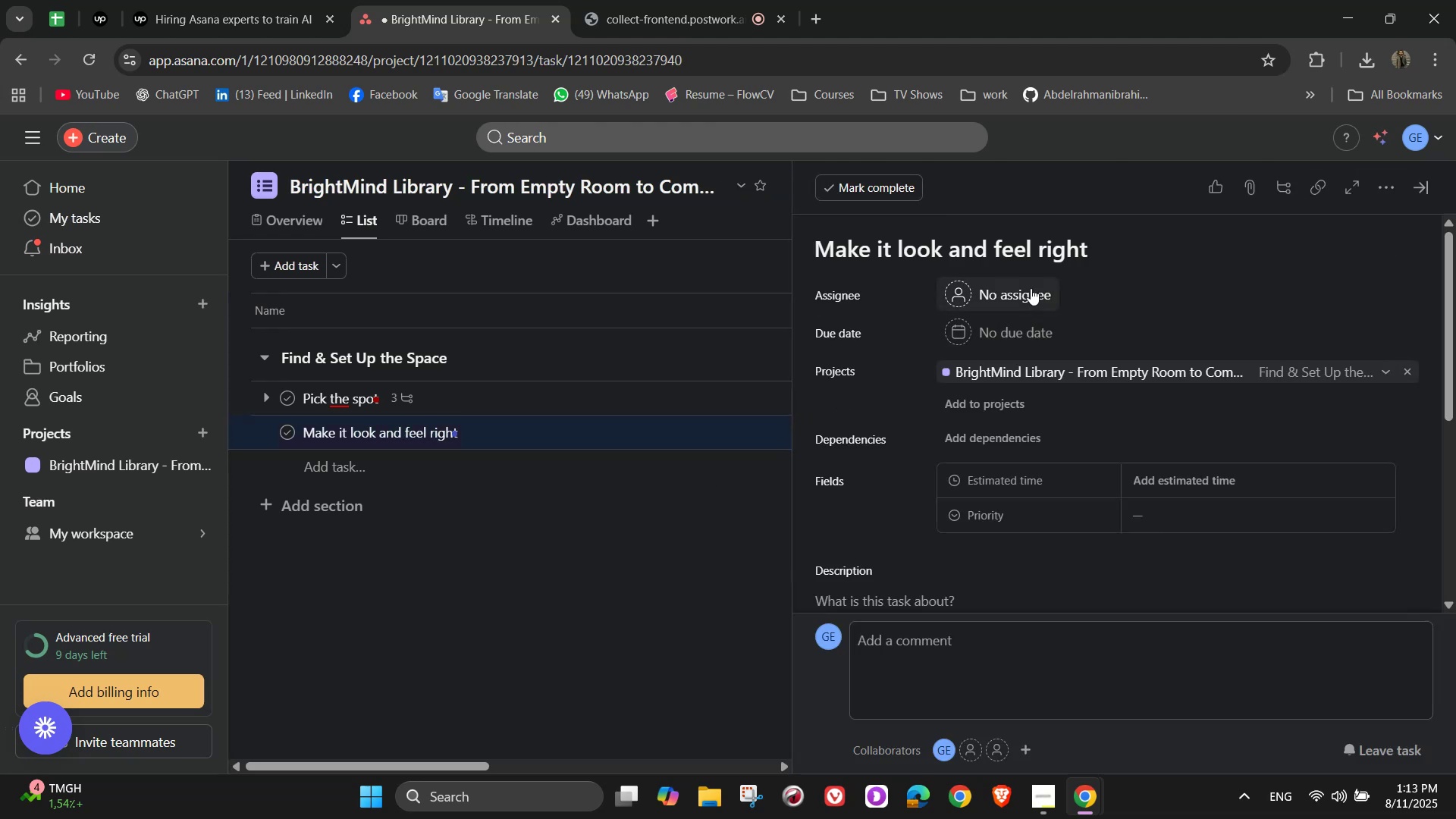 
left_click([1031, 287])
 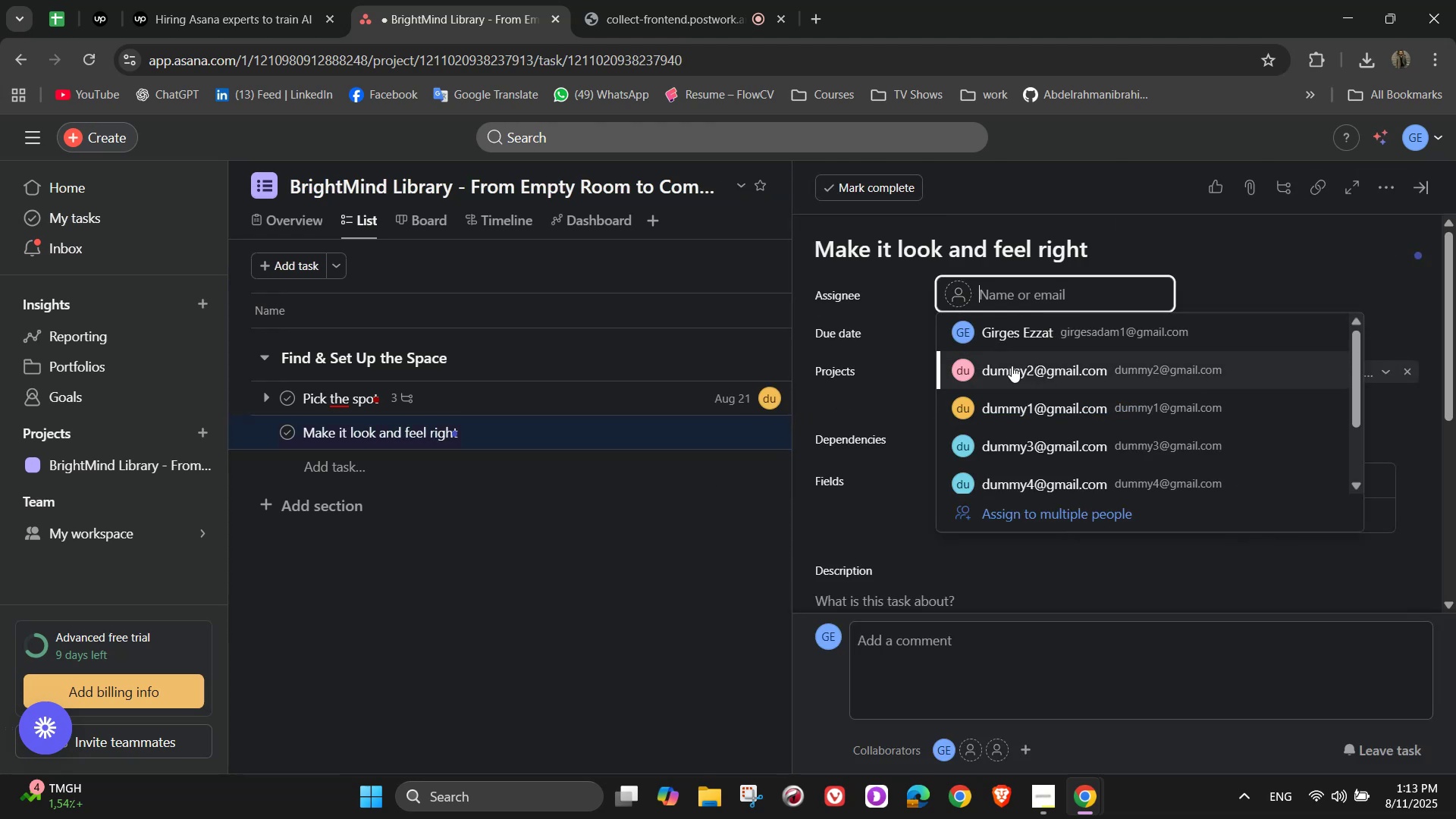 
left_click([1051, 319])
 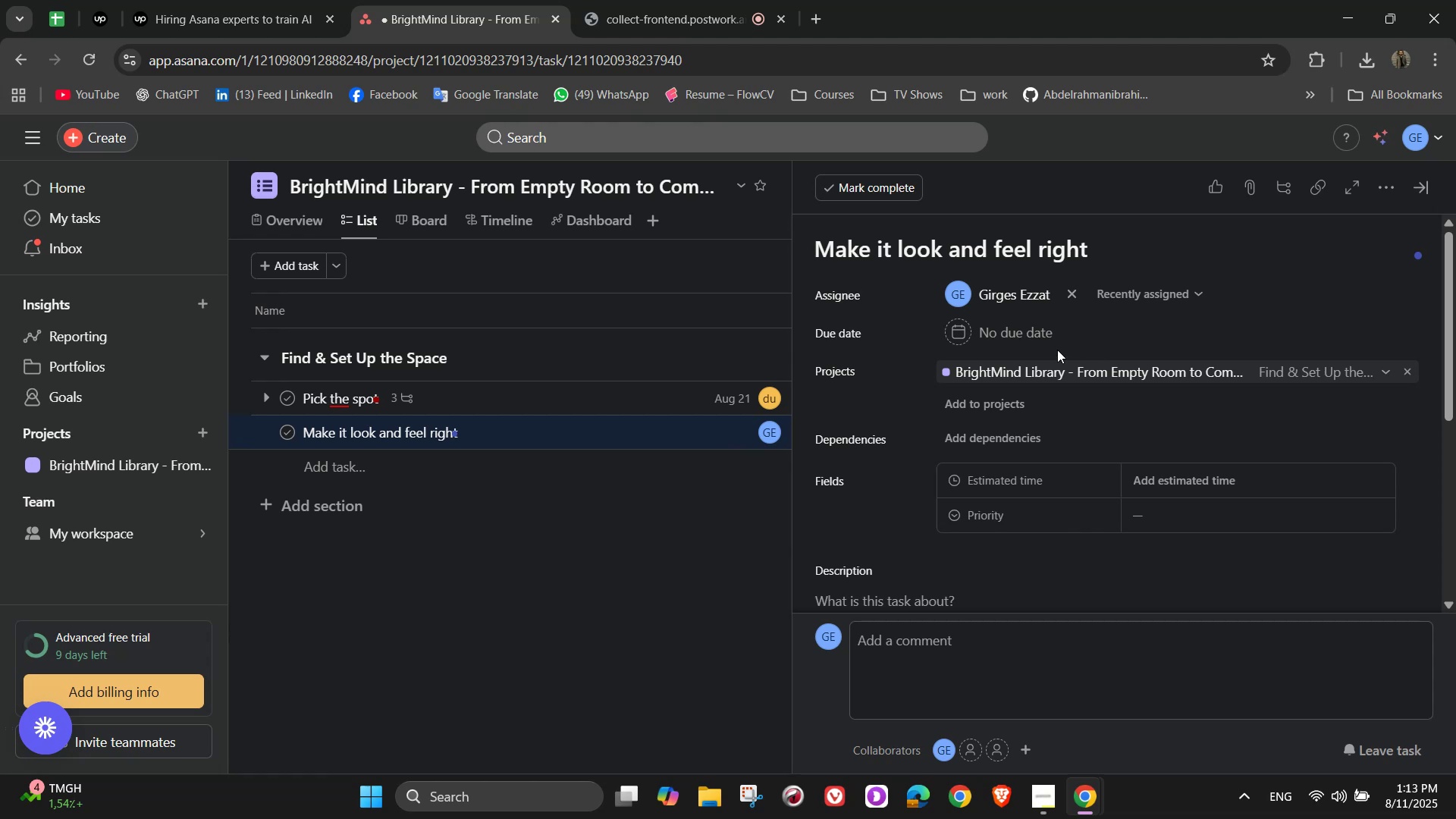 
left_click([999, 334])
 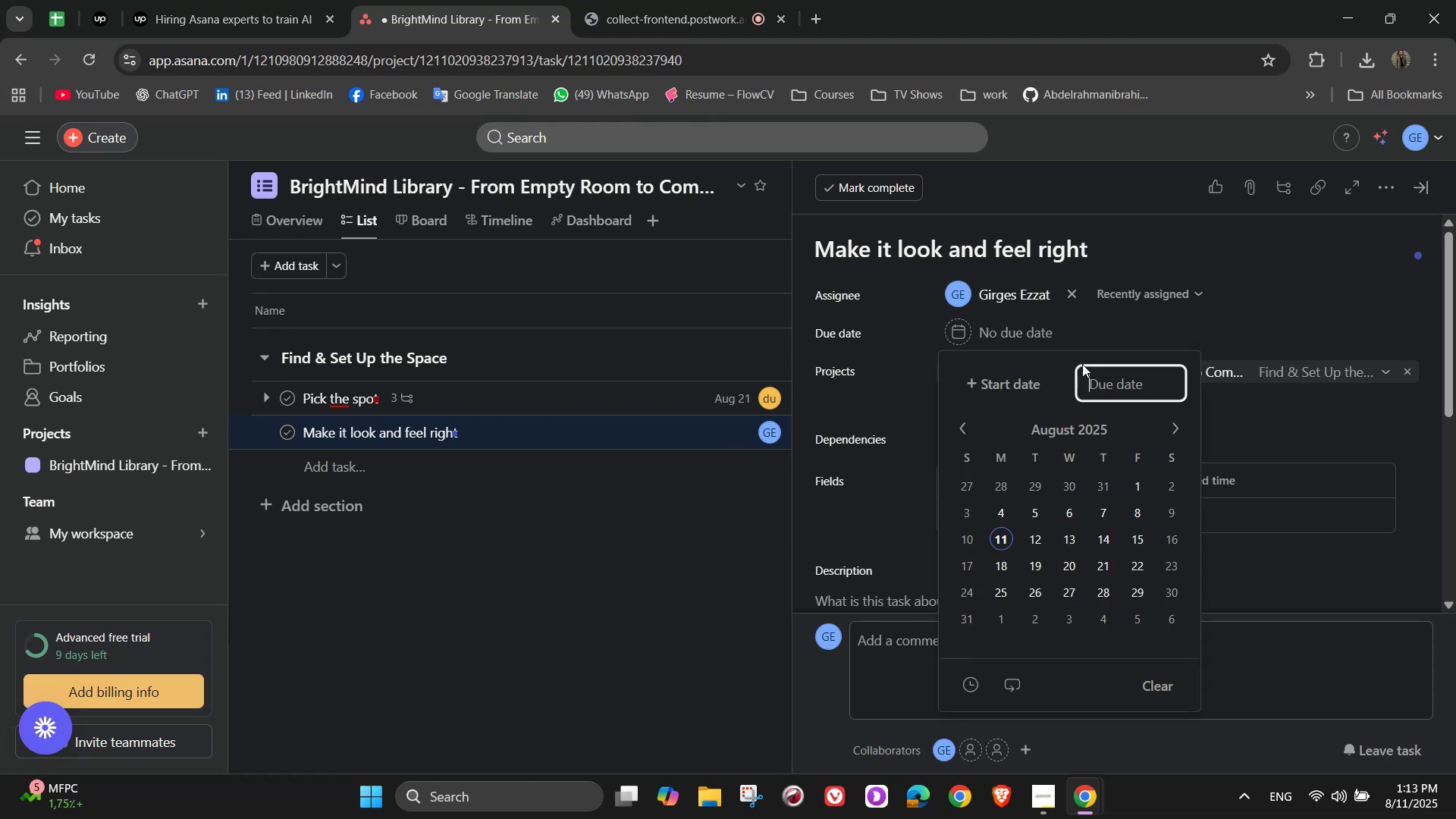 
left_click([1172, 428])
 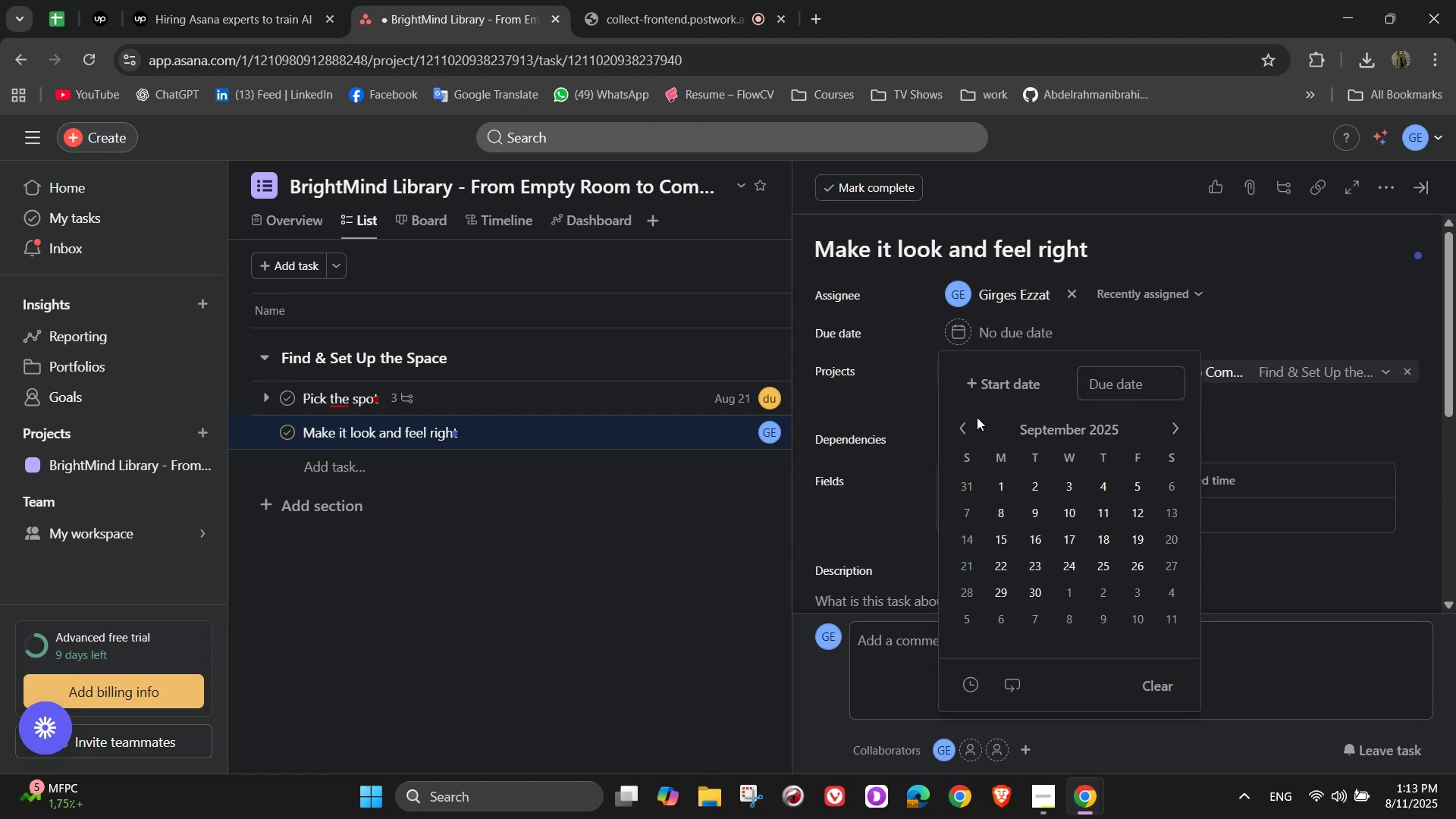 
left_click([971, 435])
 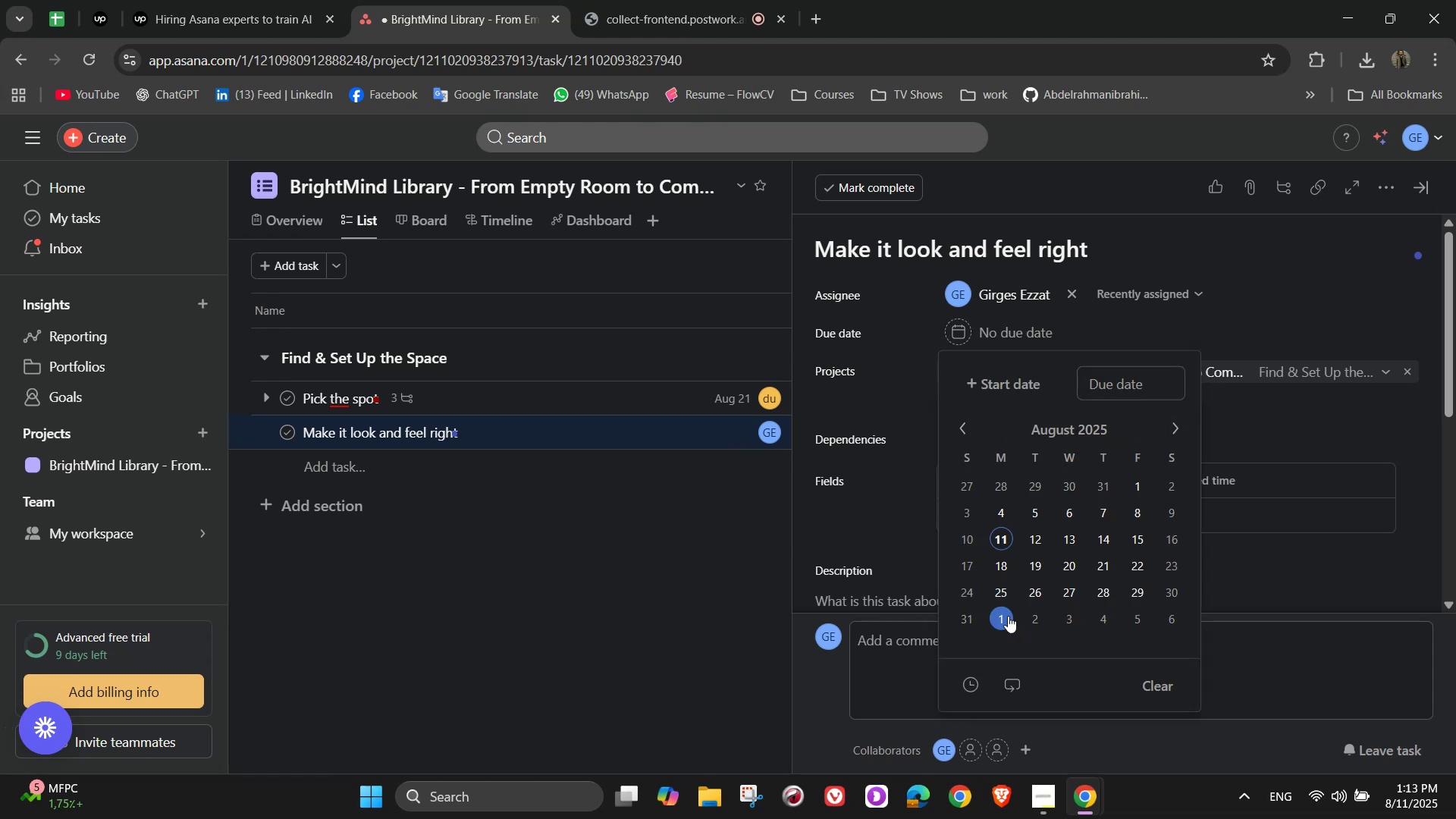 
left_click([974, 615])
 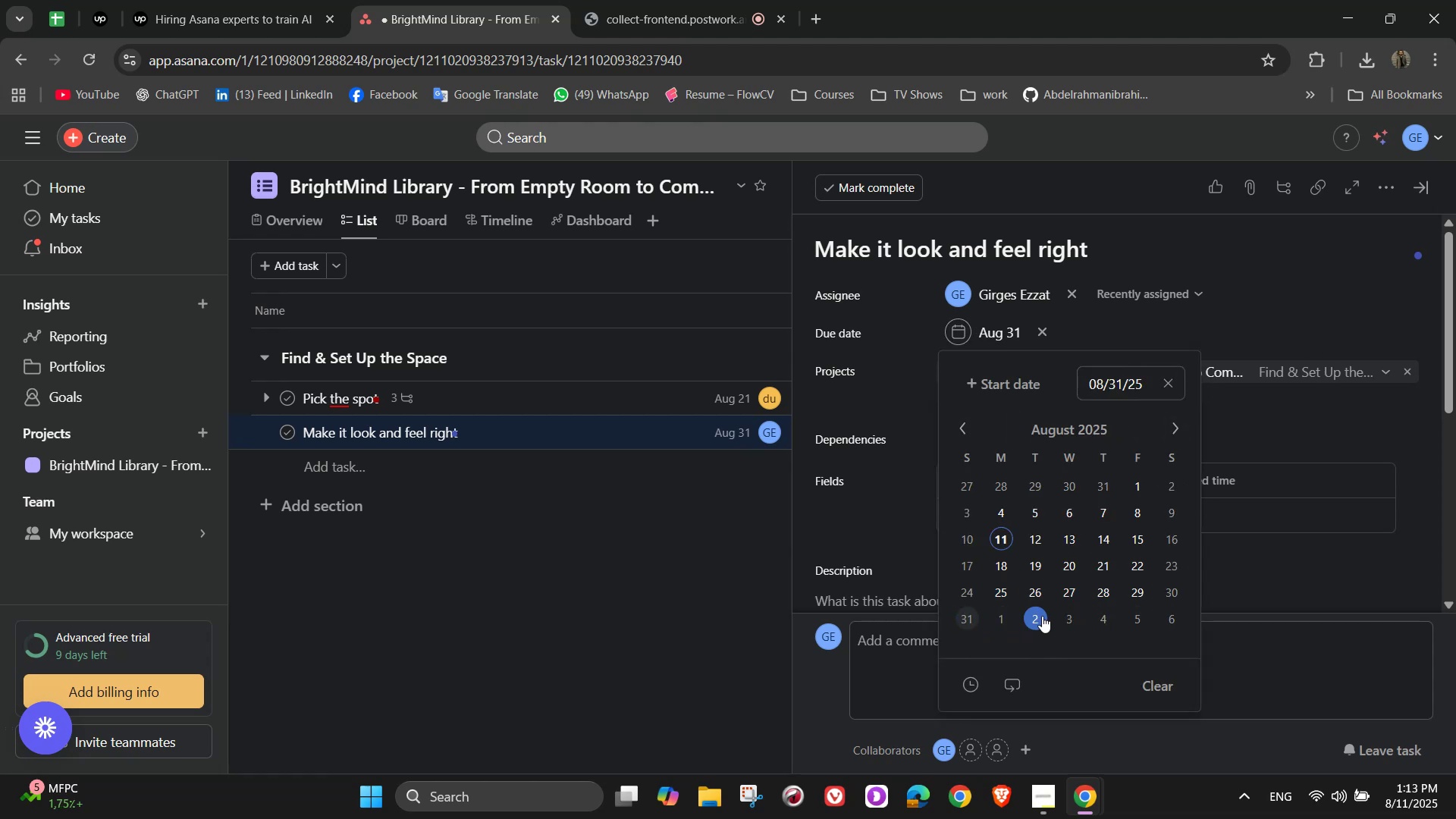 
left_click([1075, 619])
 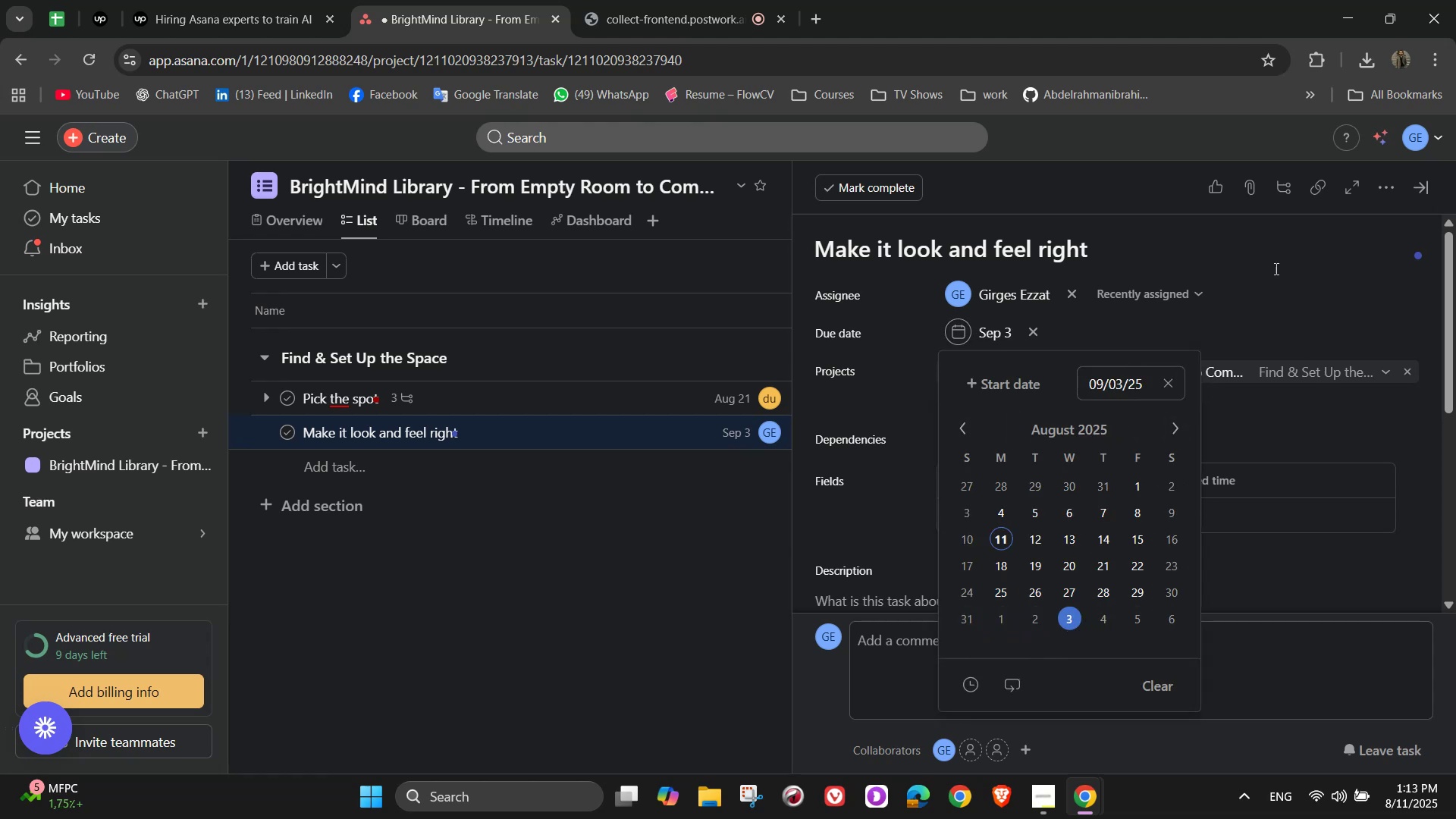 
left_click([1273, 293])
 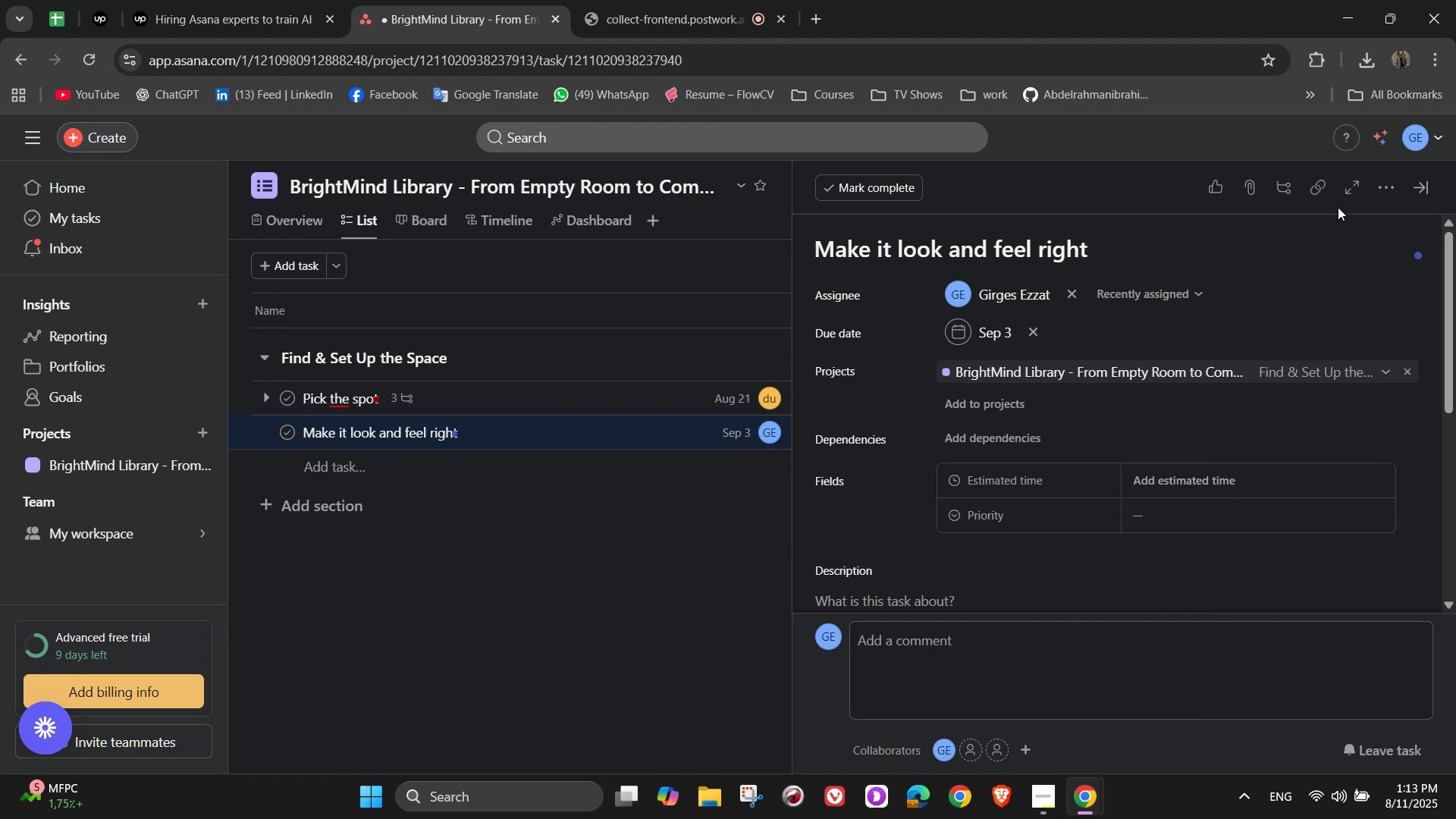 
left_click([1376, 187])
 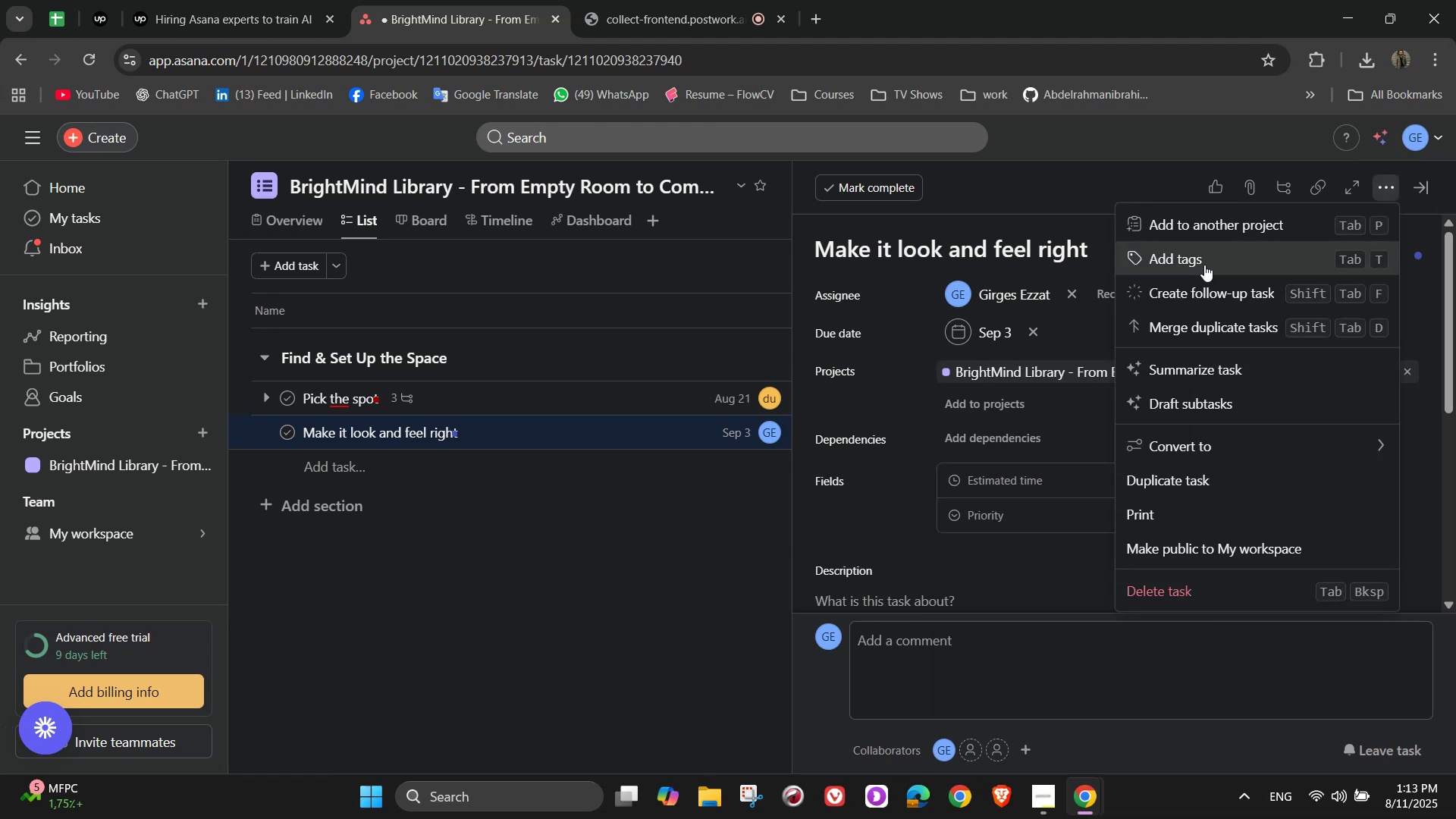 
left_click([1204, 265])
 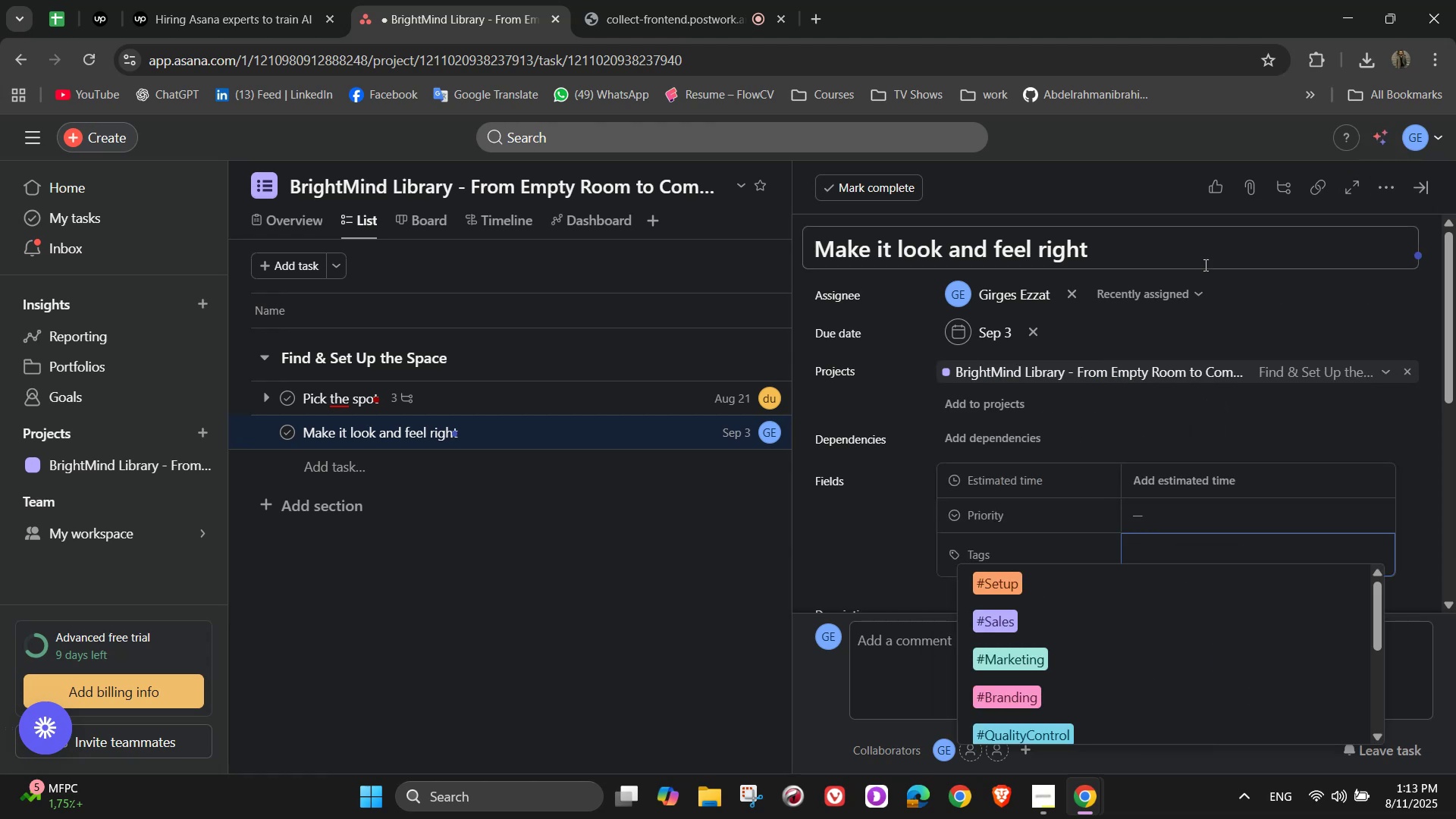 
type(ds)
 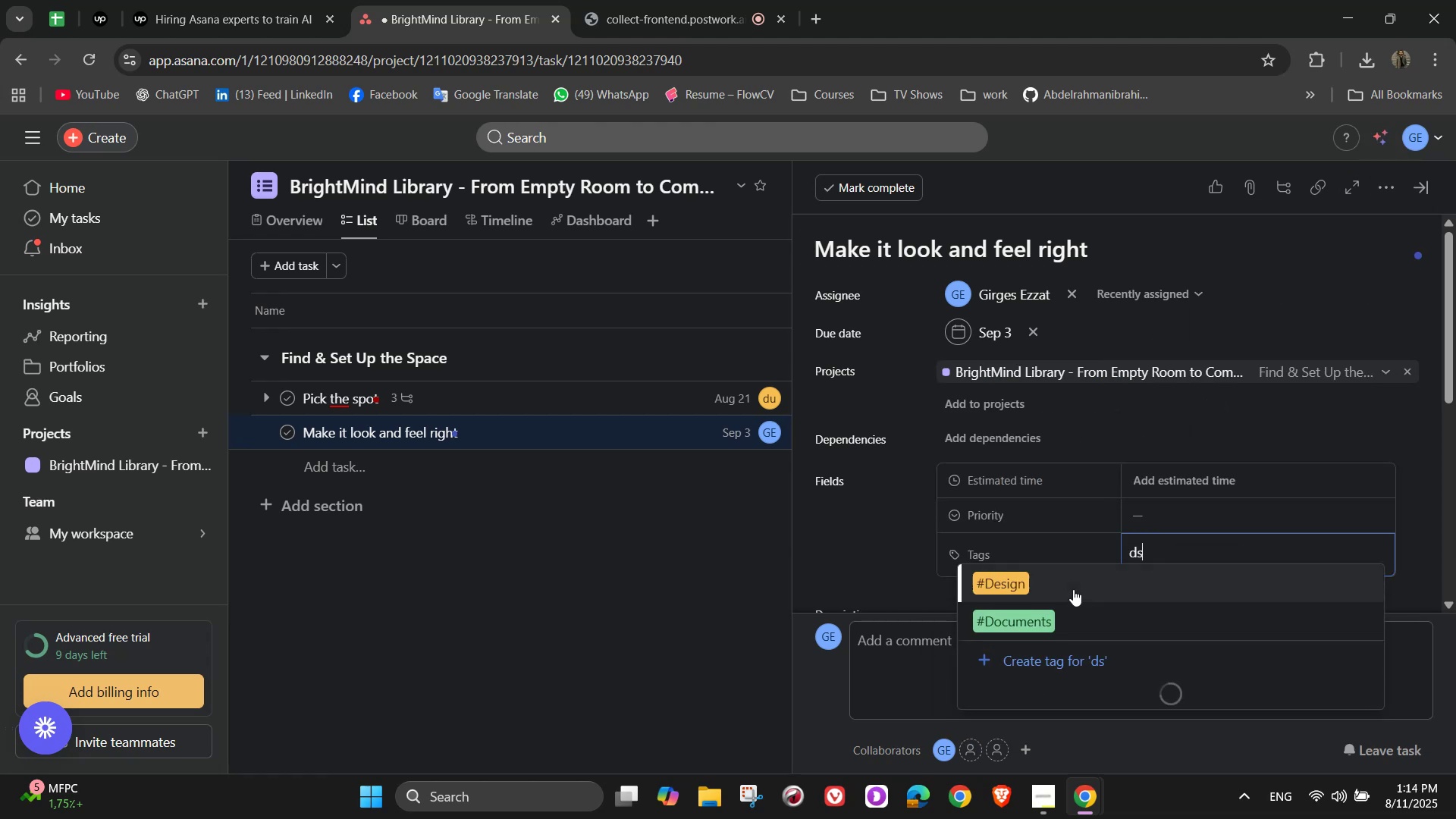 
left_click([1068, 583])
 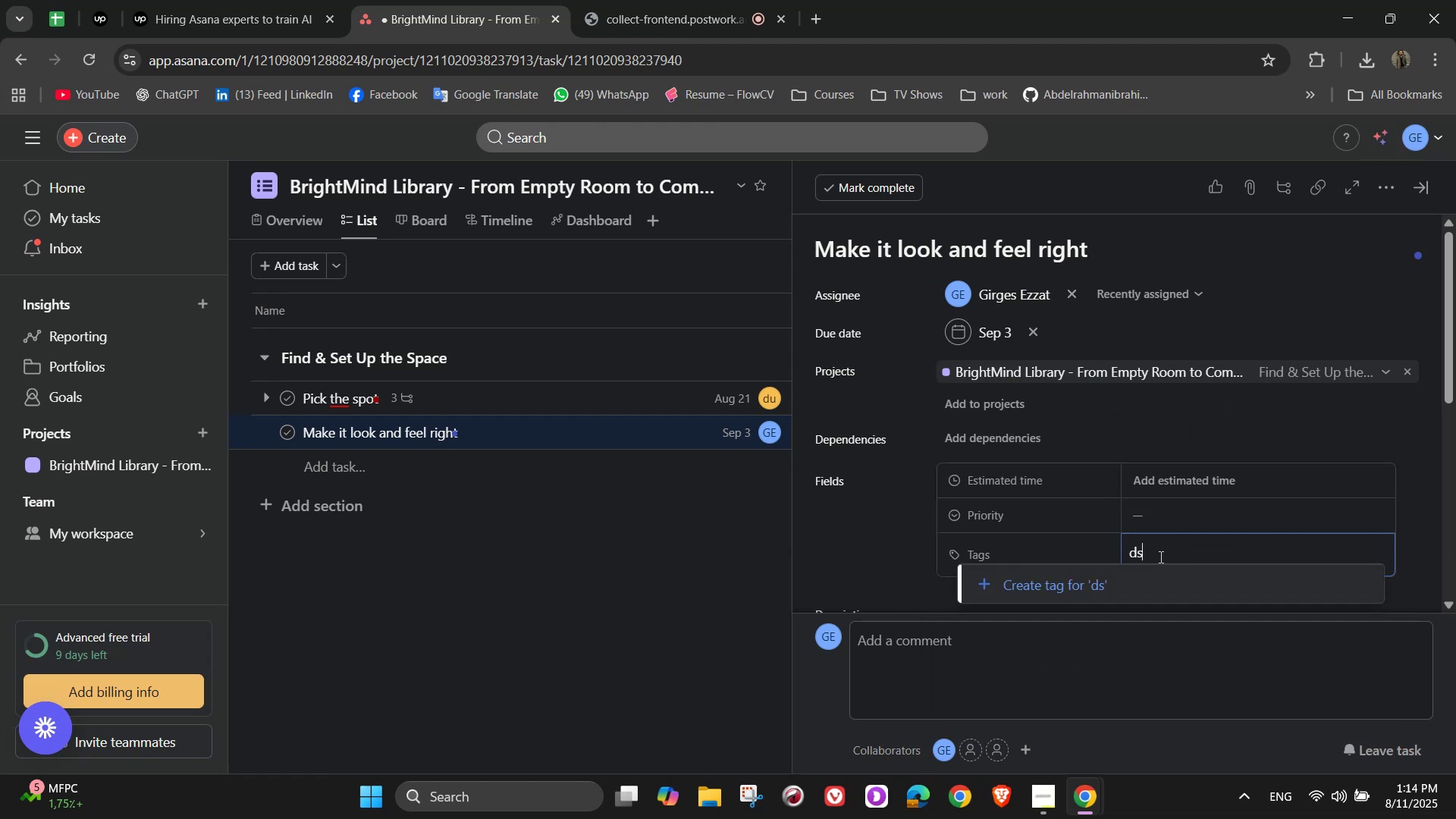 
key(Backspace)
 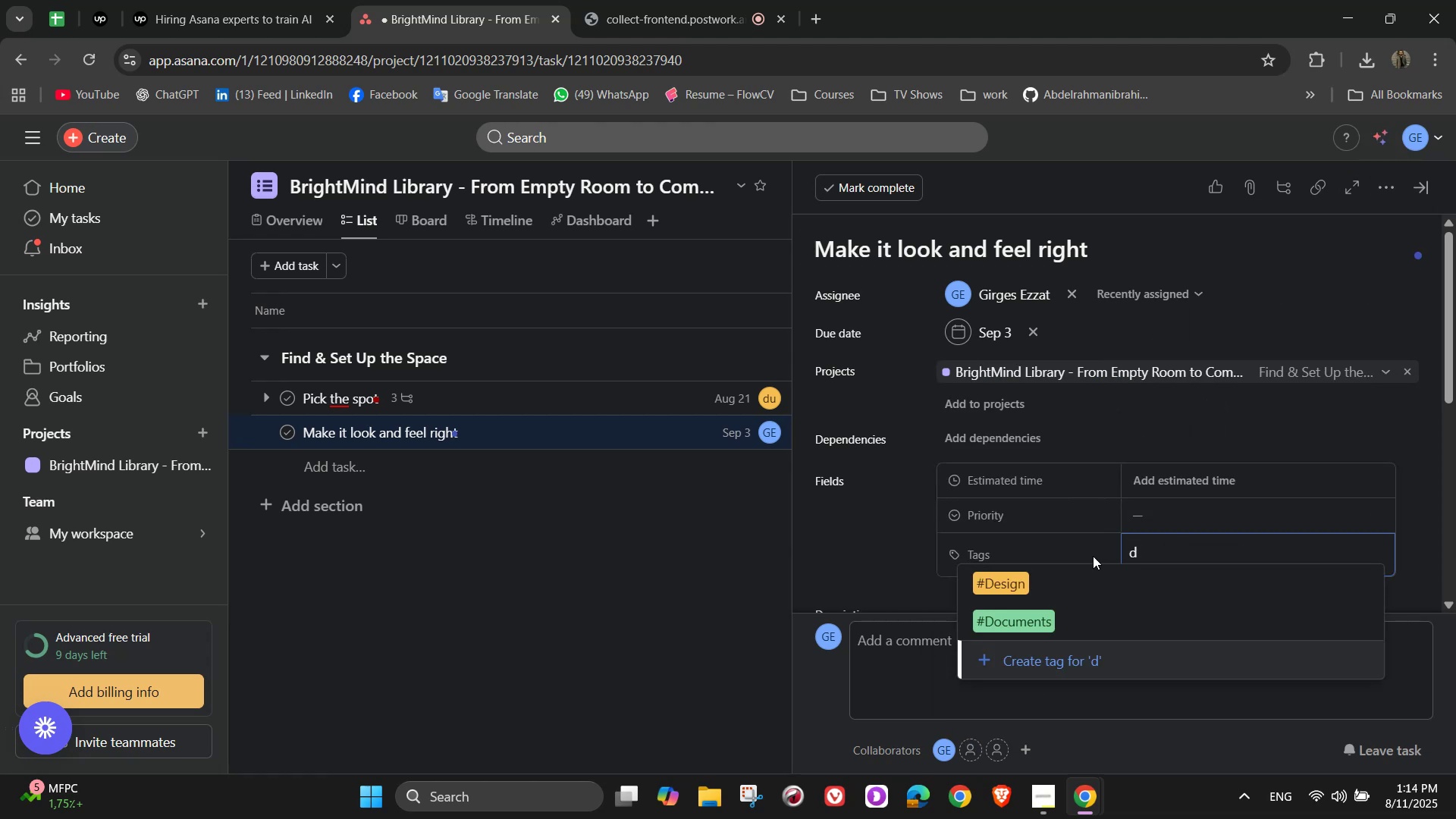 
left_click([1084, 570])
 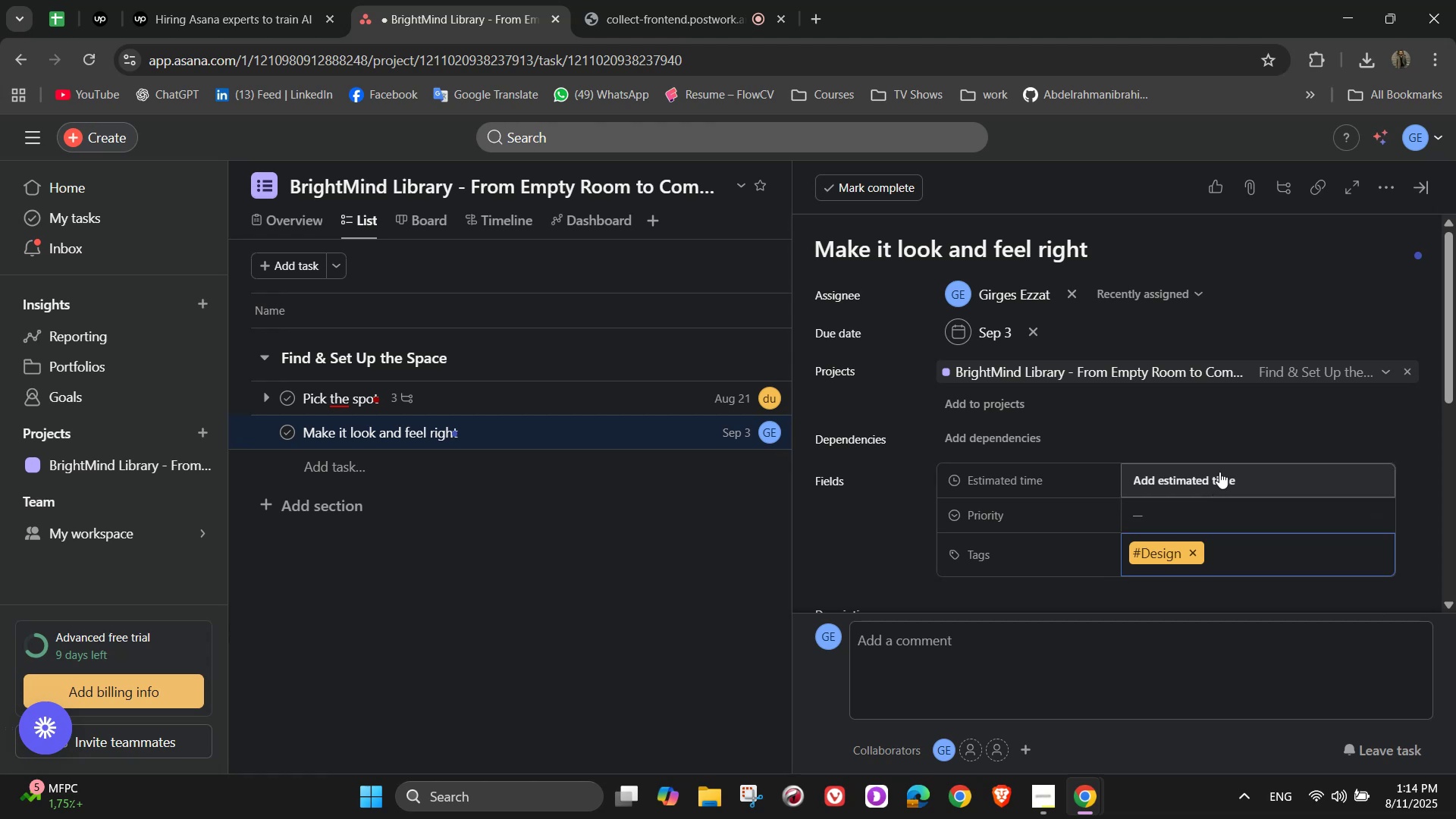 
left_click([1219, 472])
 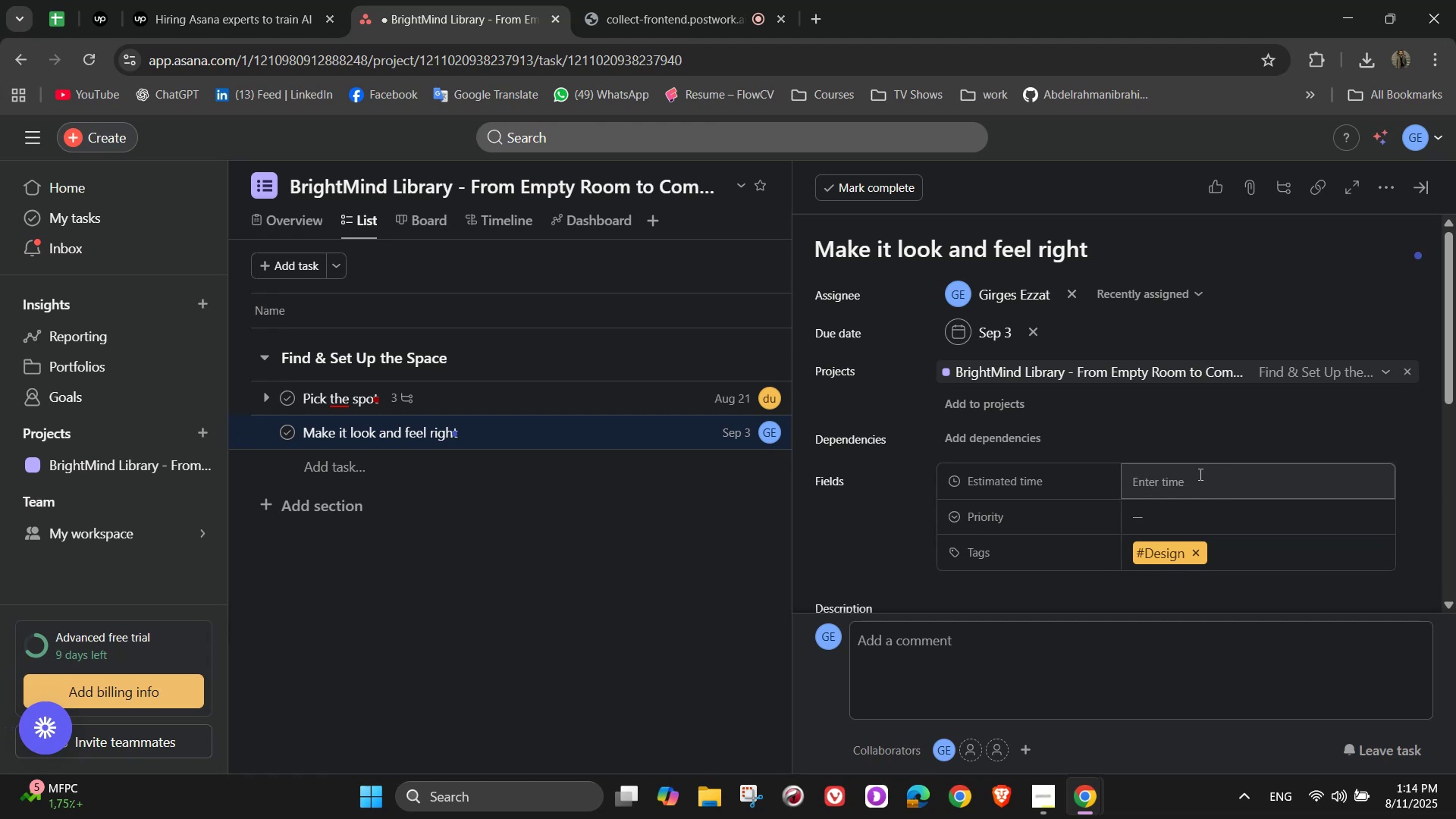 
left_click([1199, 474])
 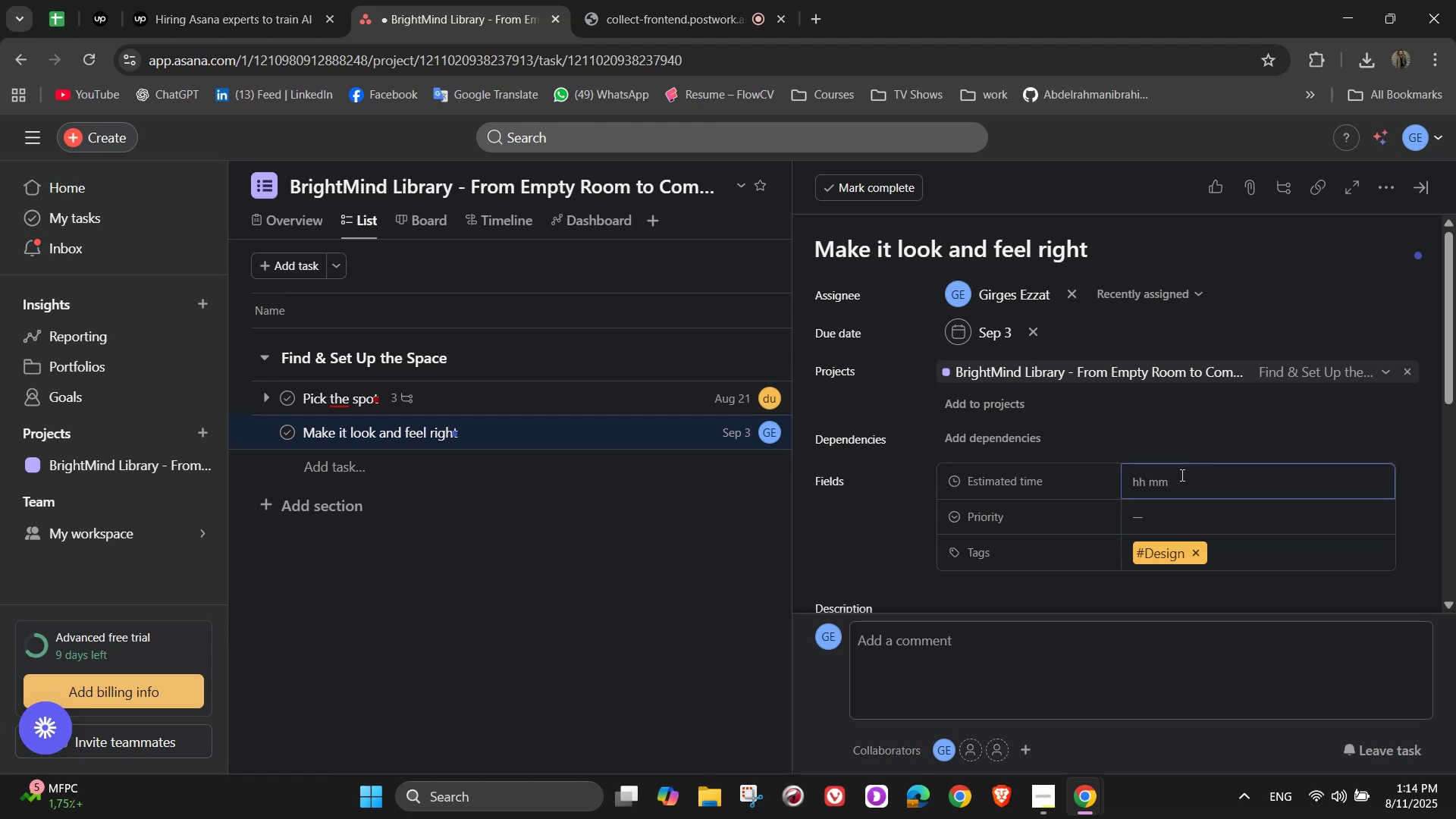 
wait(5.21)
 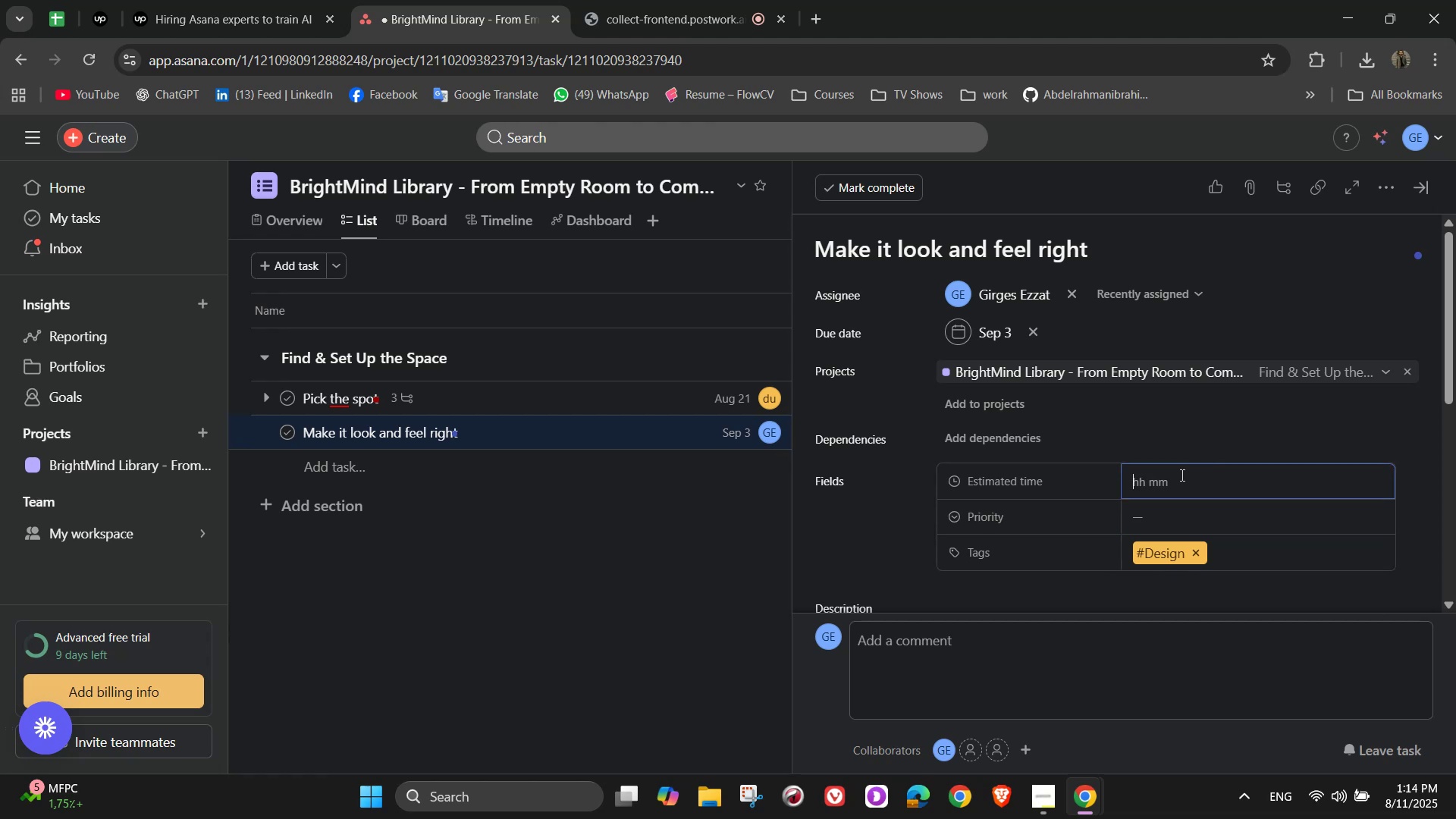 
key(Numpad1)
 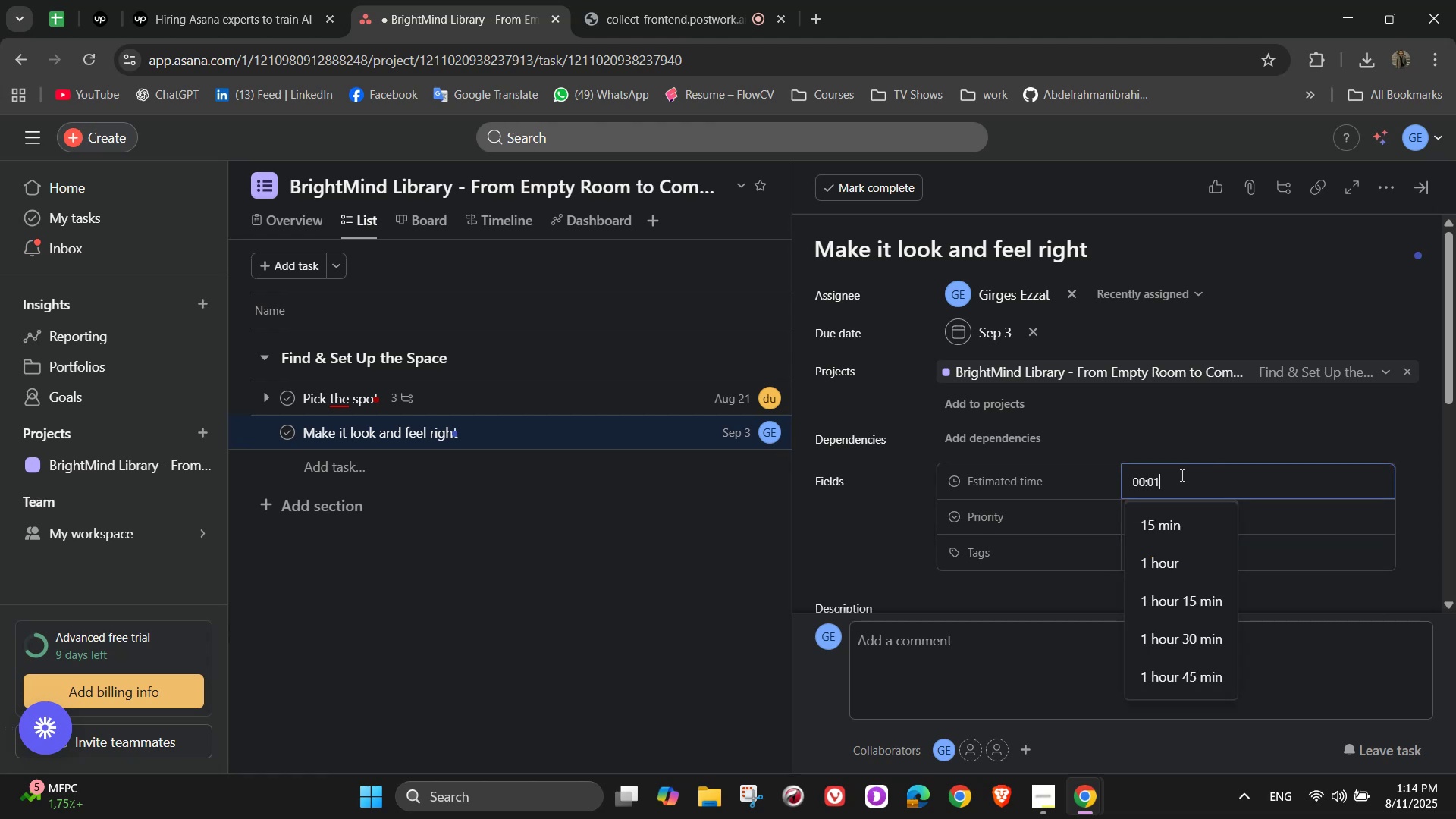 
key(Numpad2)
 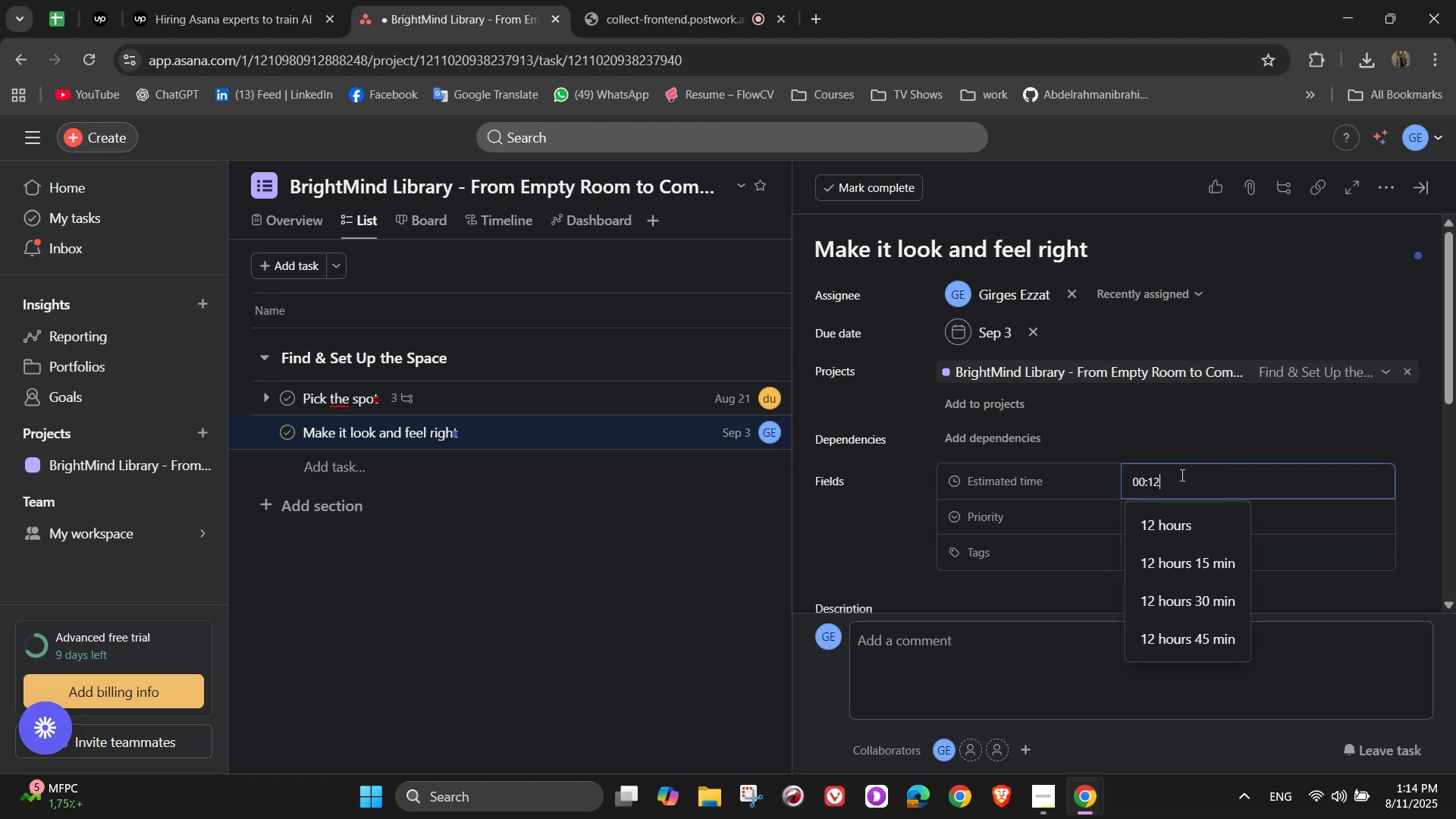 
key(Numpad0)
 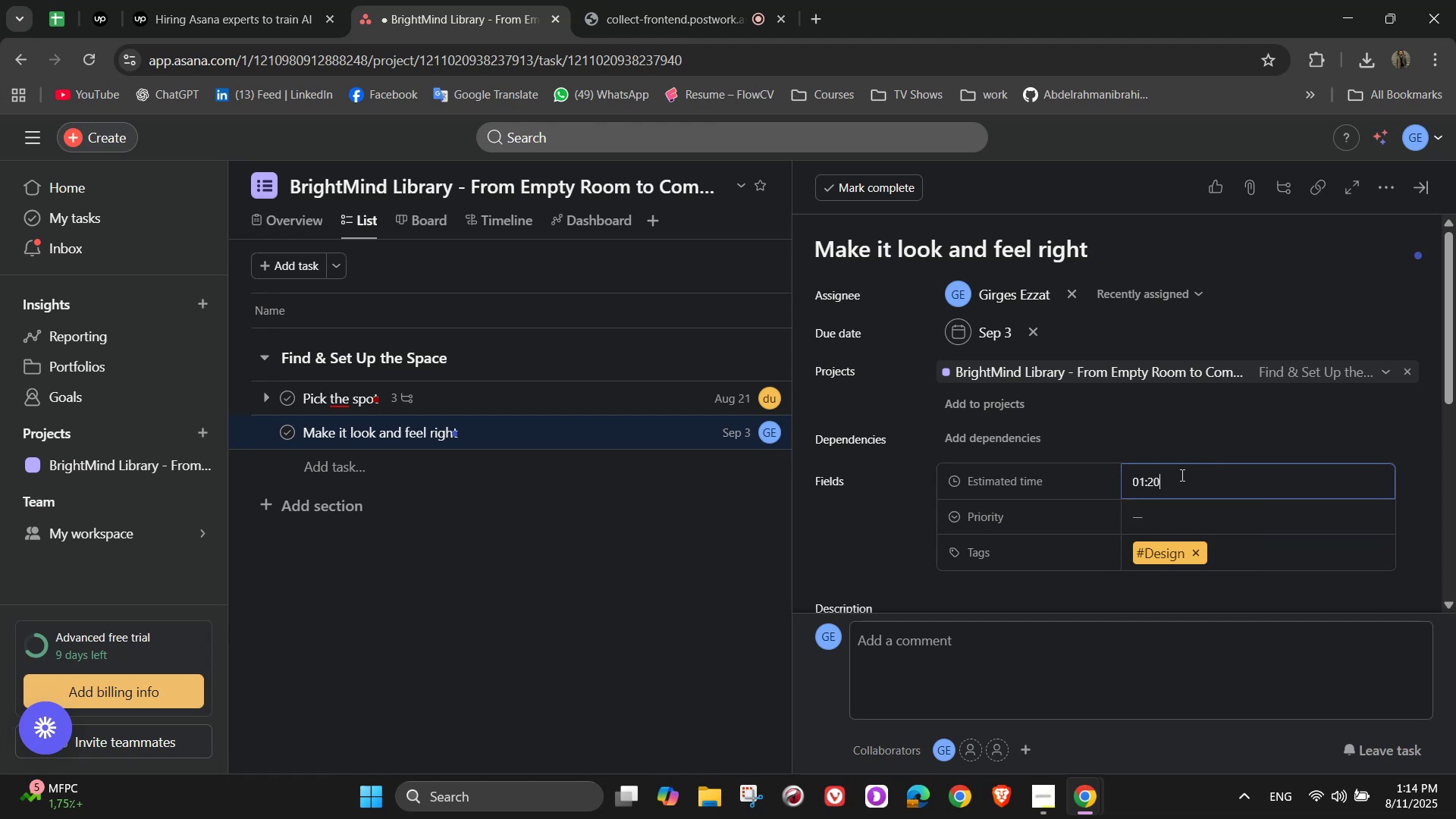 
key(Numpad0)
 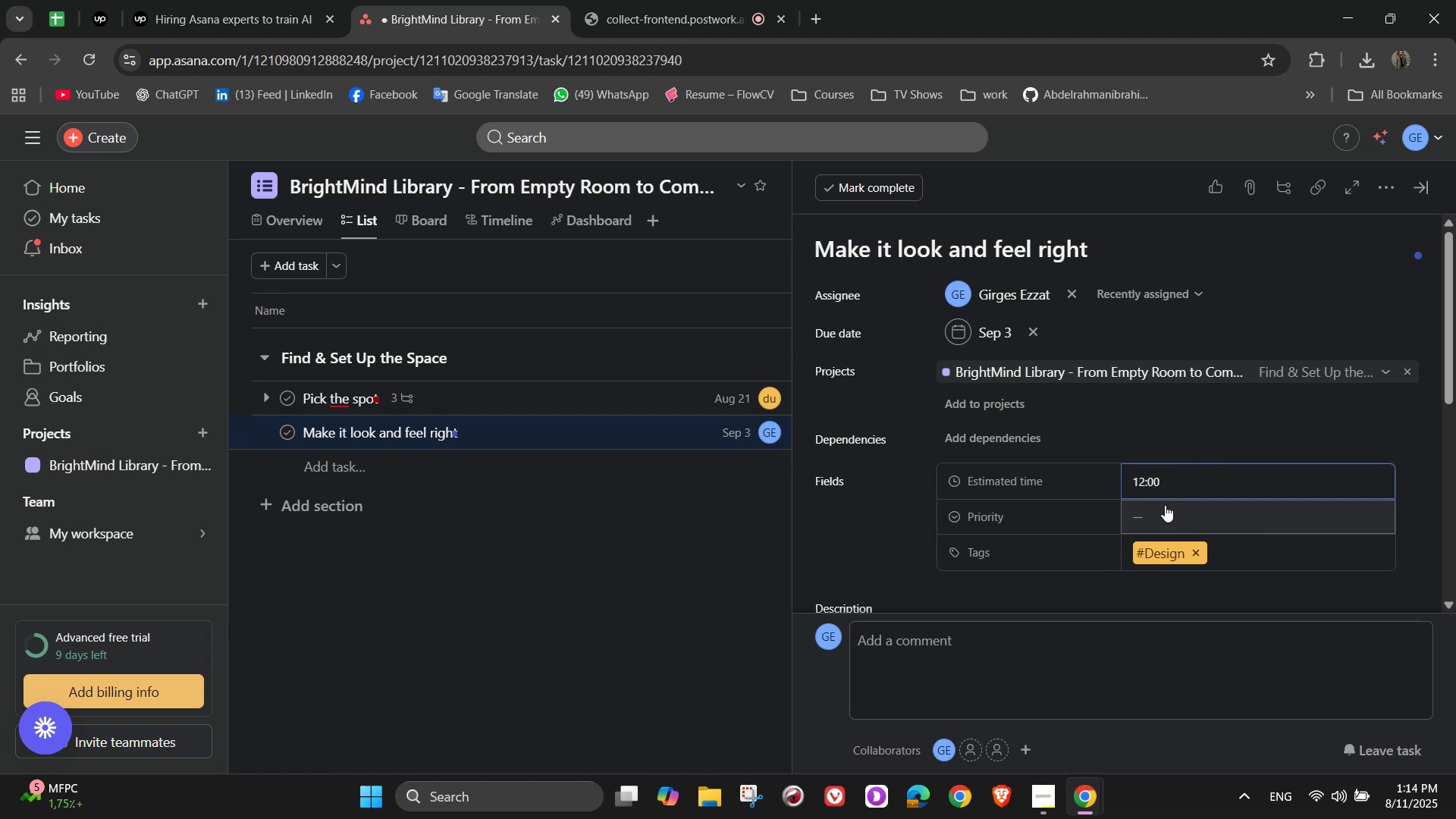 
left_click([1165, 513])
 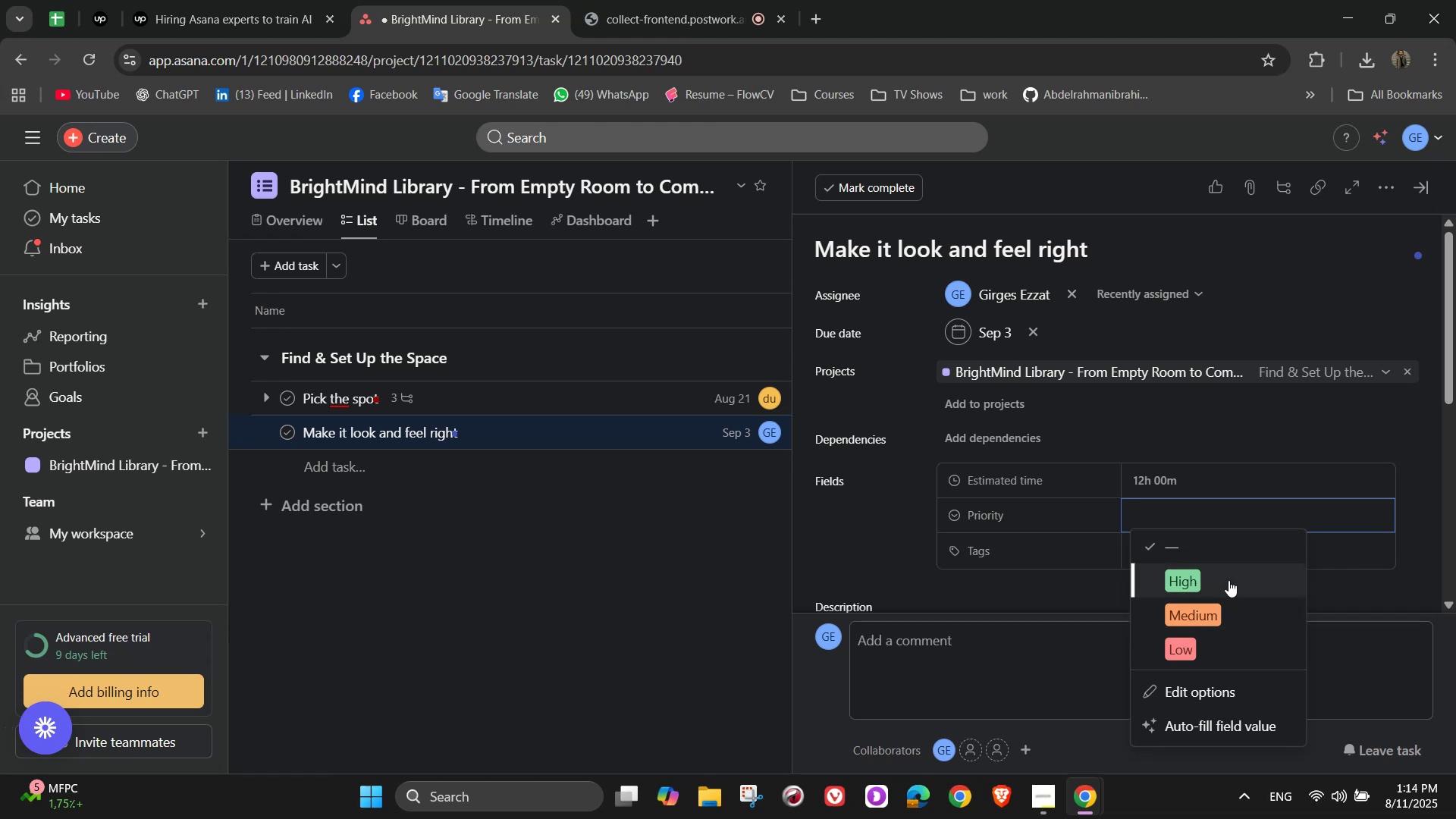 
wait(21.83)
 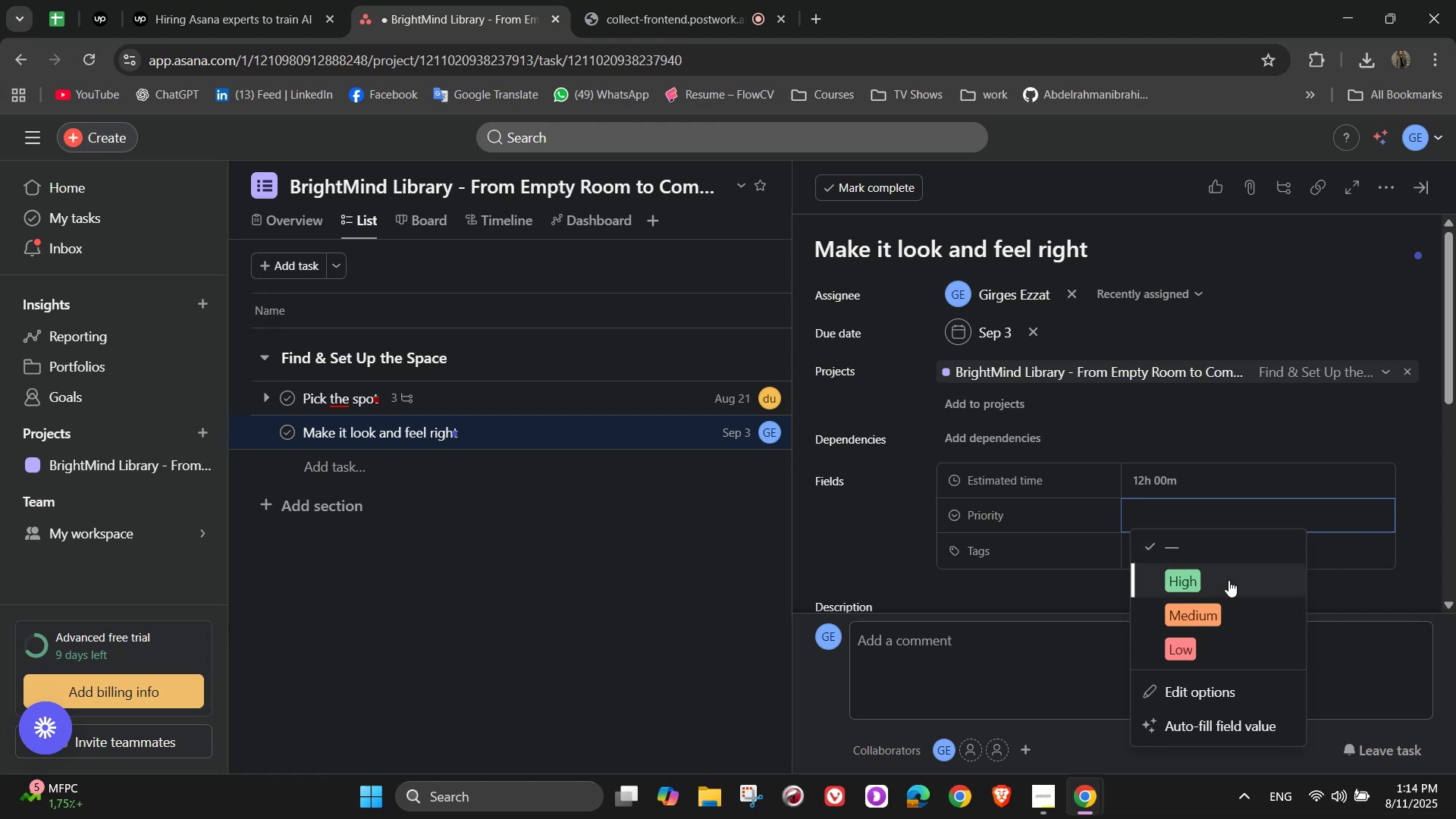 
left_click([1228, 601])
 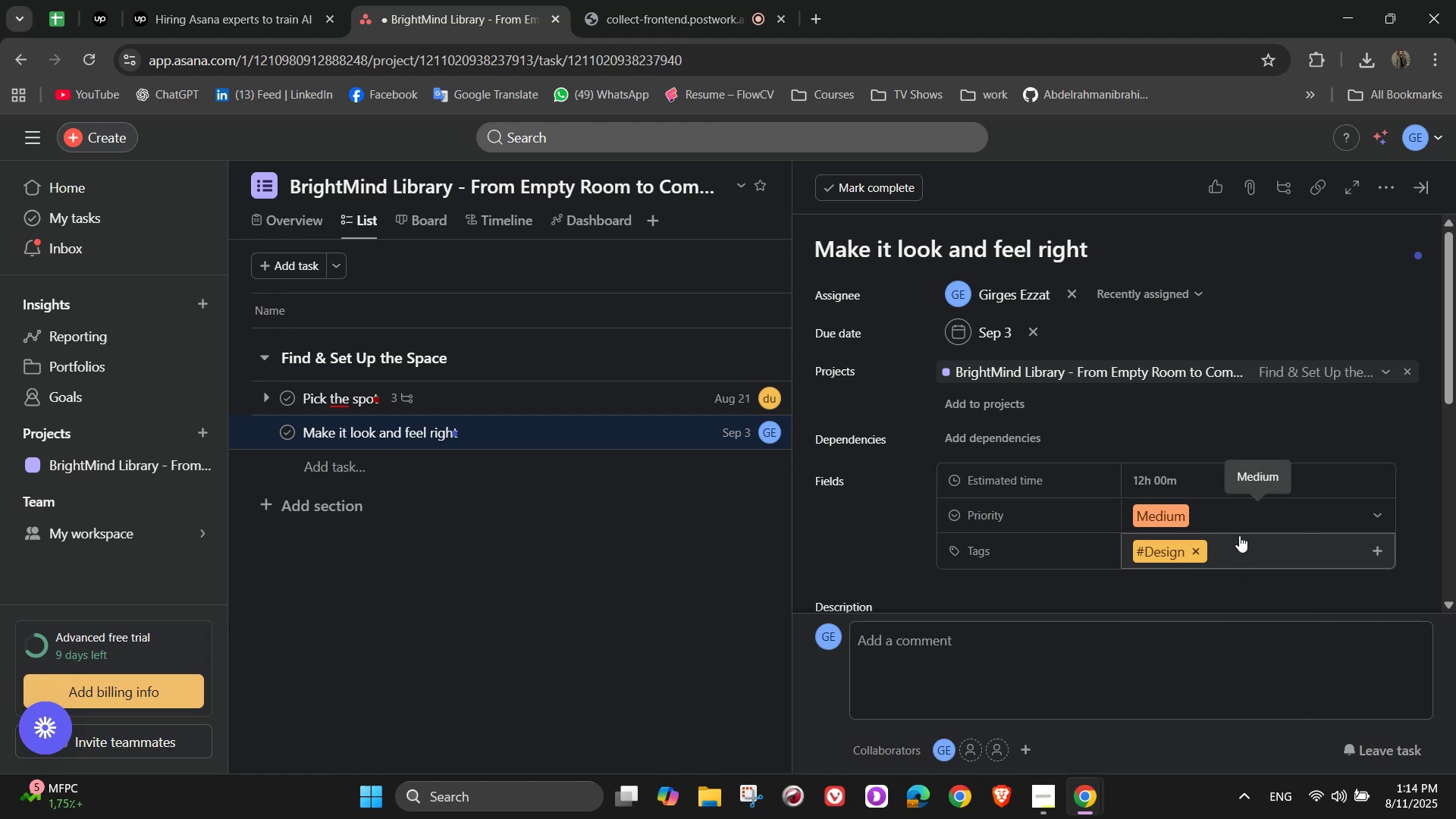 
left_click([1243, 516])
 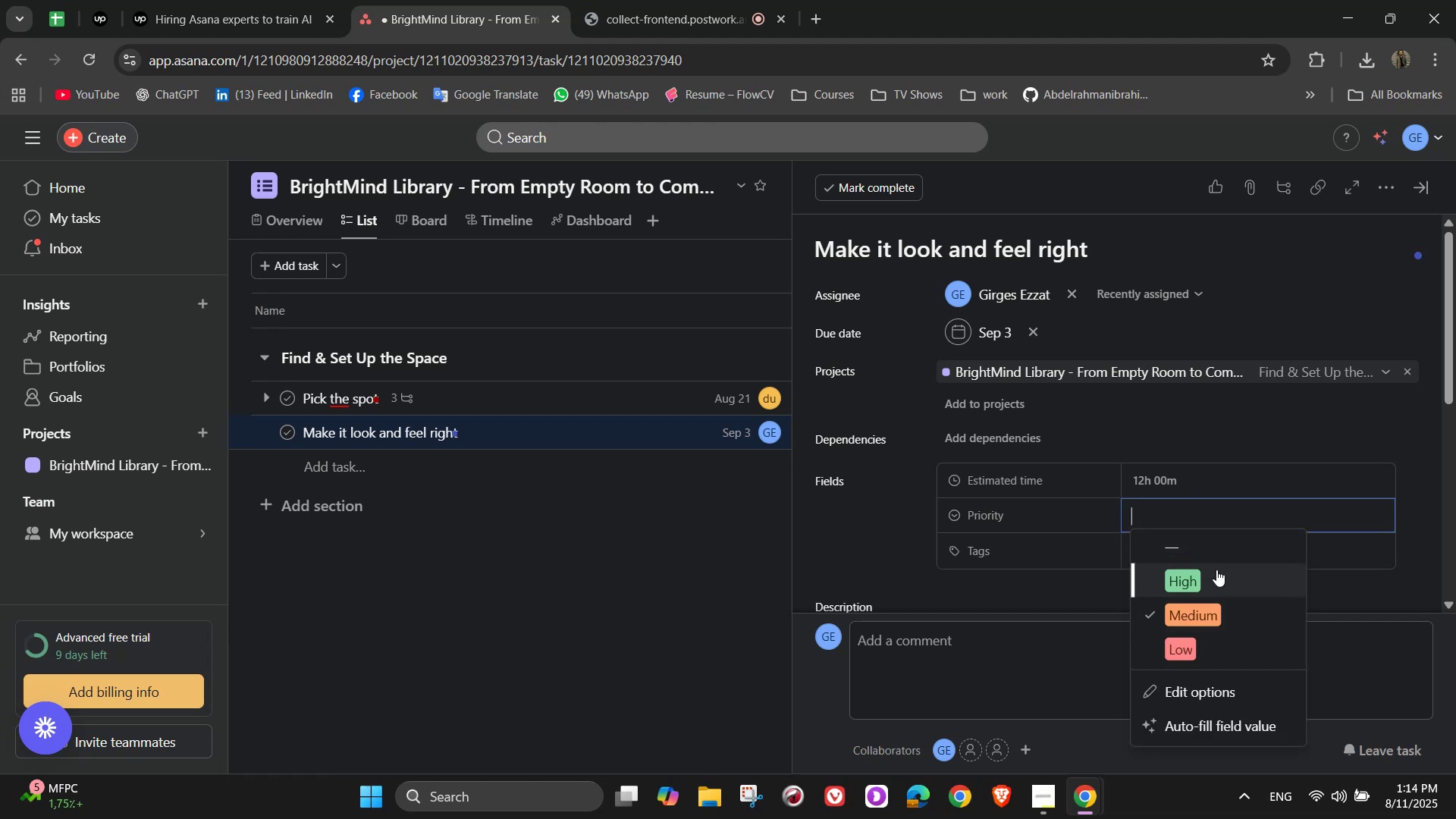 
left_click([1216, 573])
 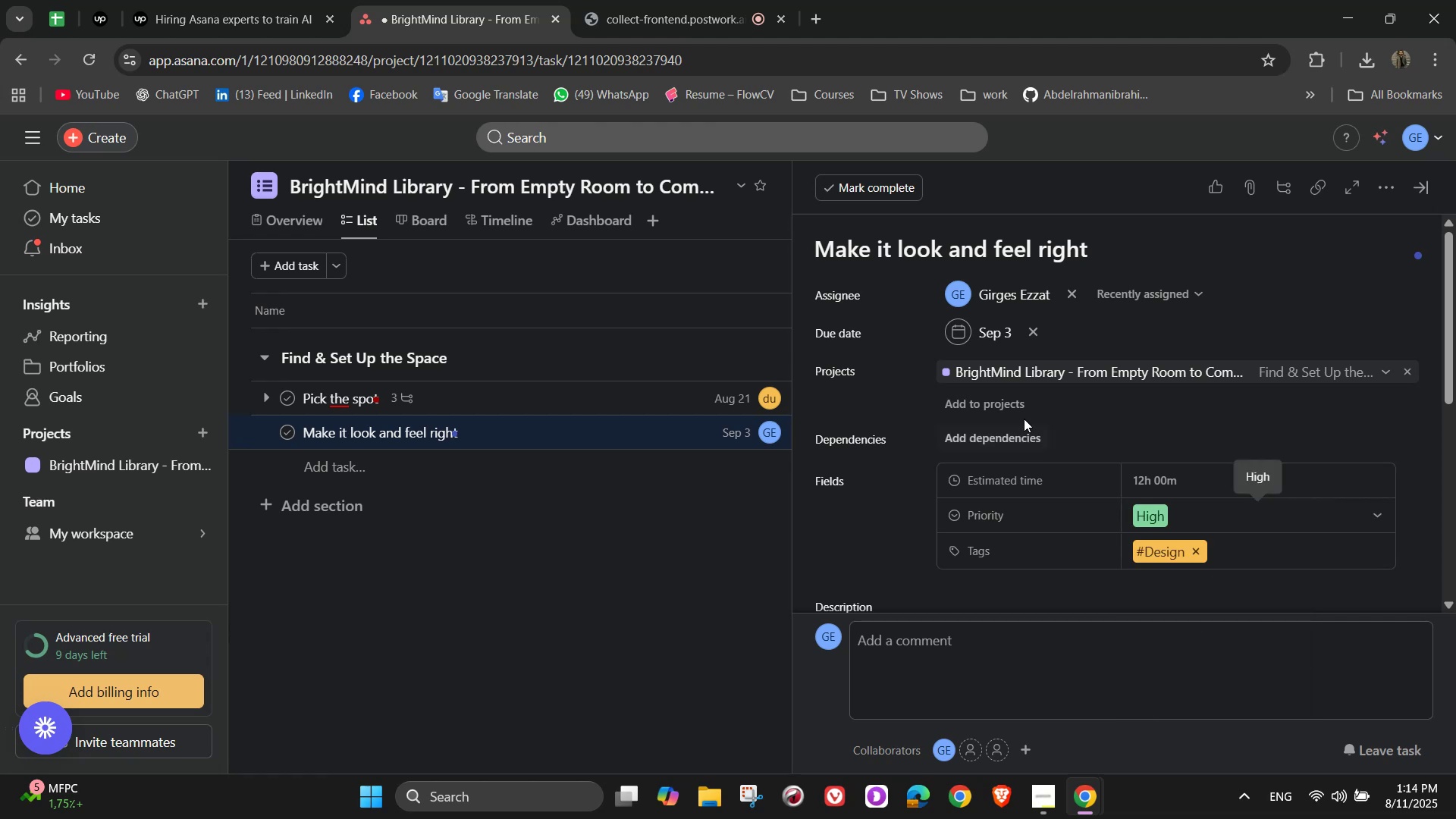 
scroll: coordinate [950, 516], scroll_direction: down, amount: 4.0
 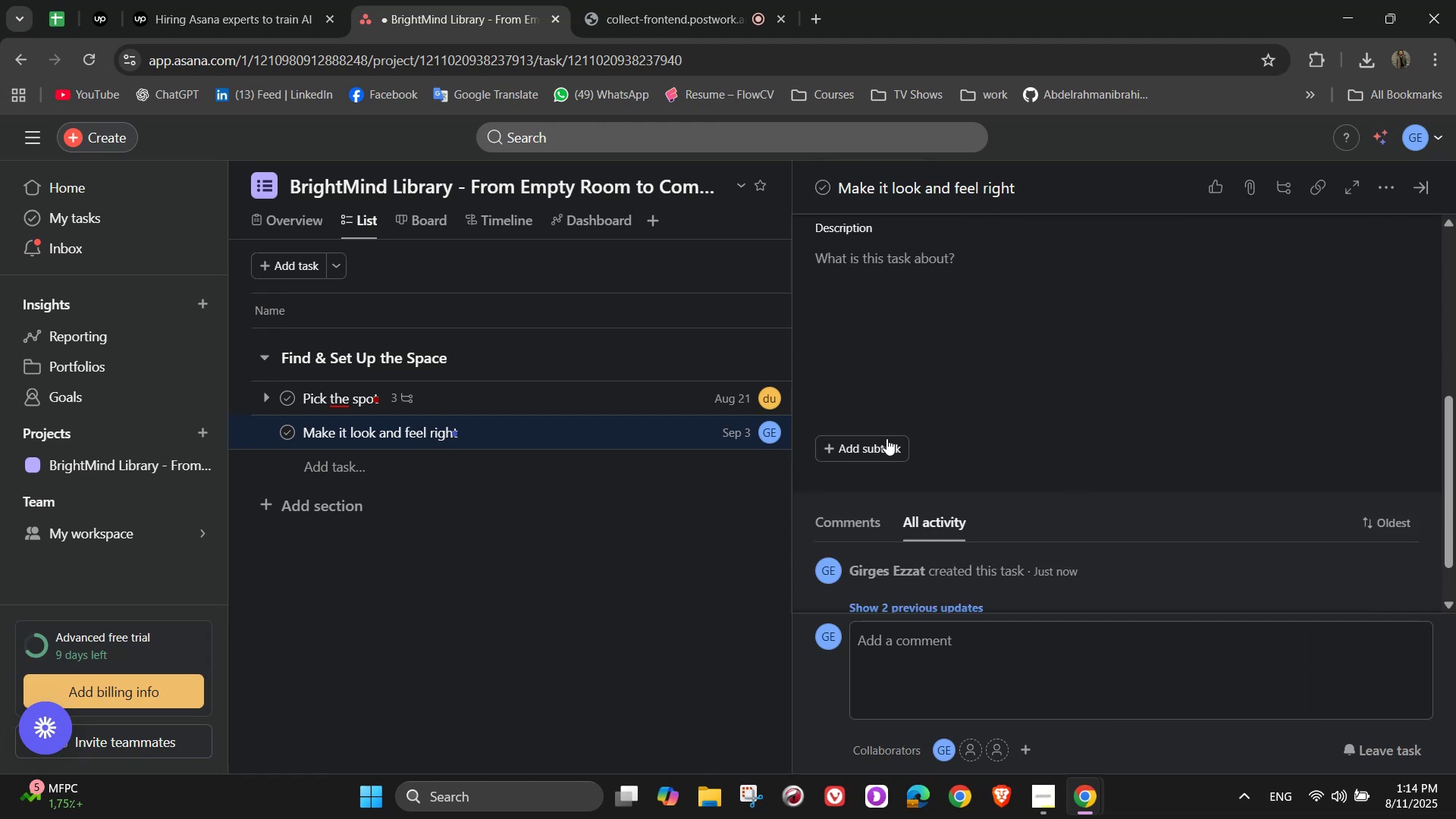 
left_click([886, 438])
 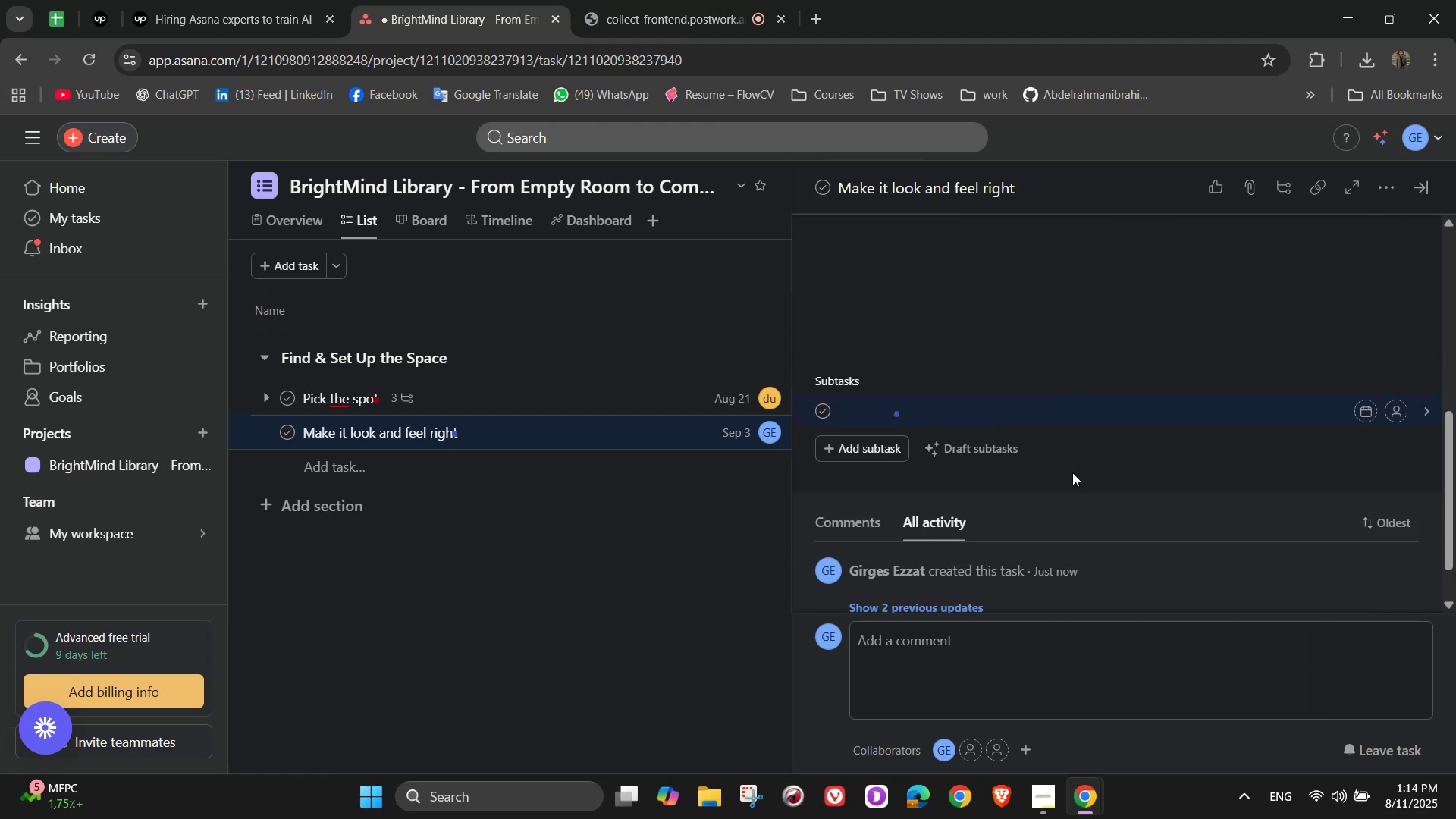 
type(Separa)
 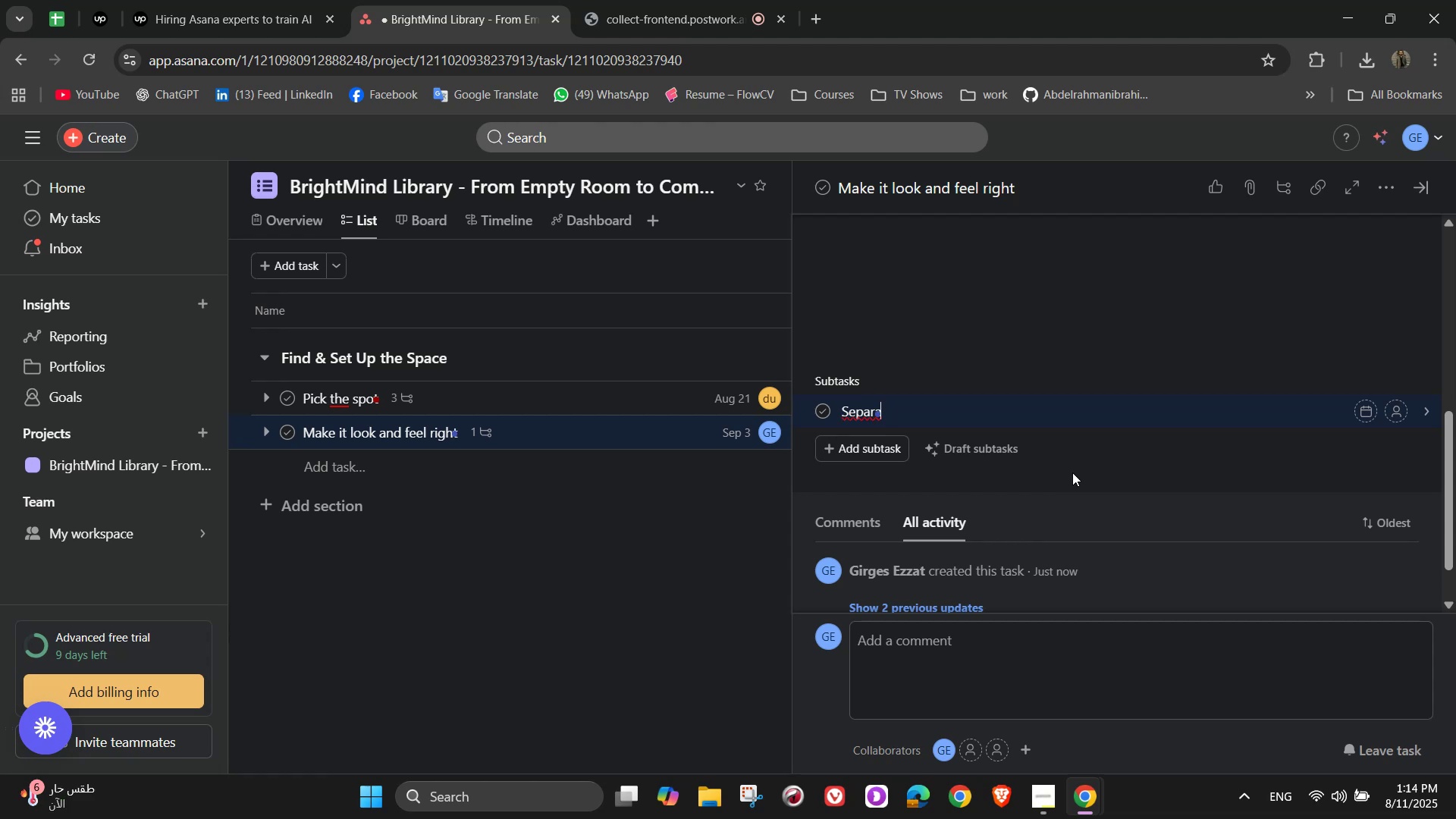 
type(te zones for)
 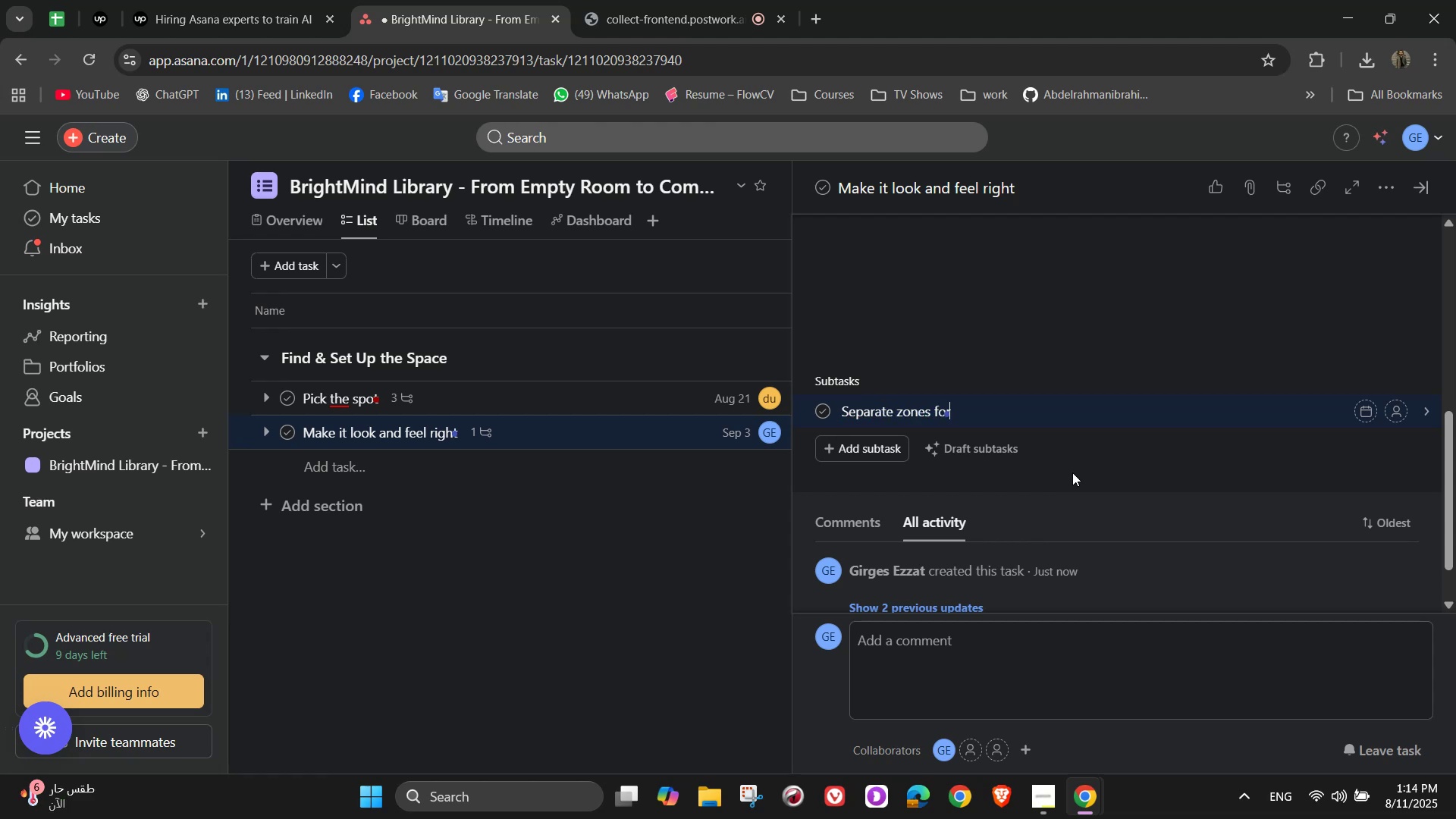 
type( kids, study.)
key(Backspace)
type(, quiet reading, and events)
 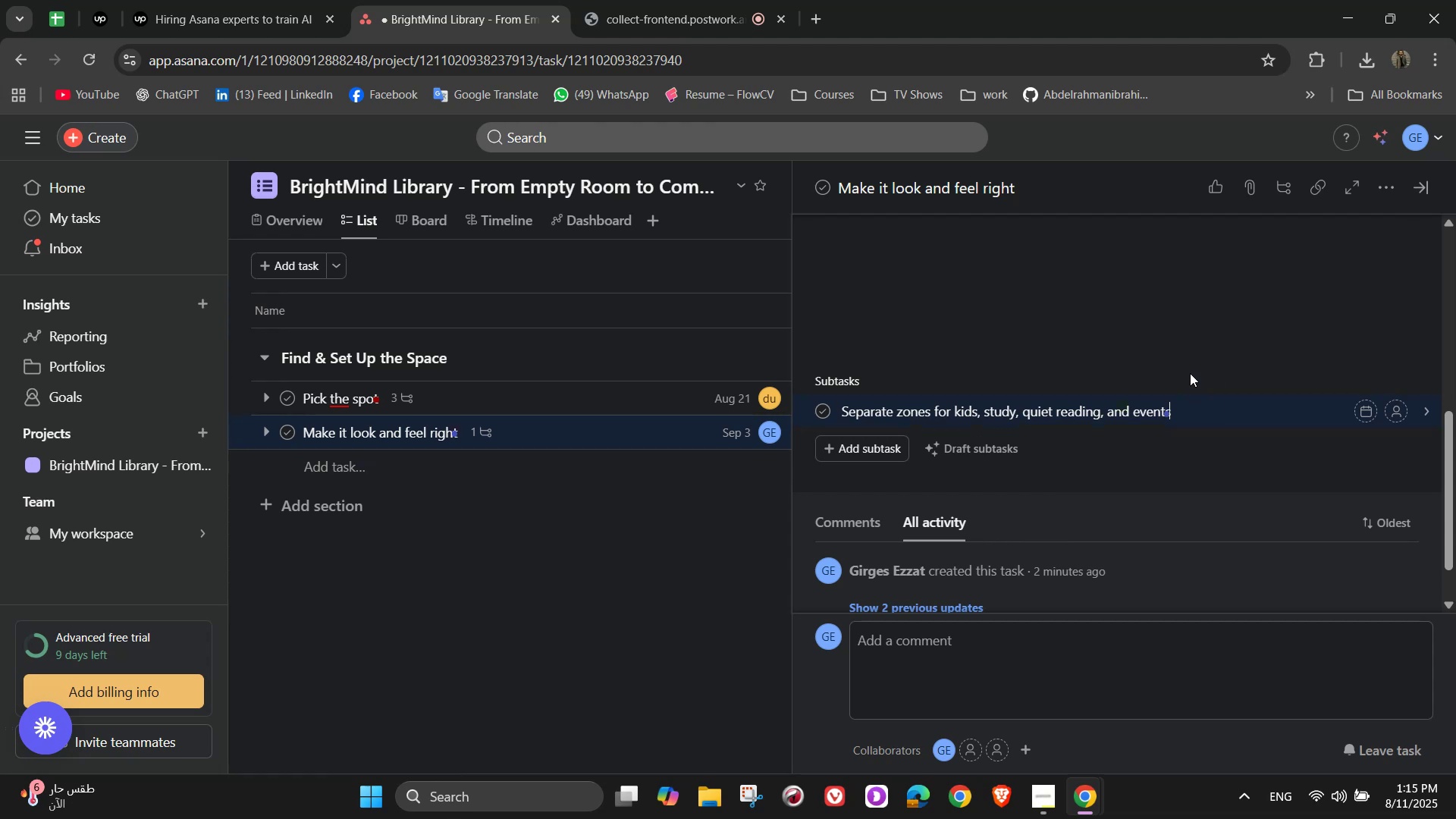 
wait(5.84)
 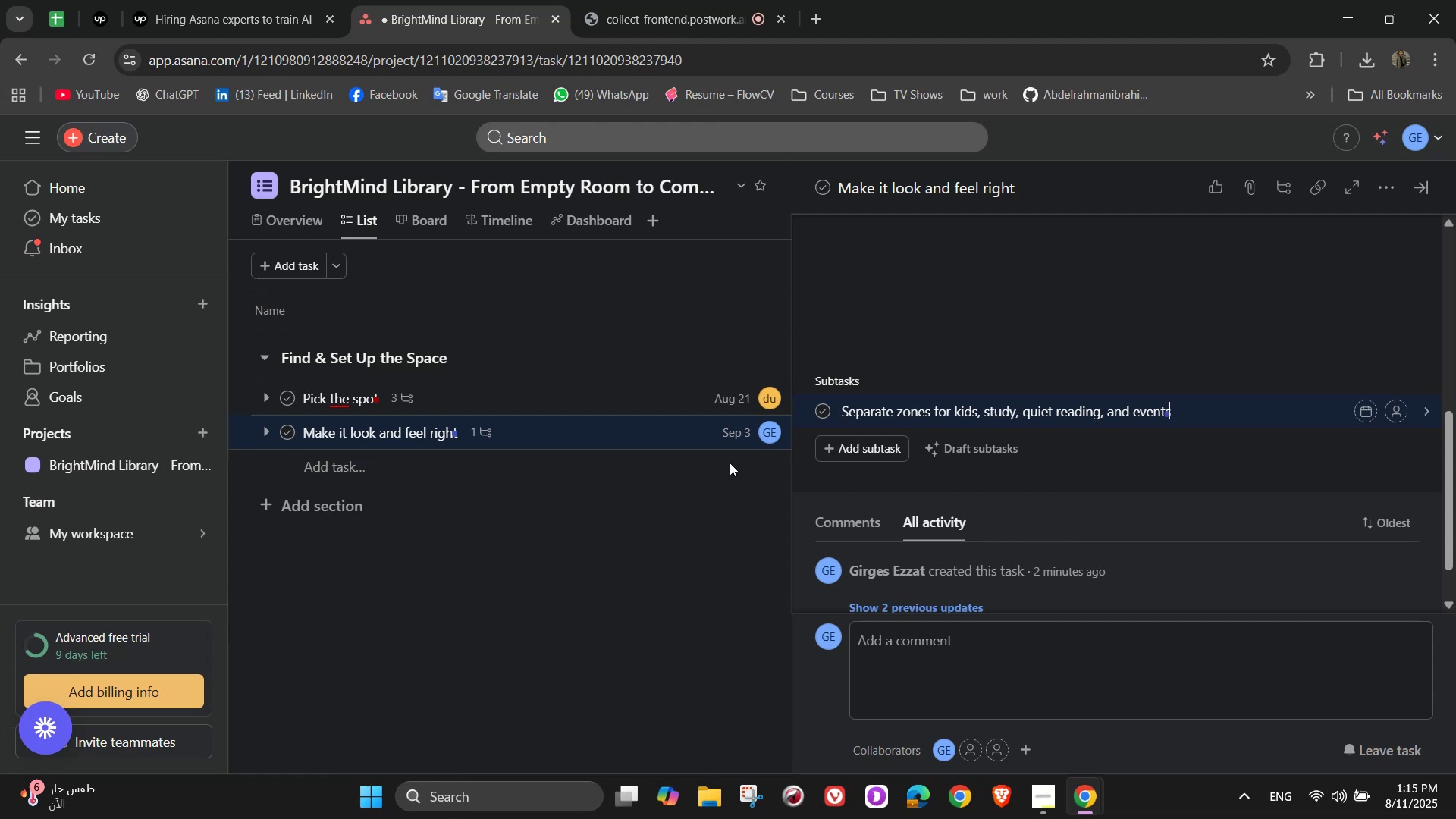 
key(NumpadEnter)
type(Warm lighting, comp=fy )
key(Backspace)
key(Backspace)
key(Backspace)
key(Backspace)
key(Backspace)
type(fy seating =)
key(Backspace)
key(Backspace)
type(, and accessible shelves)
 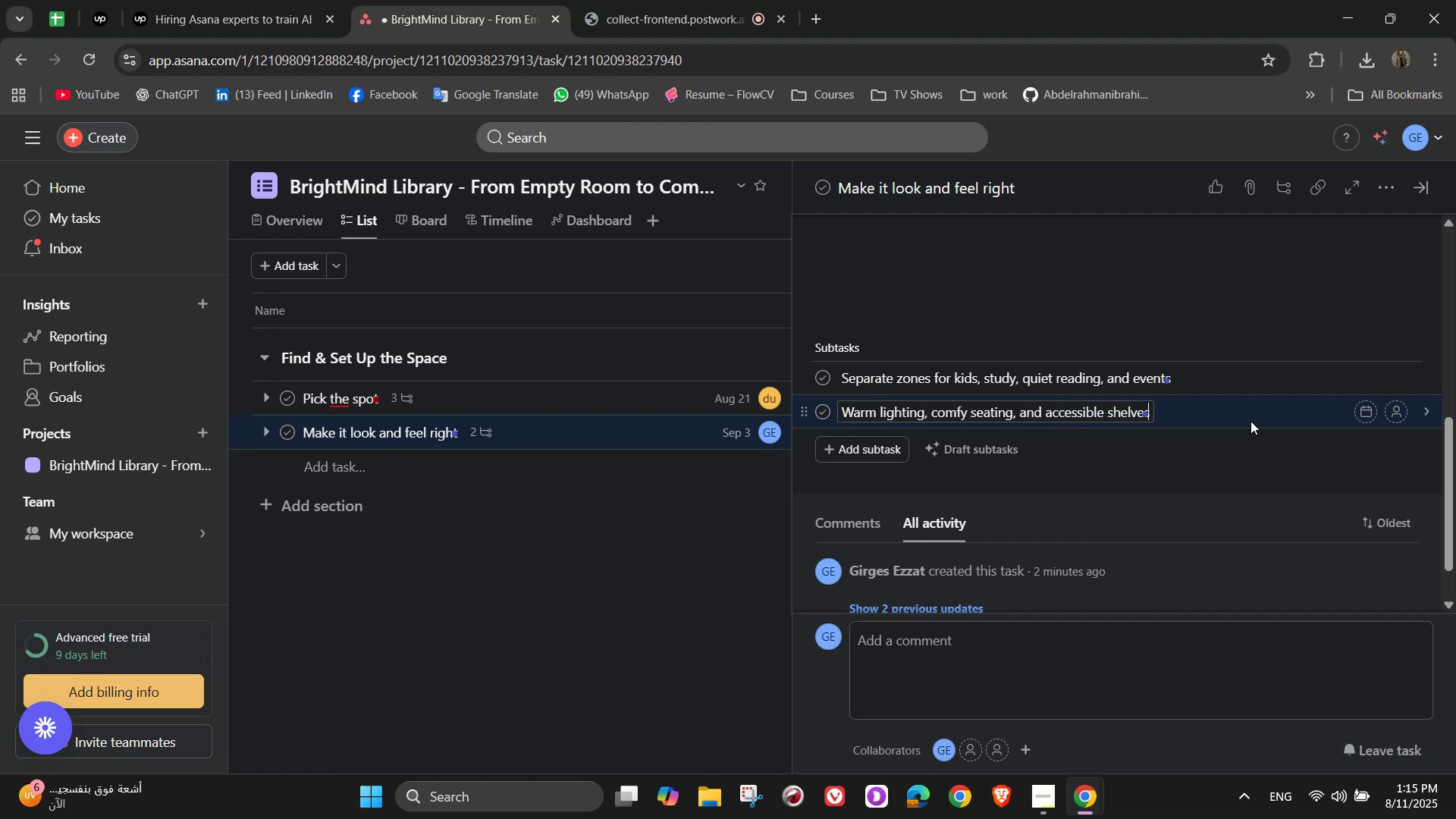 
key(Enter)
 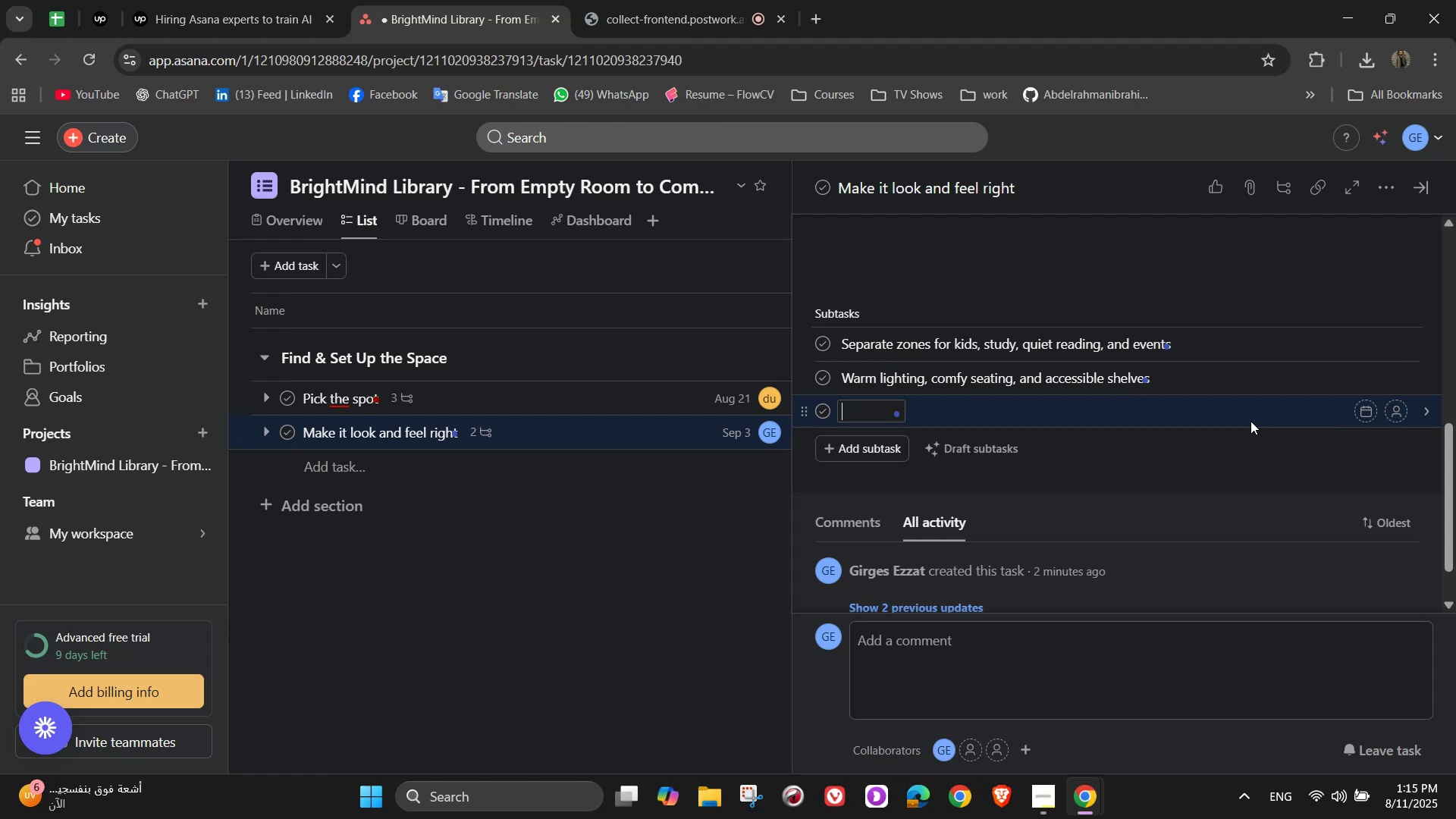 
type(Dedicated corner for community)
 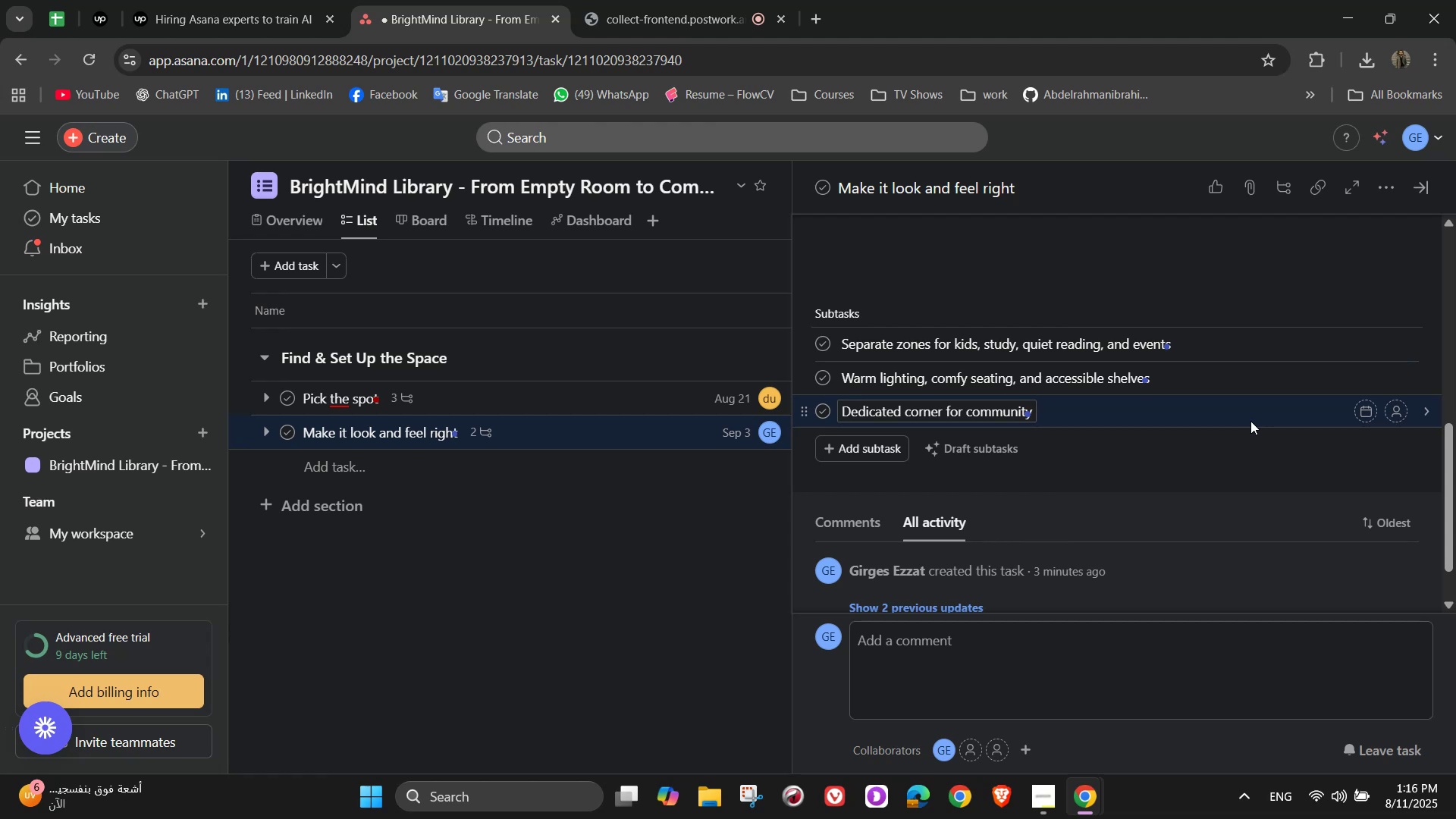 
wait(5.35)
 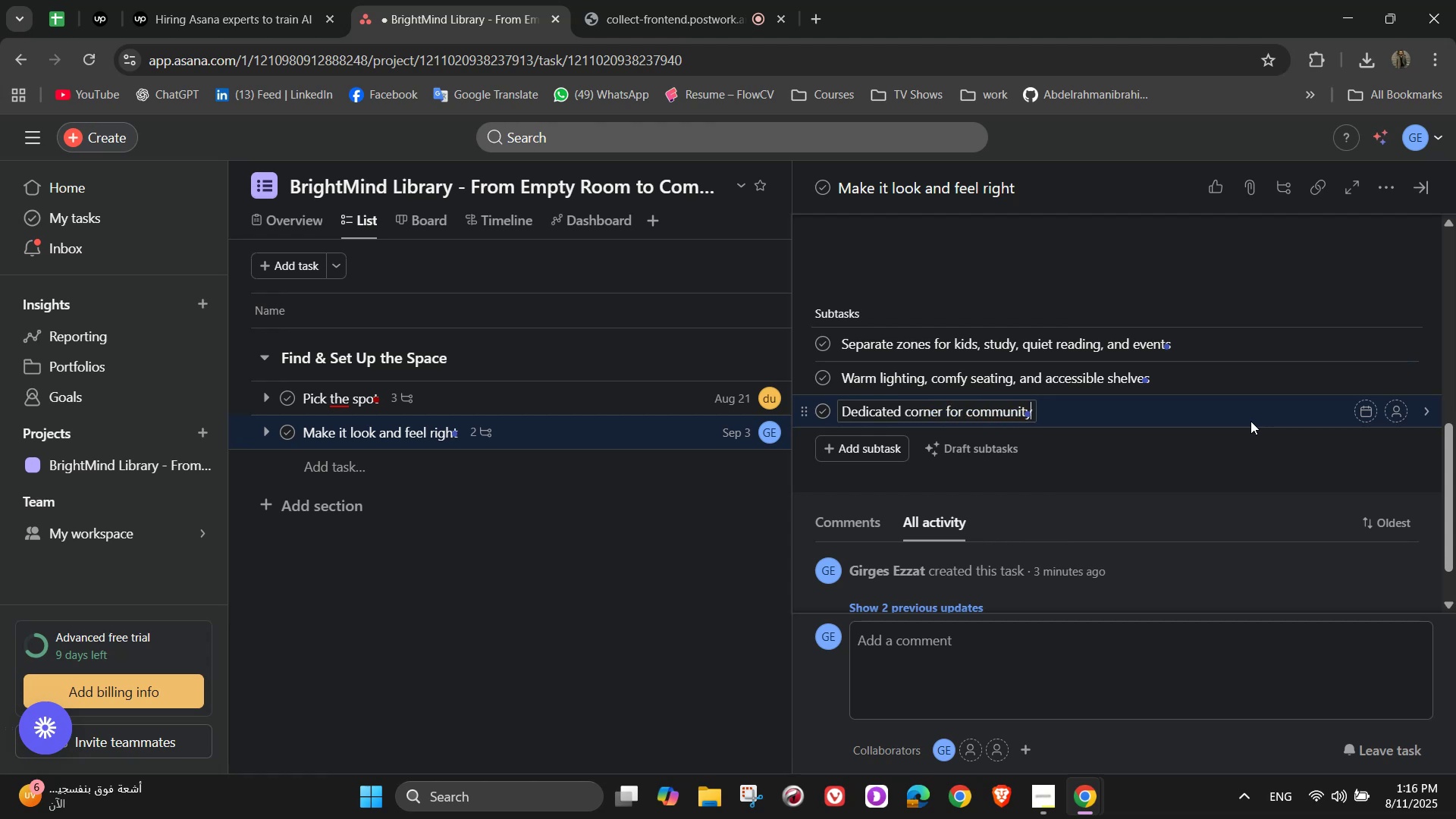 
type( notice boards)
 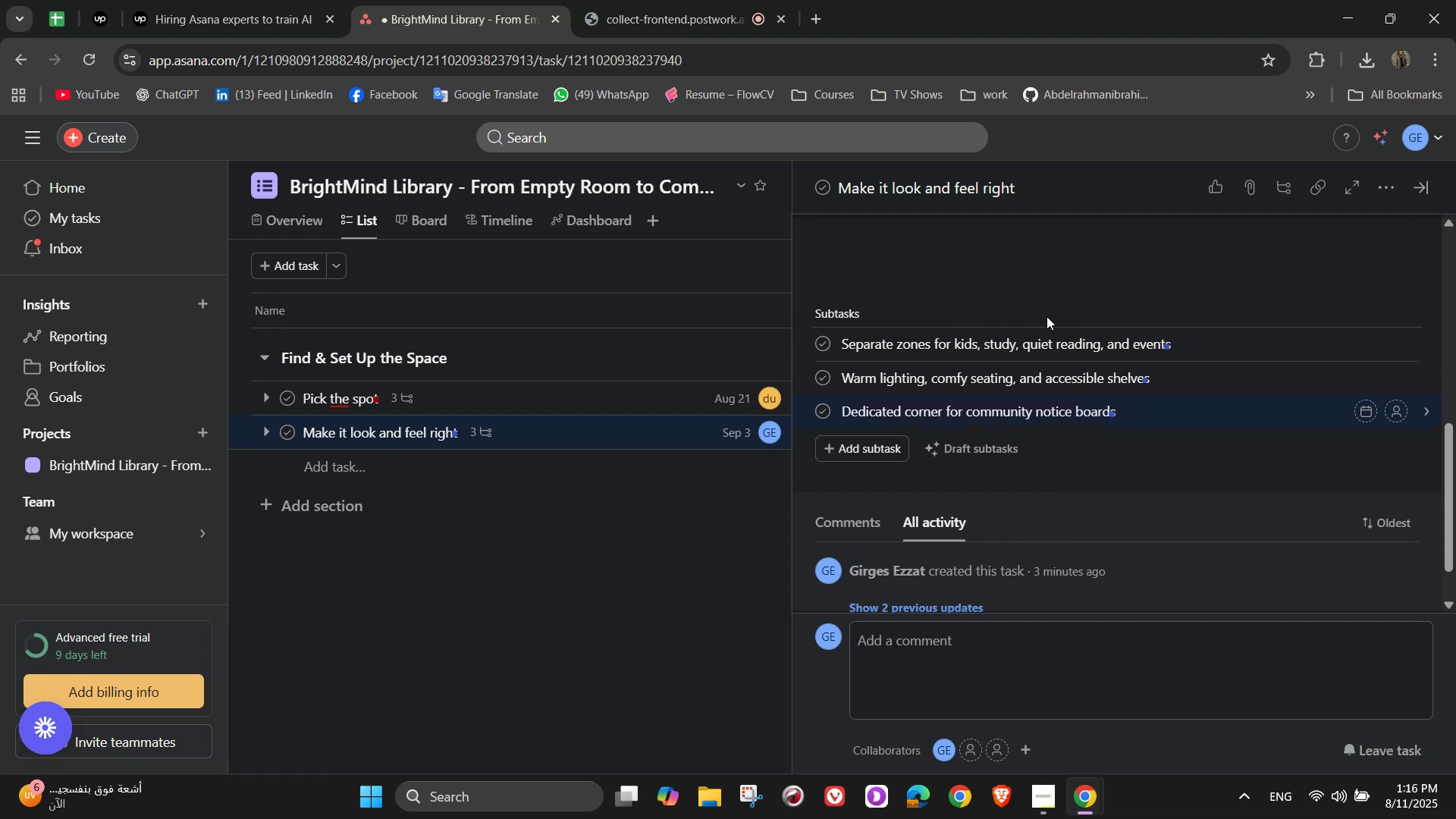 
scroll: coordinate [1330, 493], scroll_direction: up, amount: 1.0
 